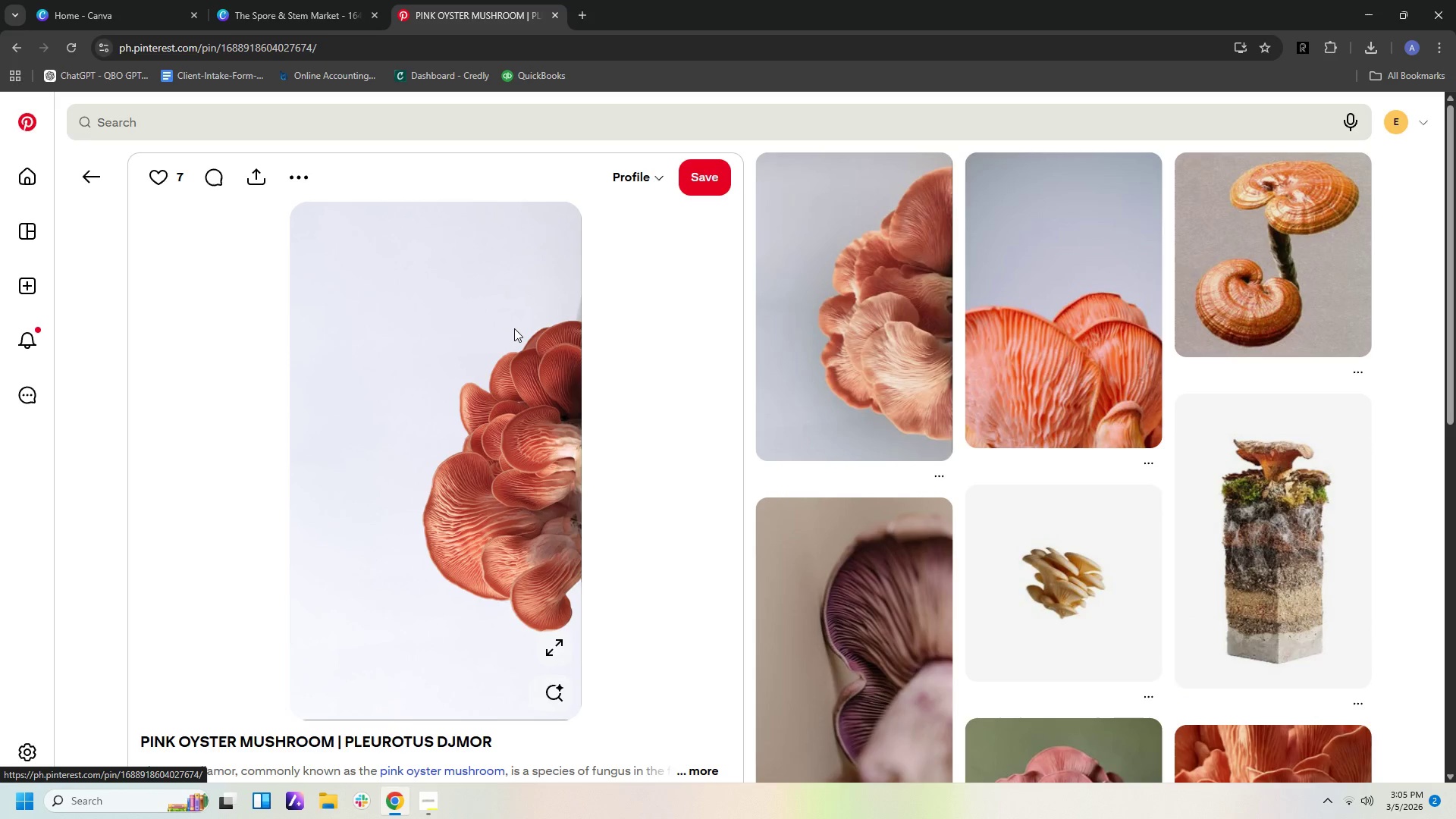 
scroll: coordinate [886, 322], scroll_direction: down, amount: 10.0
 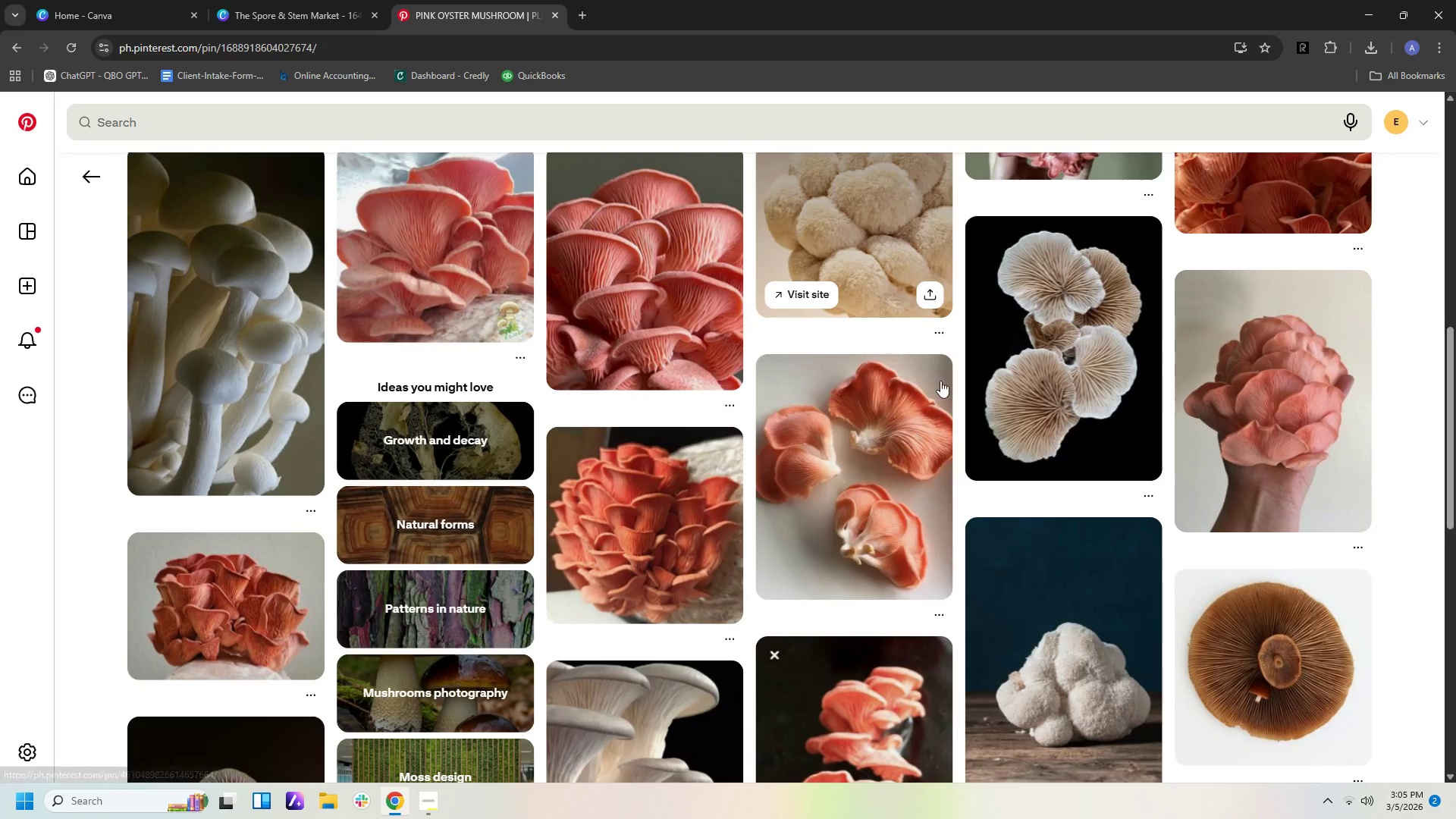 
left_click([904, 472])
 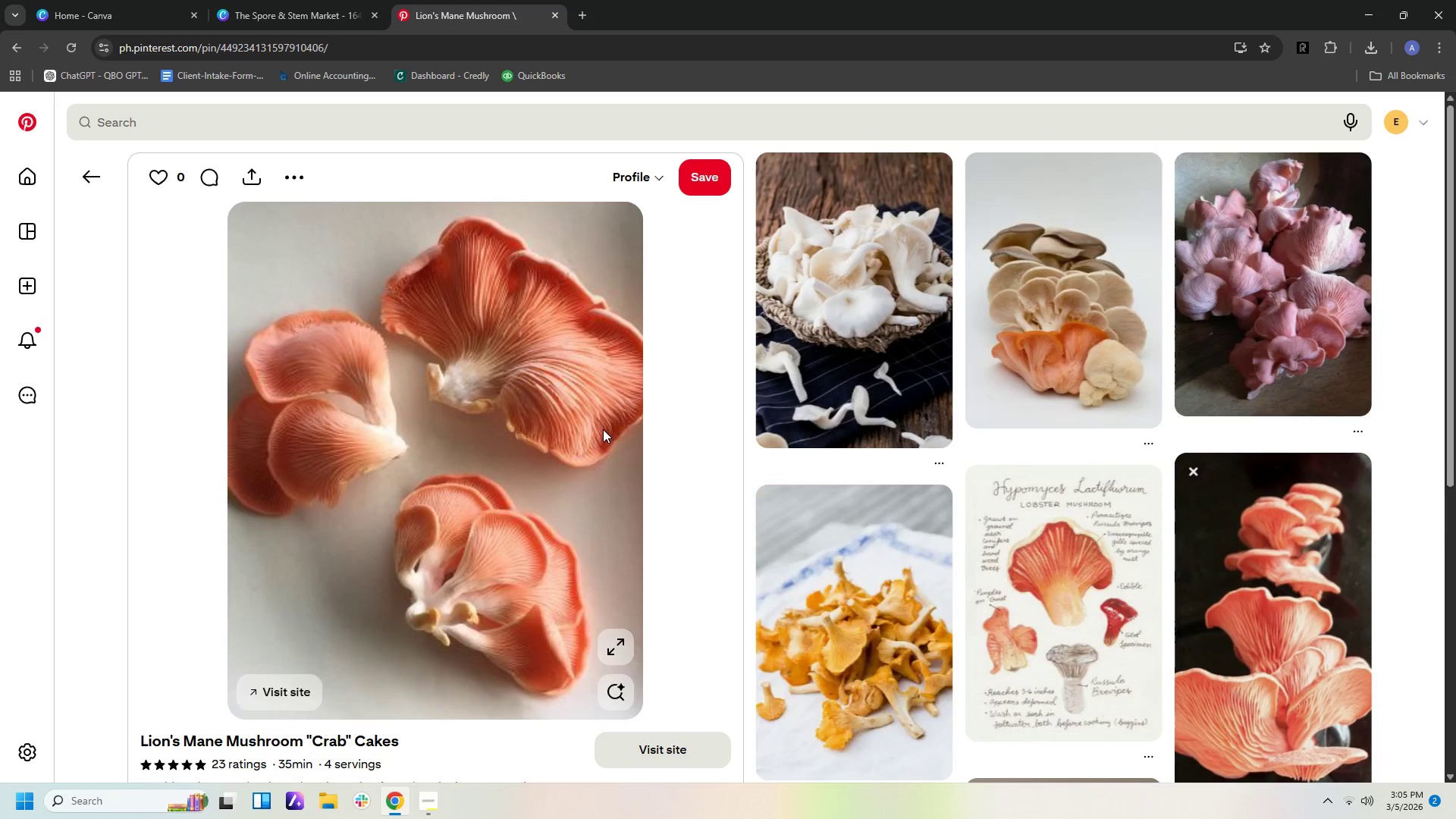 
right_click([603, 429])
 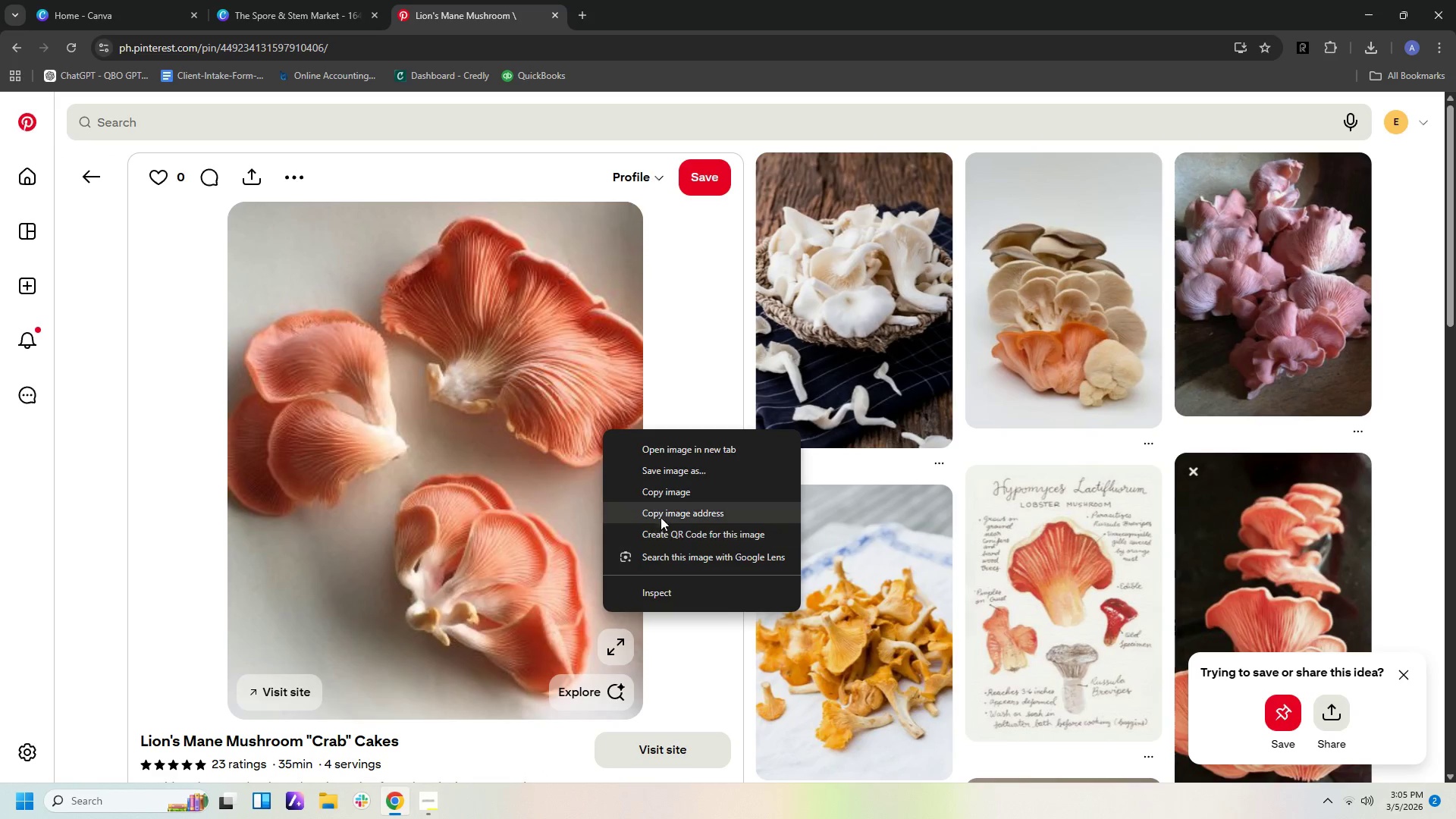 
left_click([667, 497])
 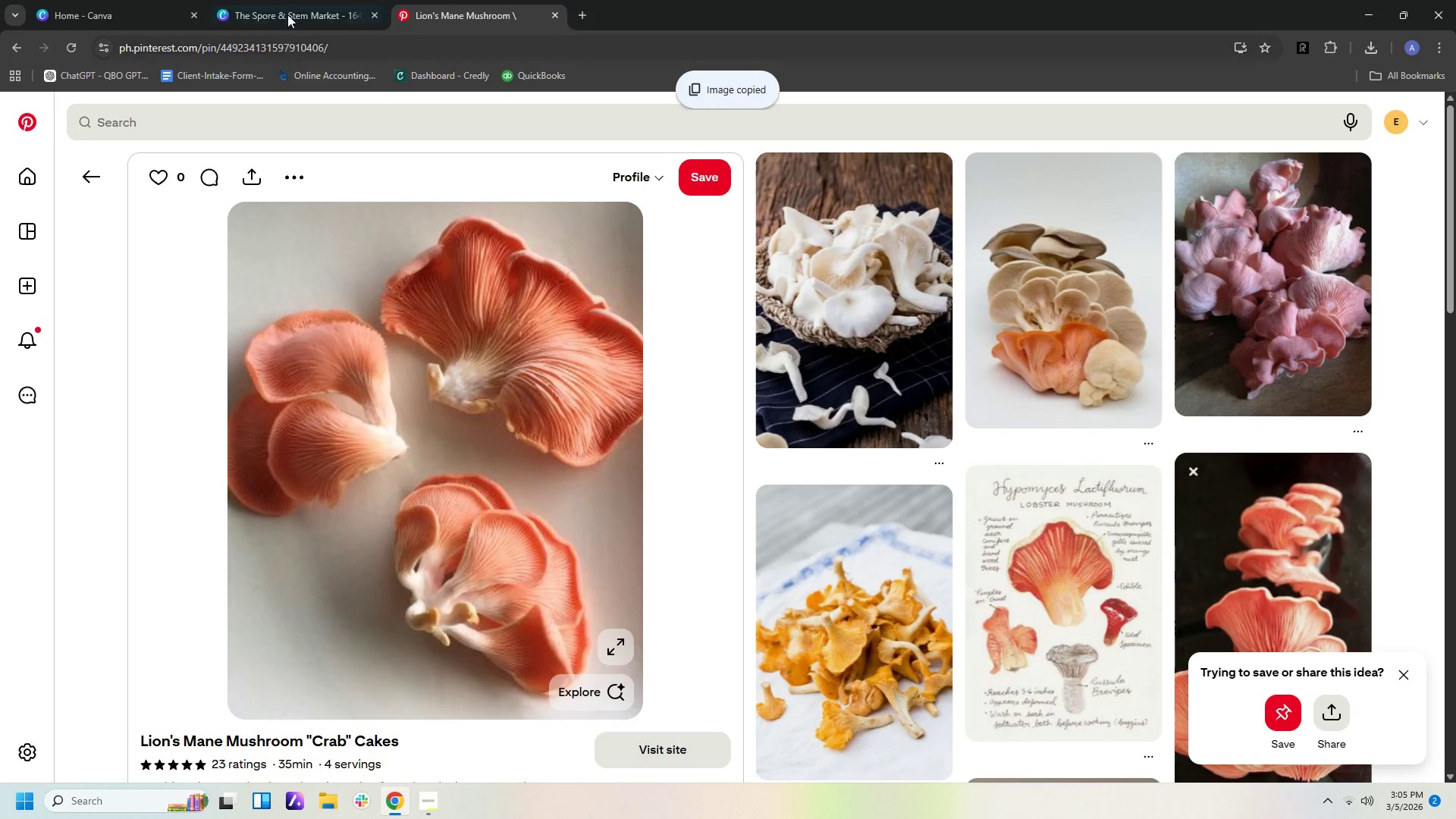 
left_click([287, 8])
 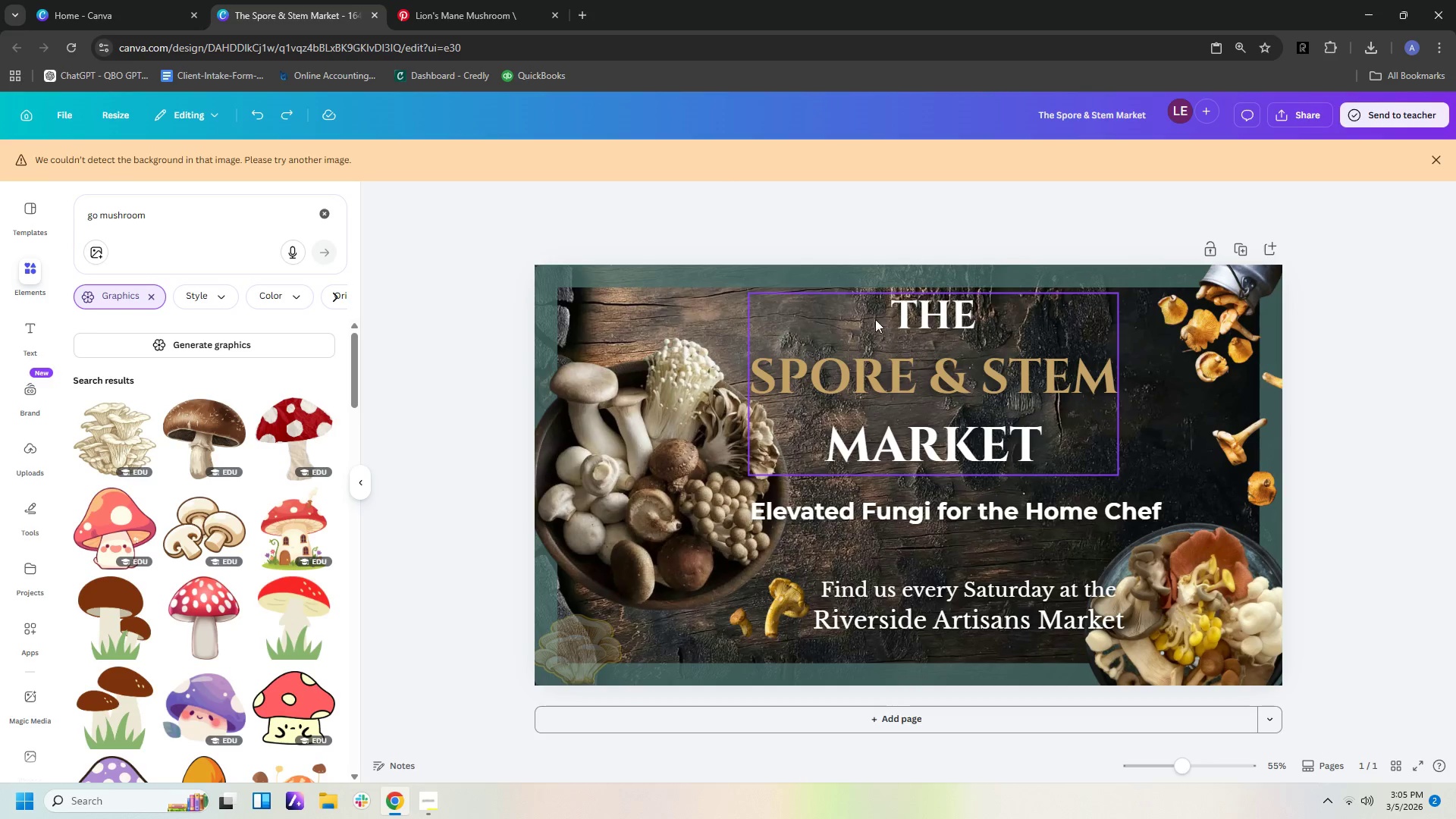 
right_click([860, 325])
 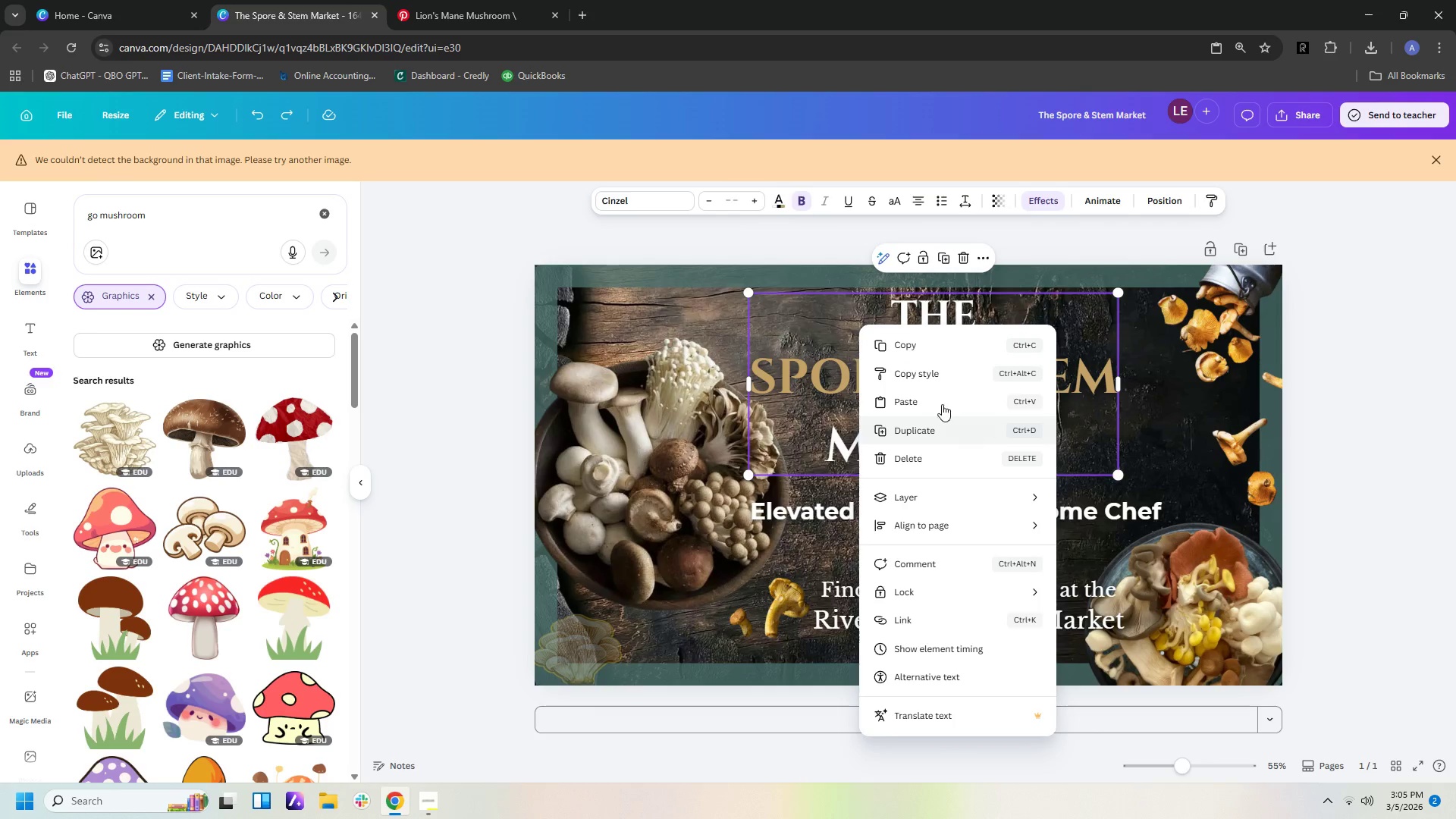 
left_click([941, 401])
 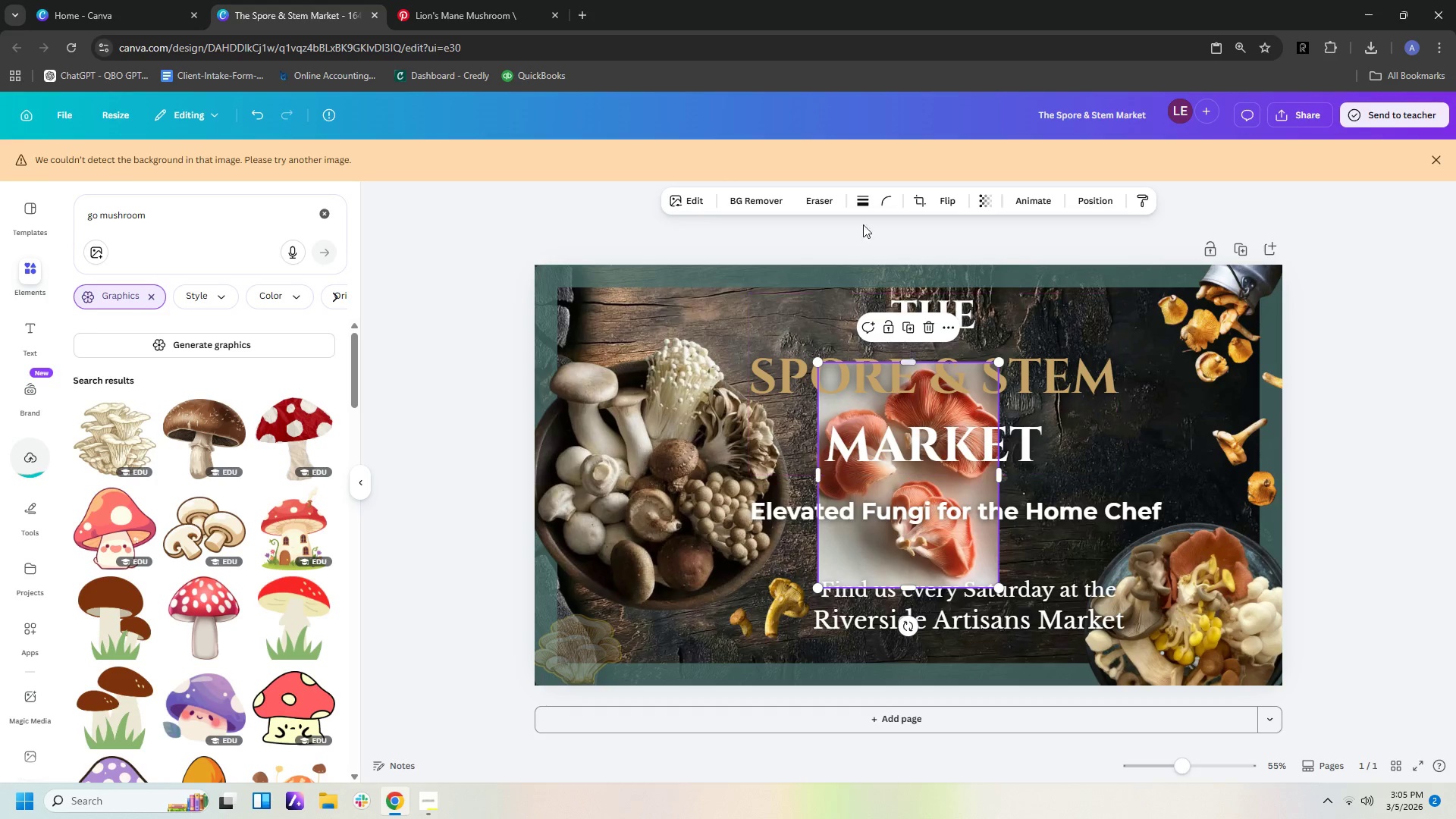 
left_click([758, 203])
 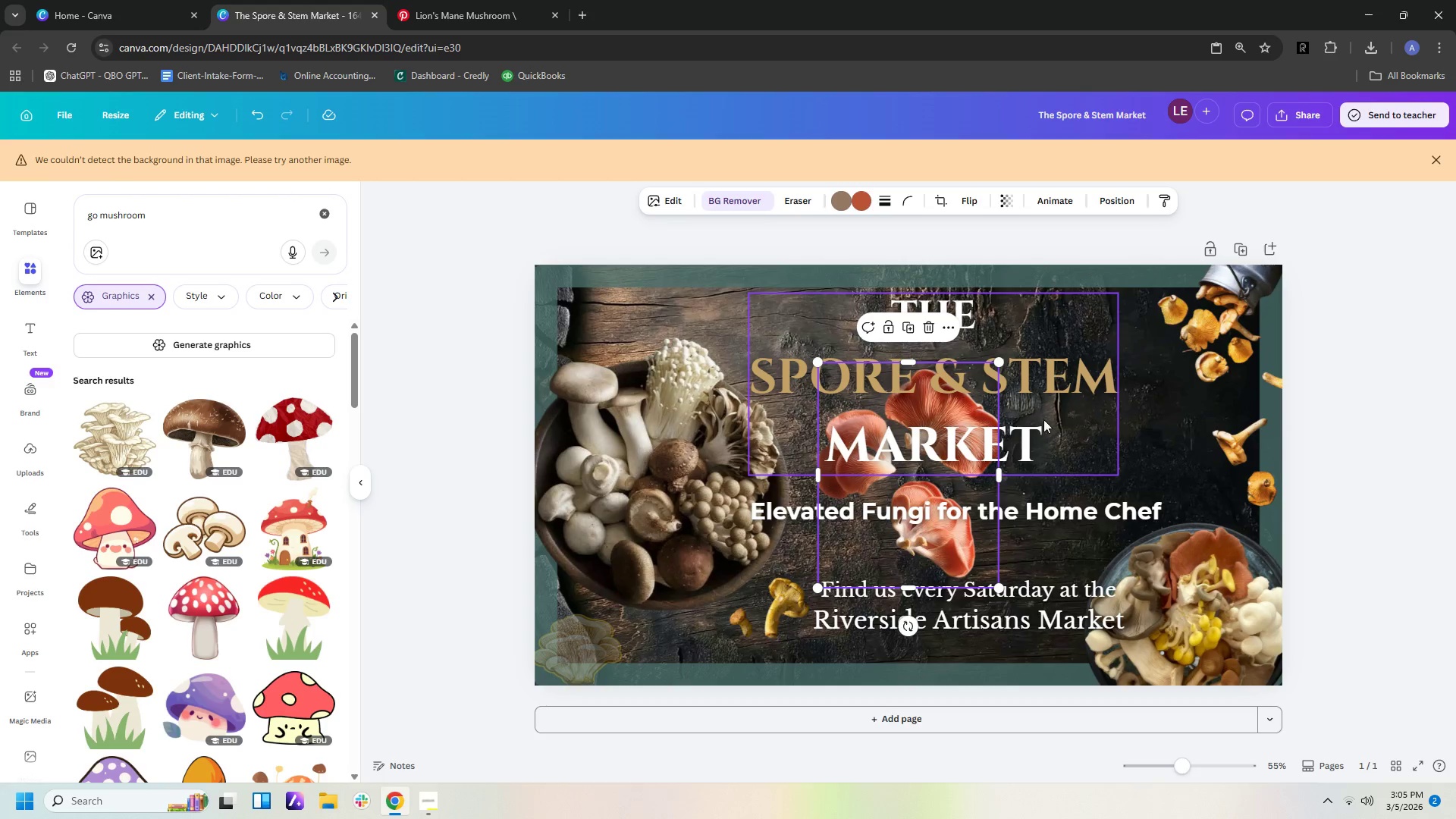 
wait(5.88)
 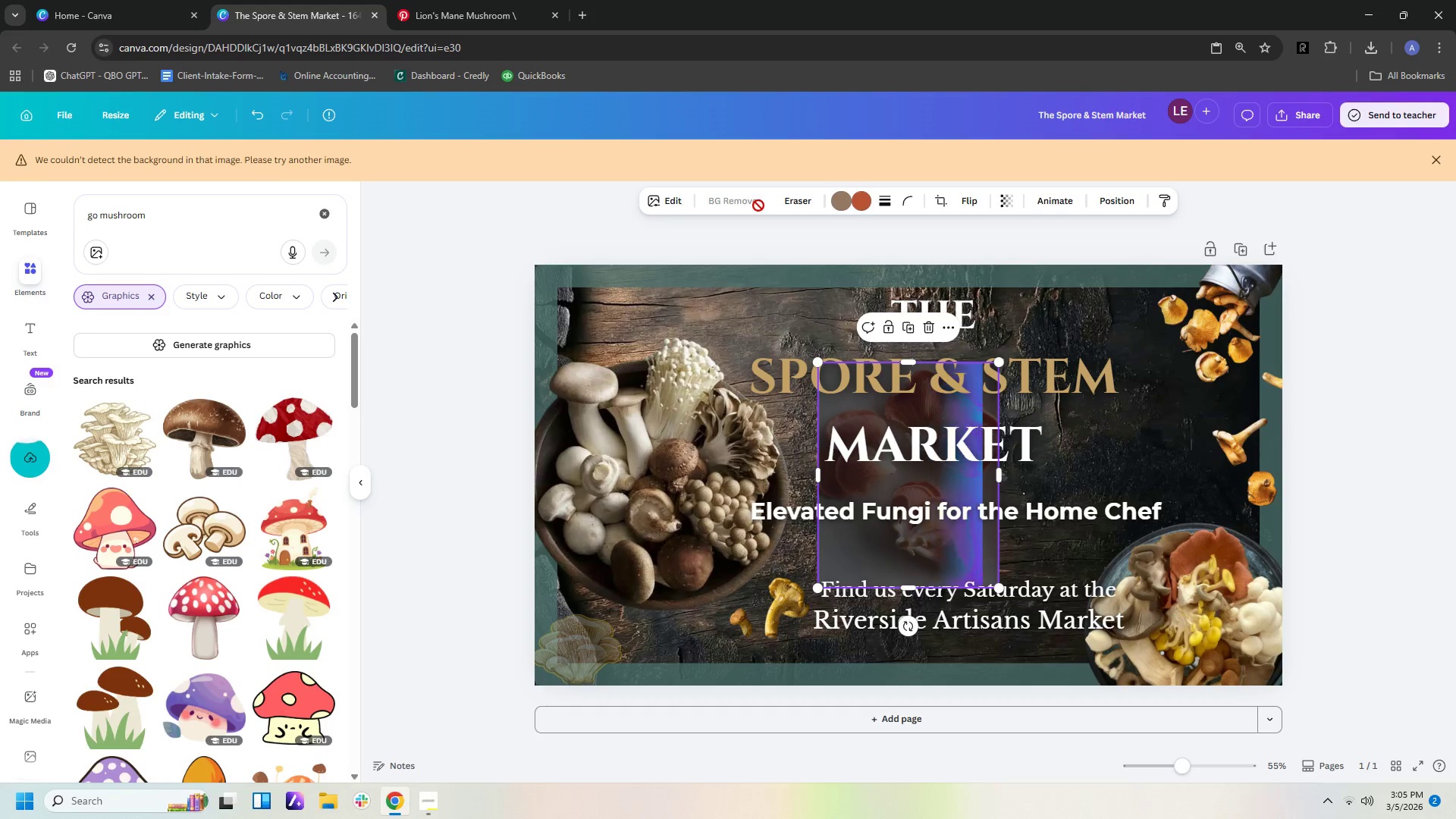 
left_click_drag(start_coordinate=[1001, 362], to_coordinate=[906, 496])
 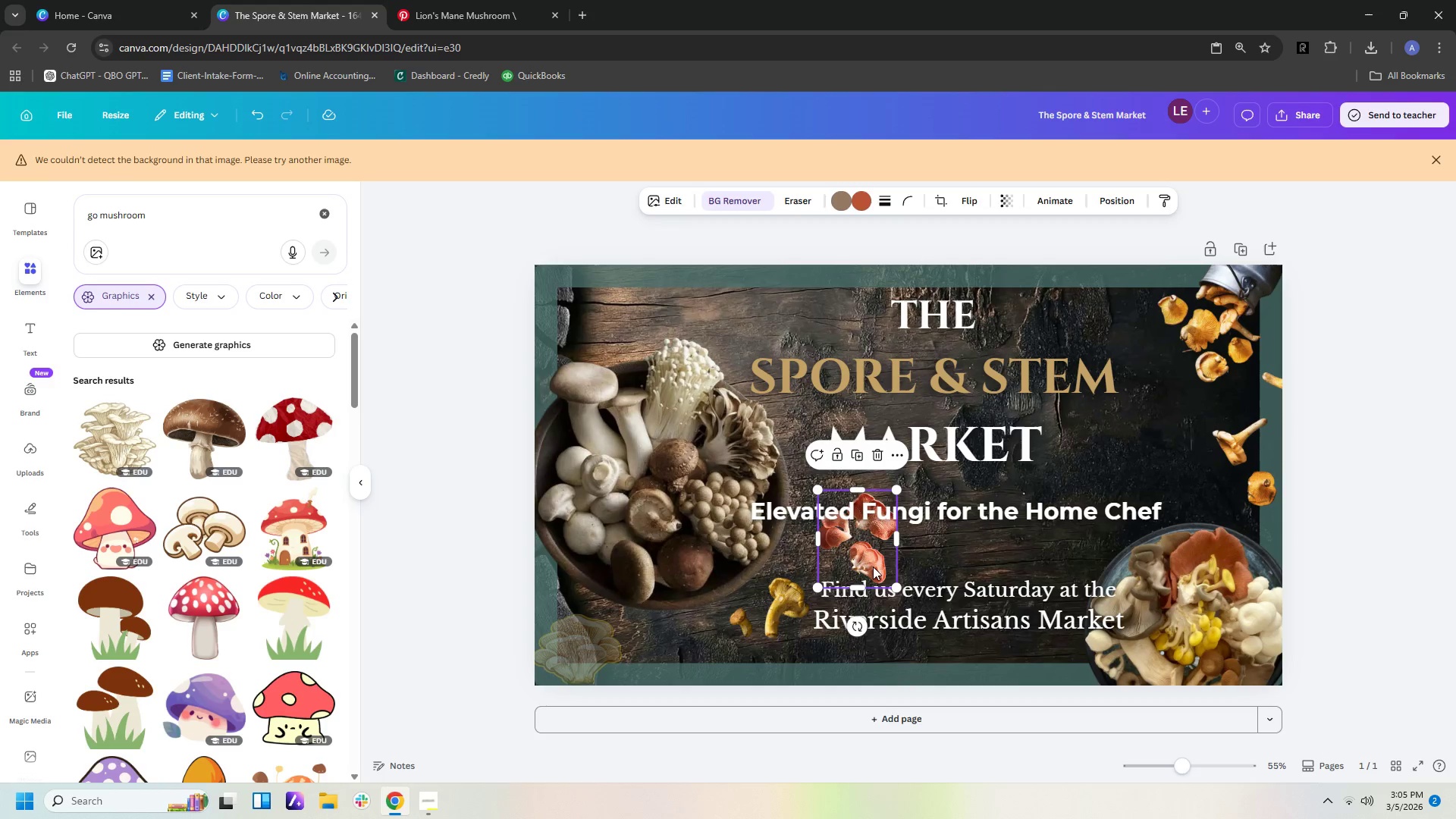 
left_click_drag(start_coordinate=[872, 568], to_coordinate=[1053, 665])
 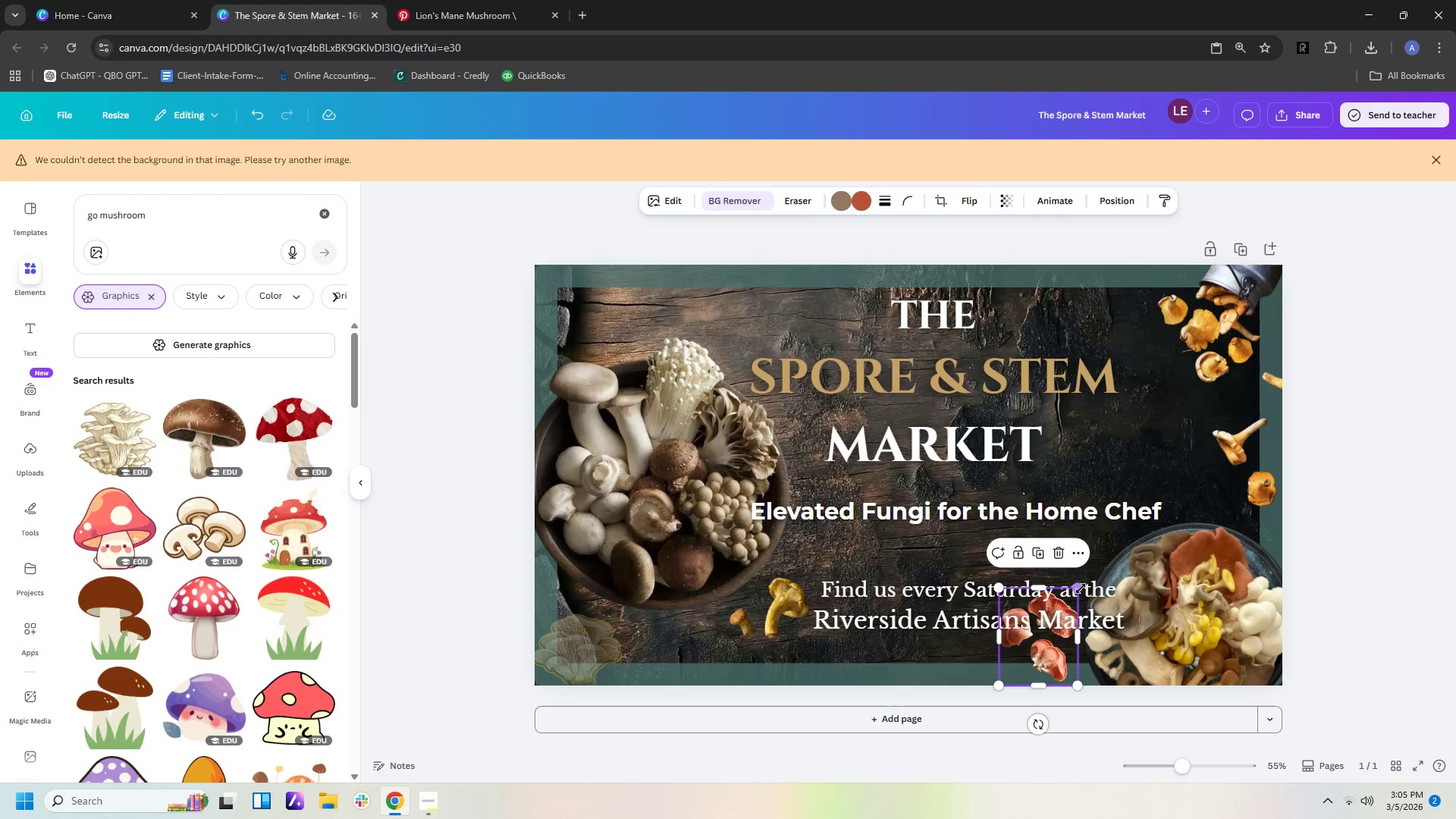 
left_click_drag(start_coordinate=[1078, 588], to_coordinate=[1072, 614])
 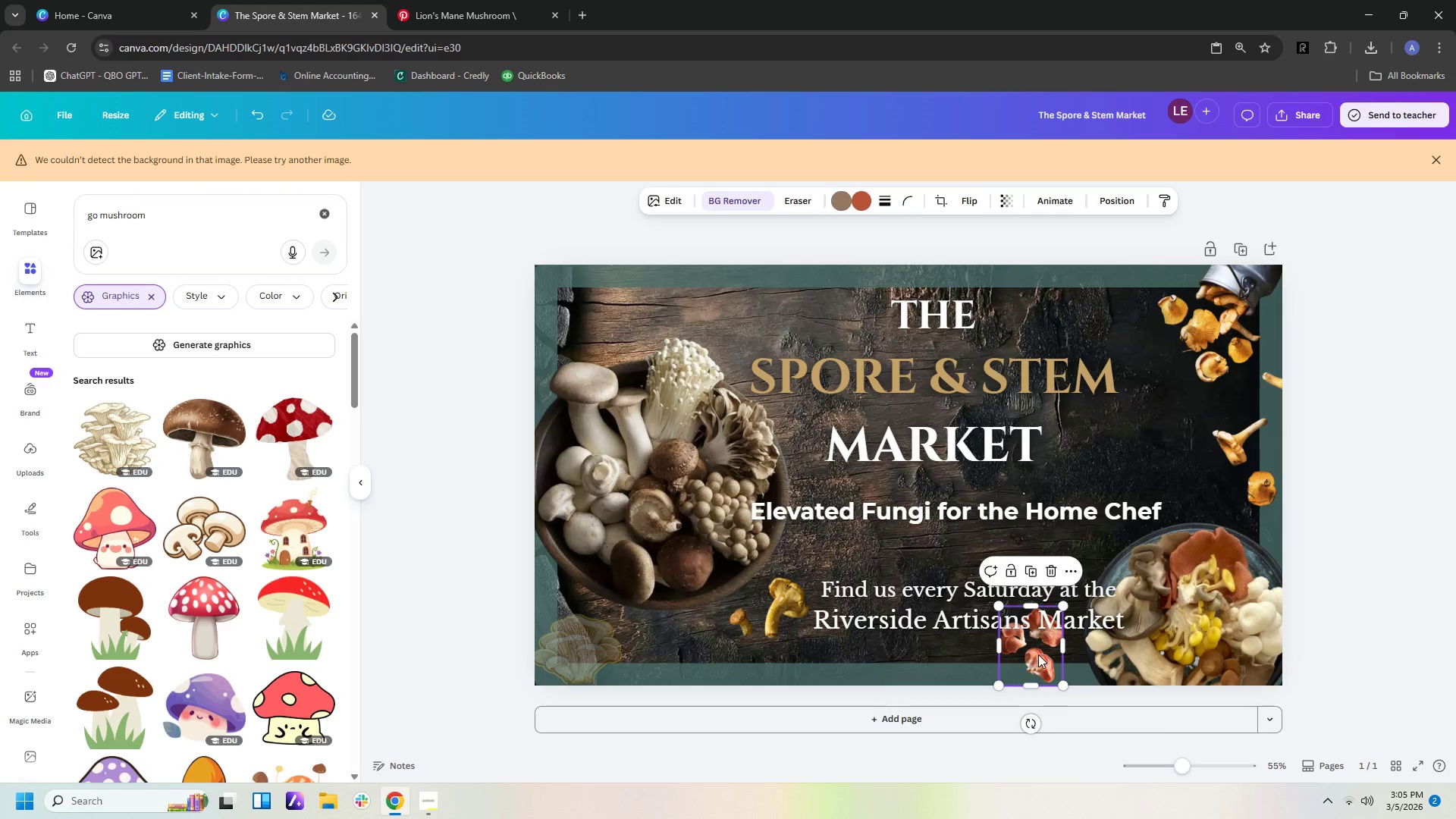 
left_click_drag(start_coordinate=[1038, 654], to_coordinate=[1046, 651])
 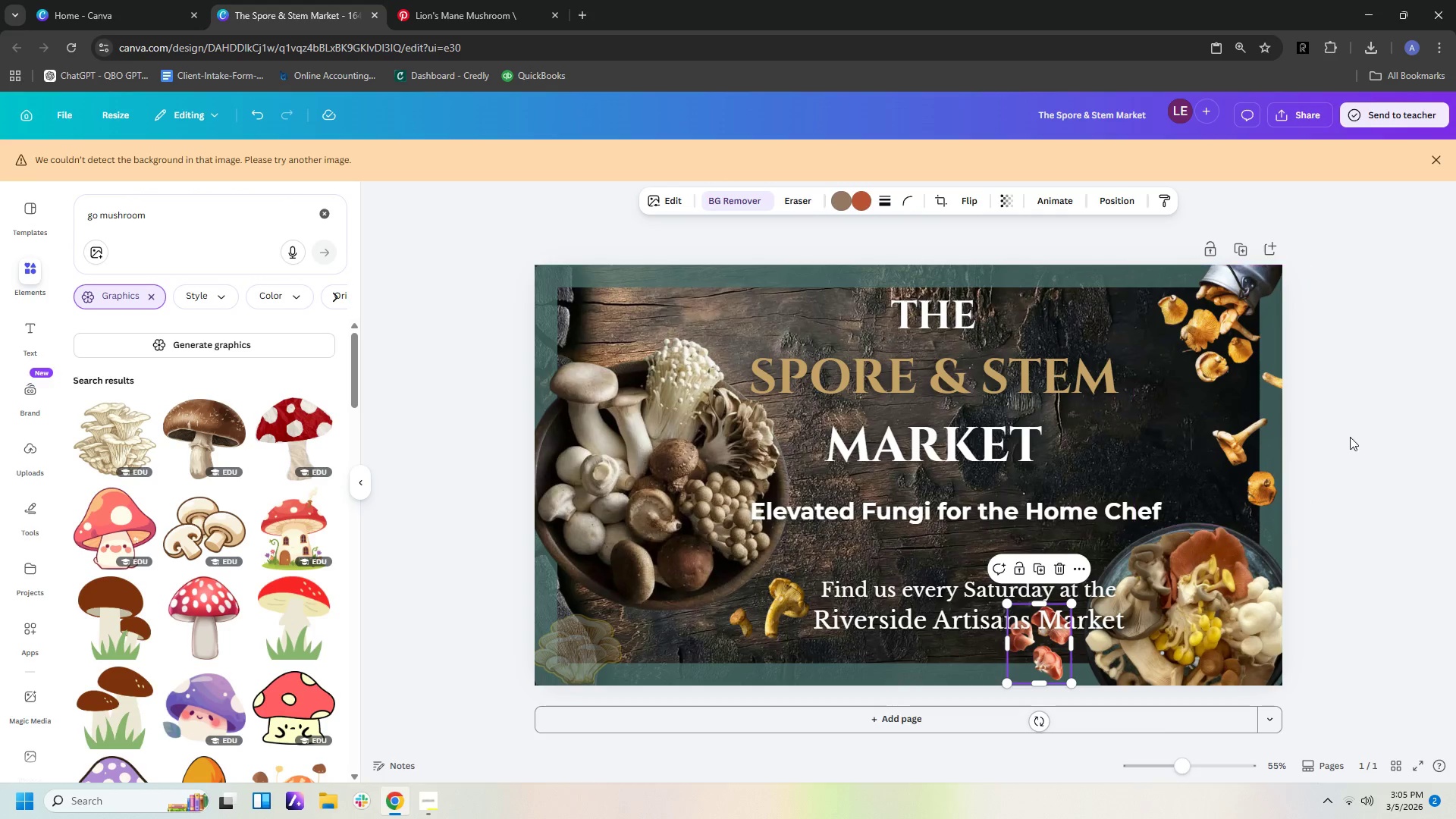 
left_click([1377, 430])
 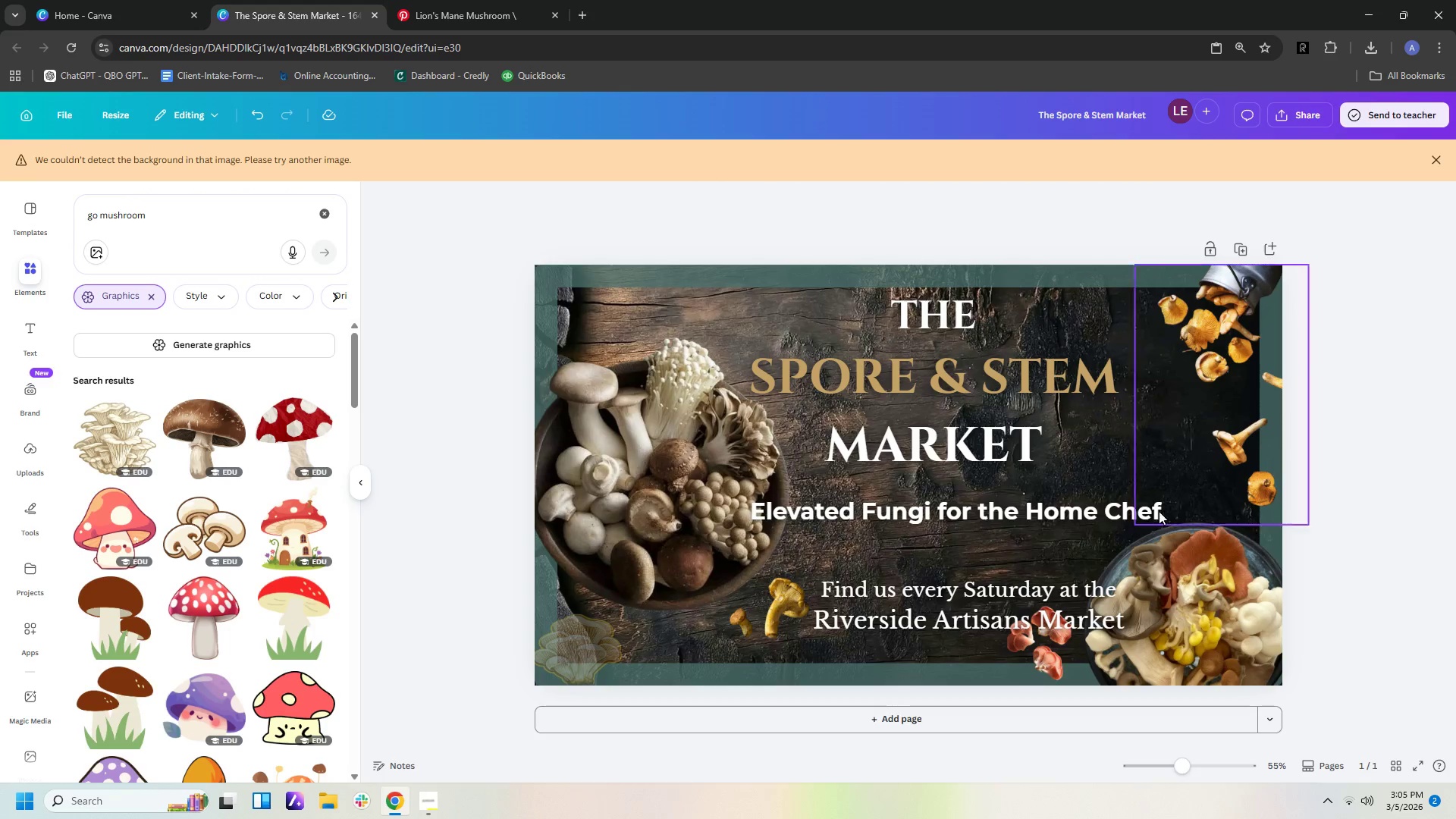 
left_click_drag(start_coordinate=[949, 610], to_coordinate=[918, 592])
 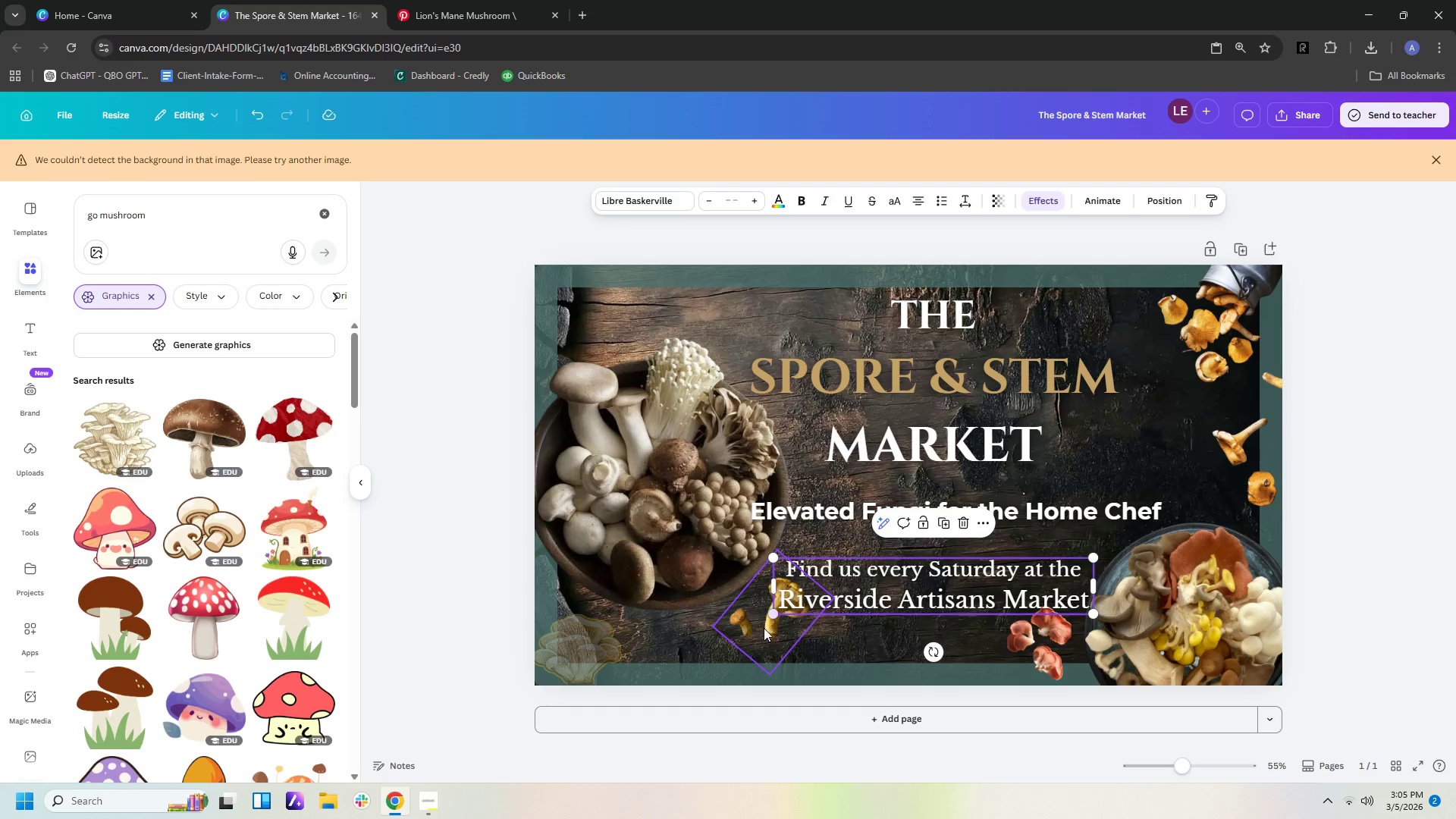 
left_click_drag(start_coordinate=[763, 632], to_coordinate=[735, 652])
 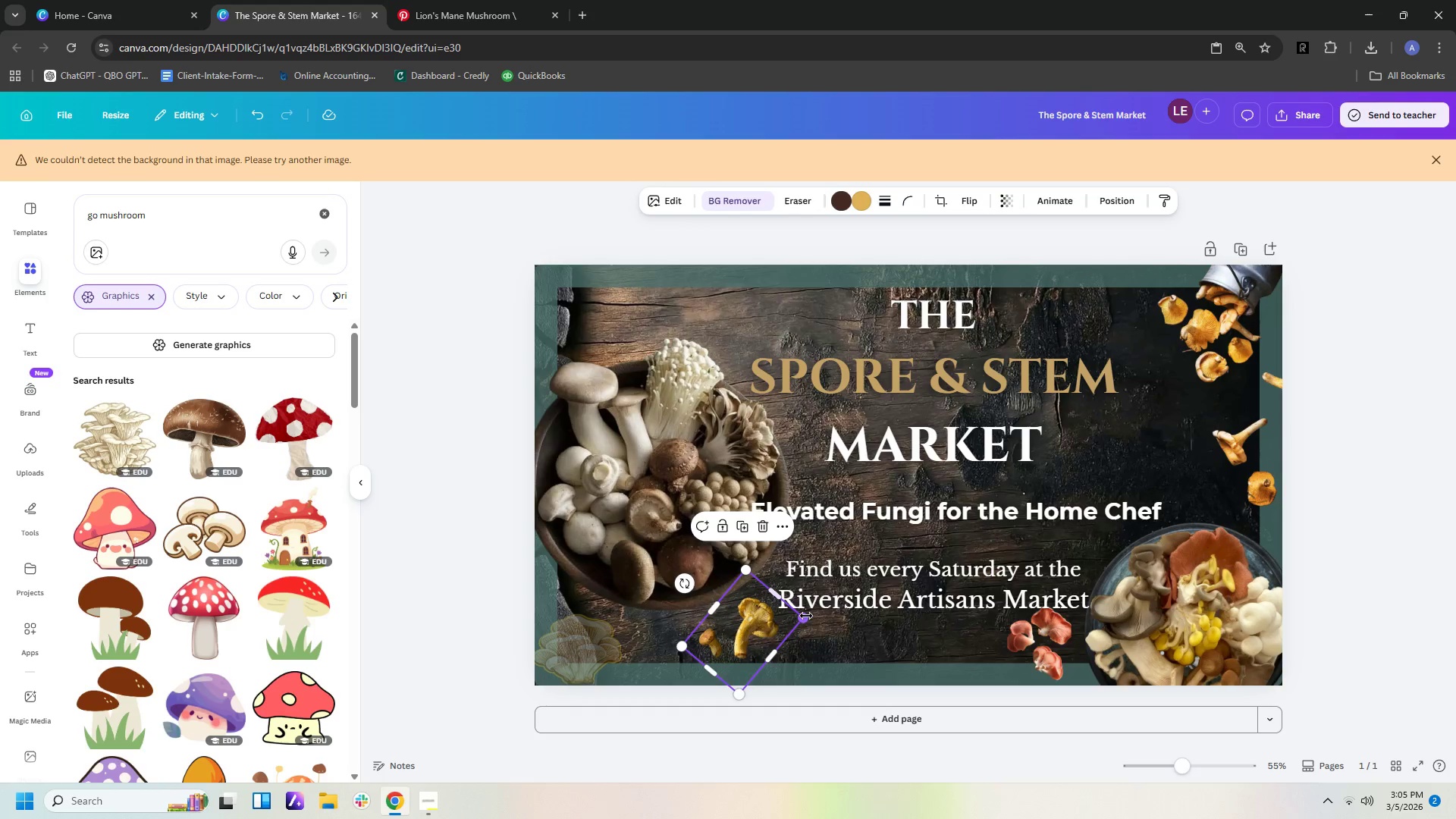 
left_click_drag(start_coordinate=[806, 620], to_coordinate=[777, 622])
 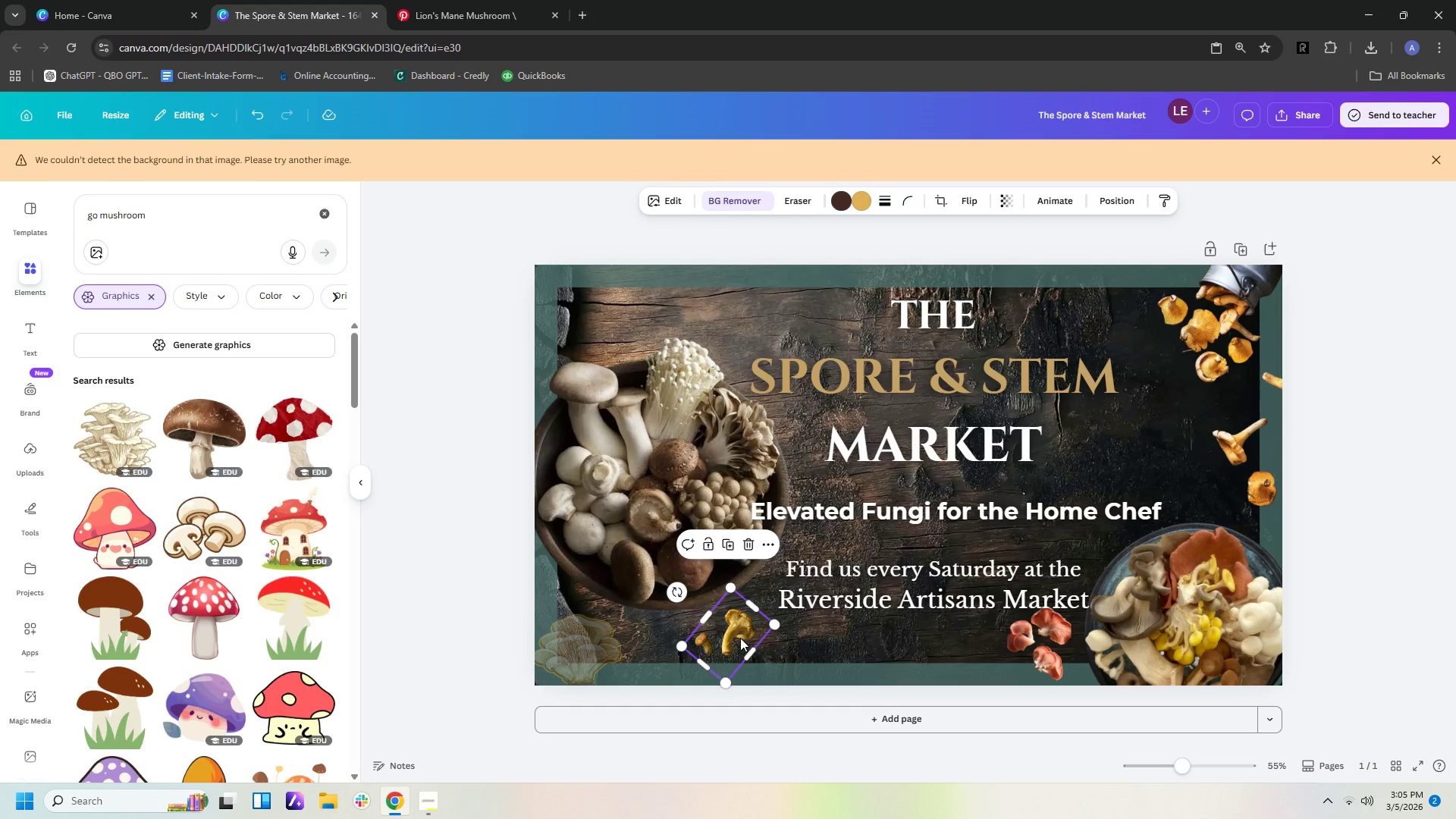 
left_click_drag(start_coordinate=[736, 638], to_coordinate=[748, 632])
 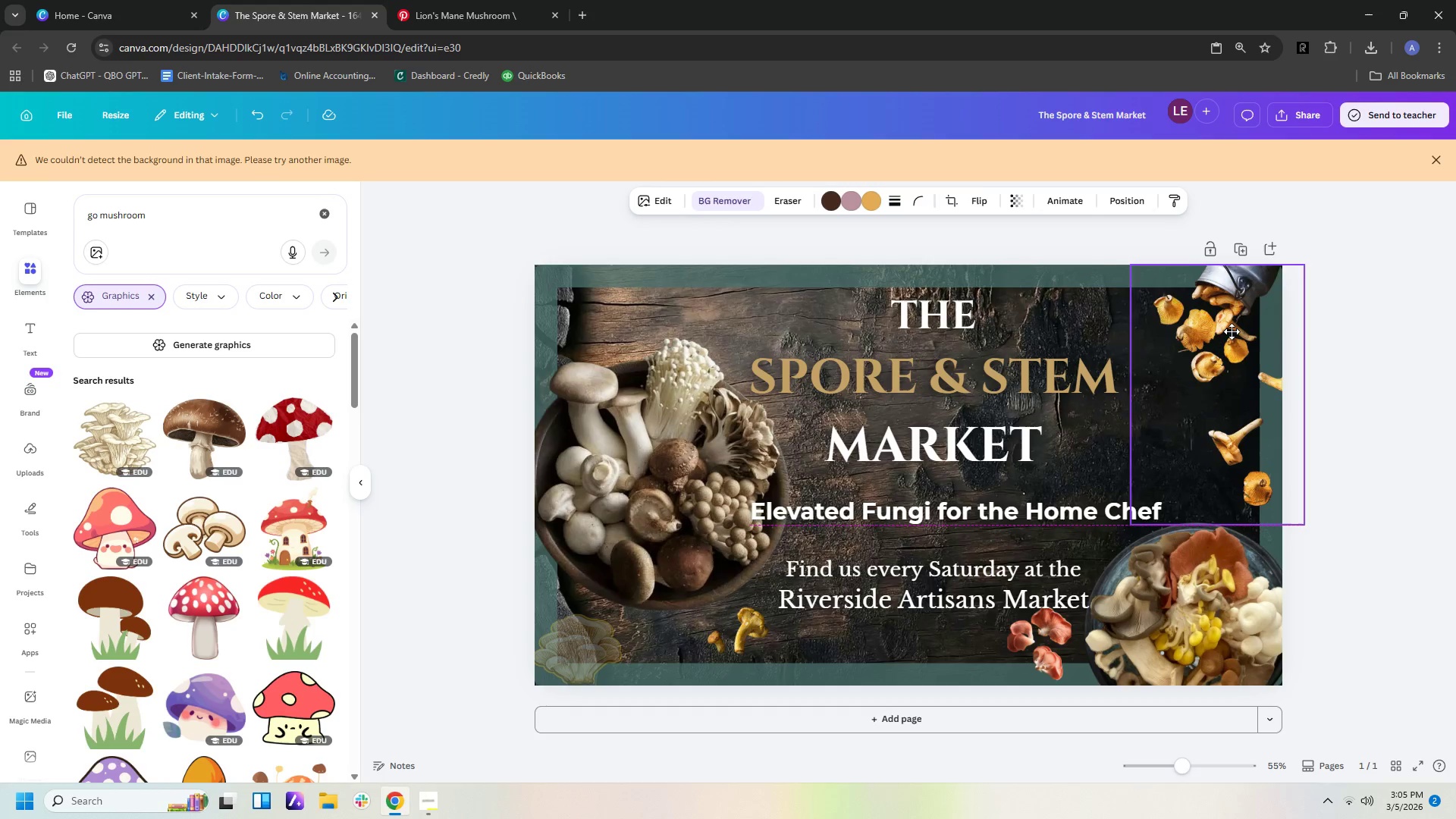 
wait(5.24)
 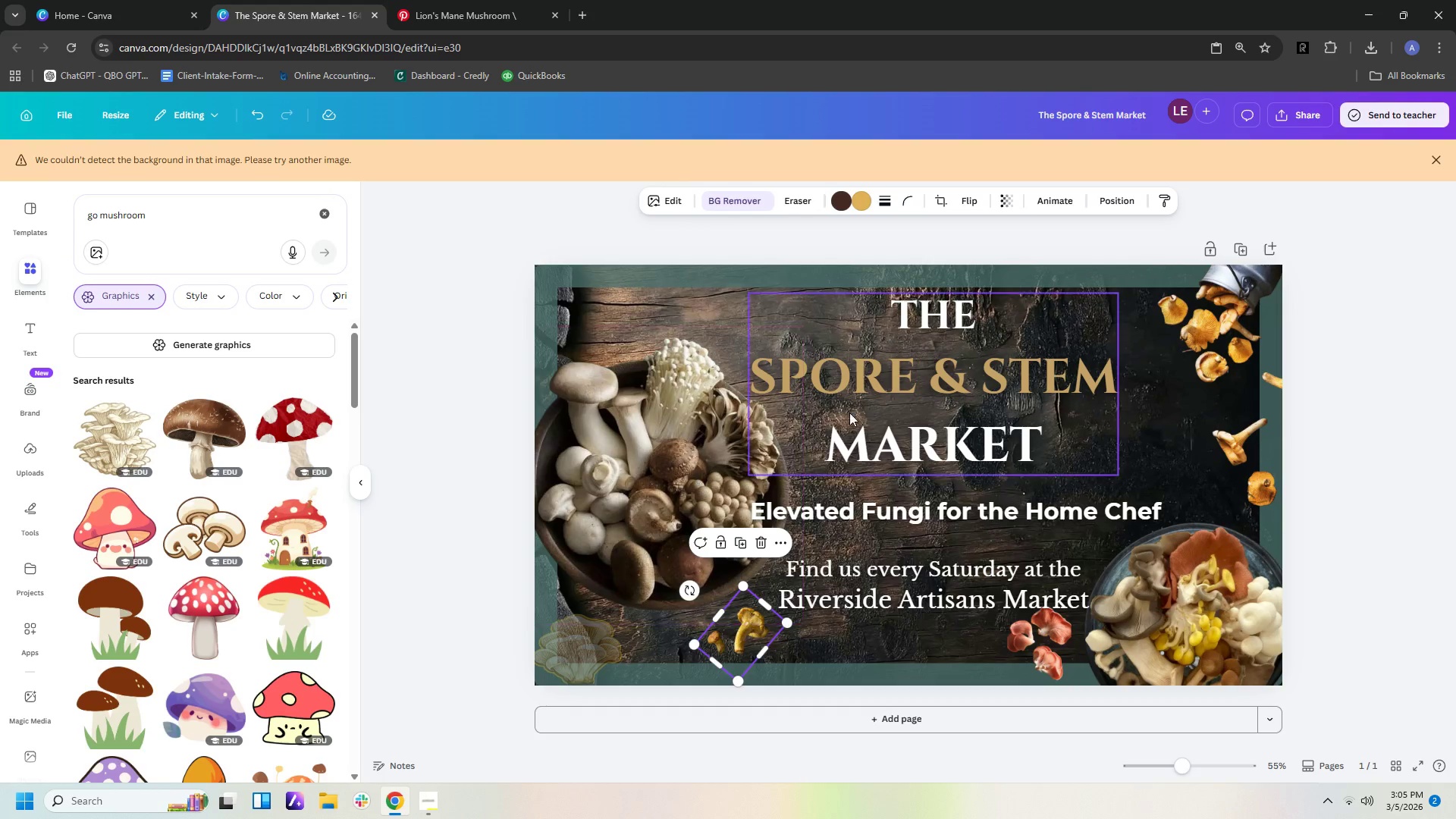 
left_click([695, 271])
 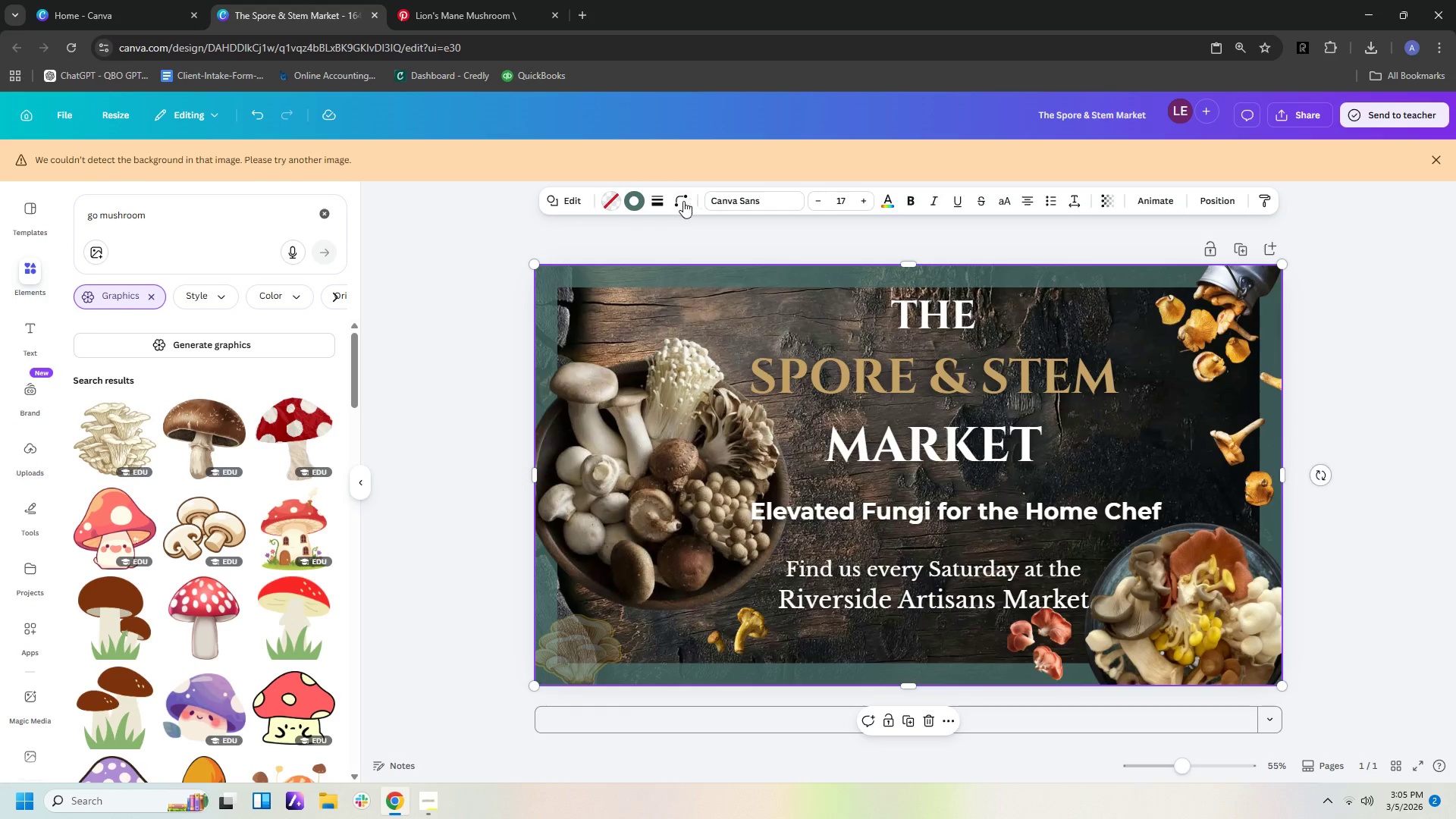 
left_click([679, 206])
 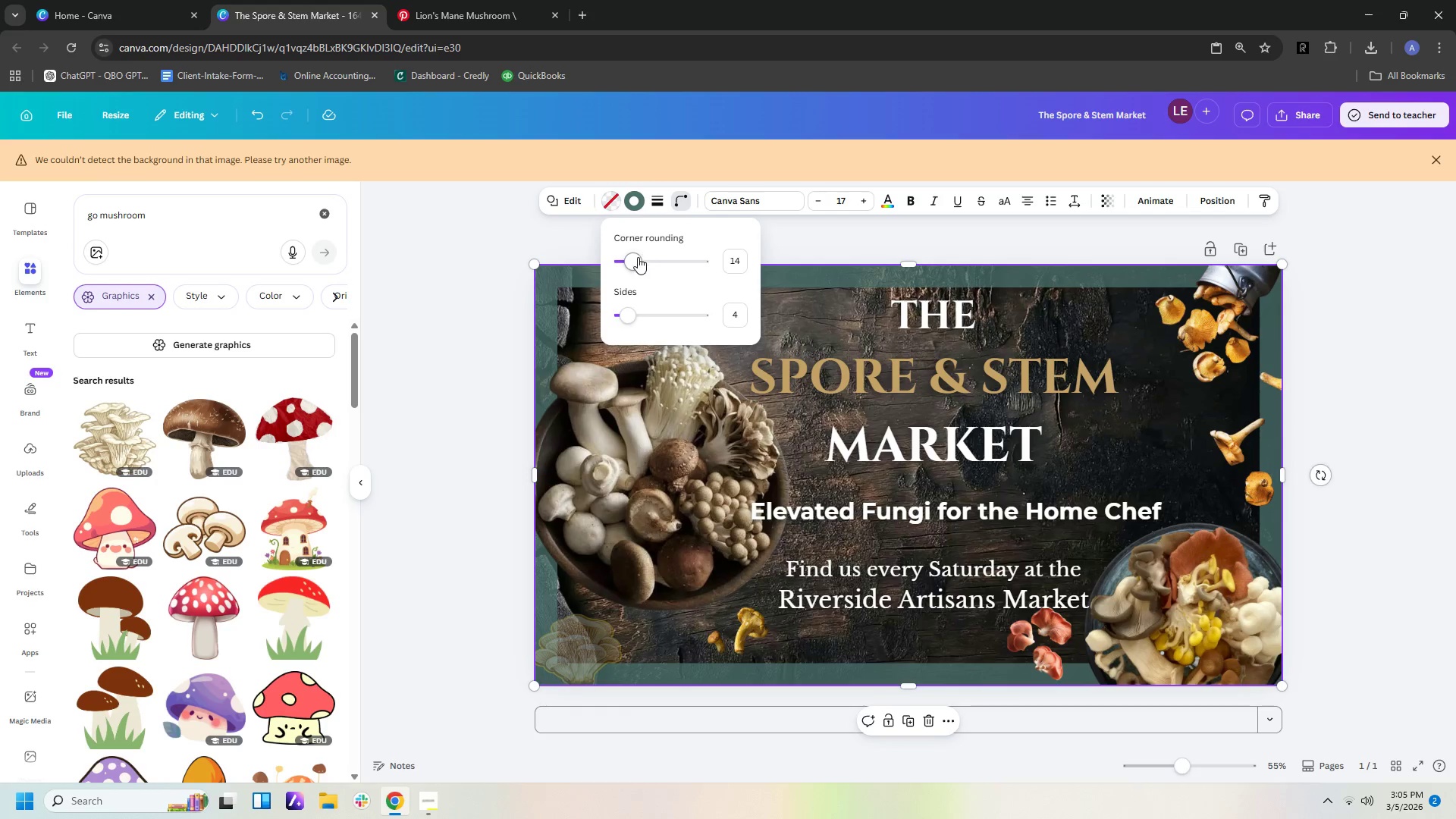 
left_click_drag(start_coordinate=[631, 260], to_coordinate=[565, 259])
 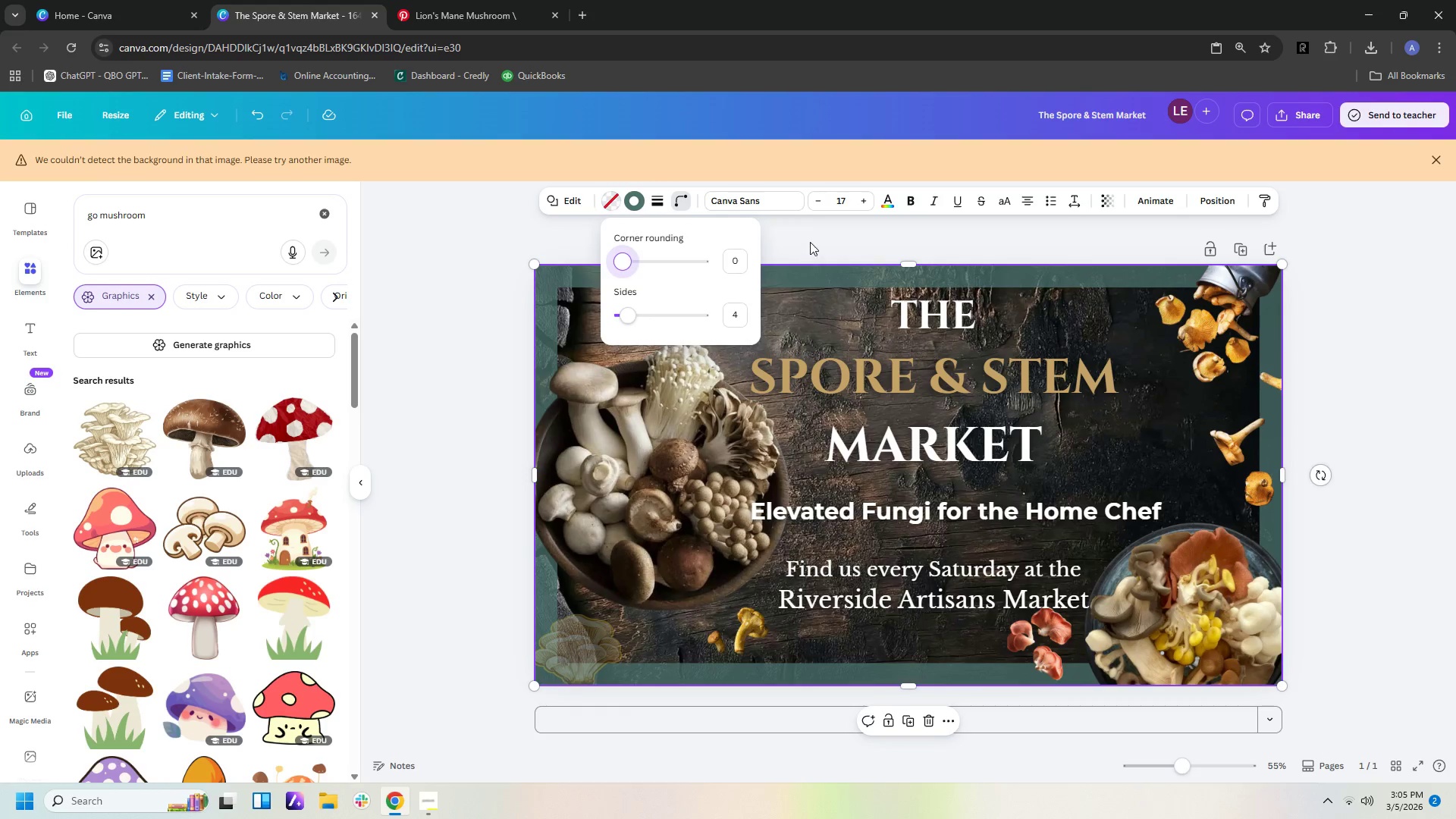 
left_click([815, 235])
 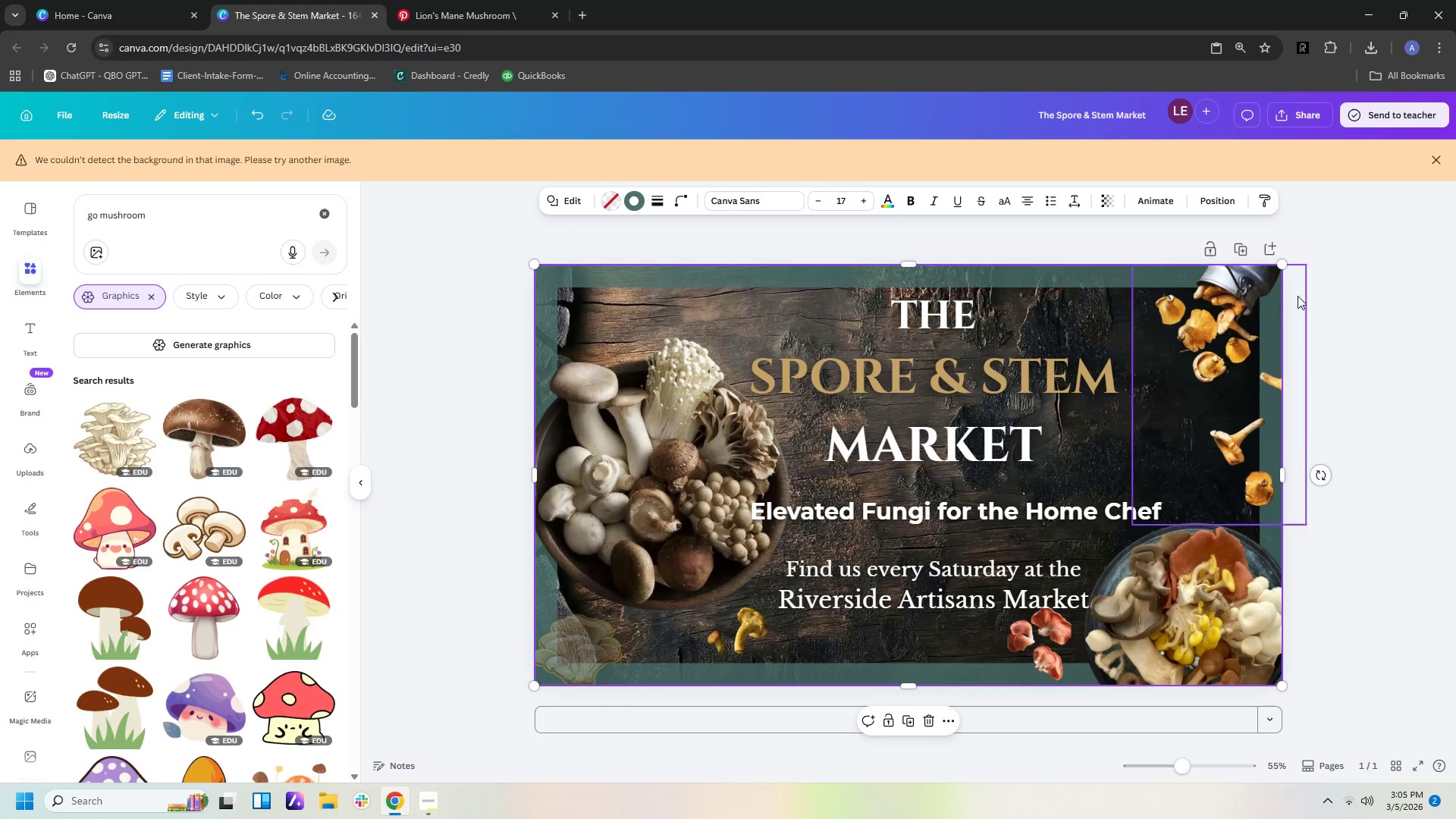 
left_click([1390, 328])
 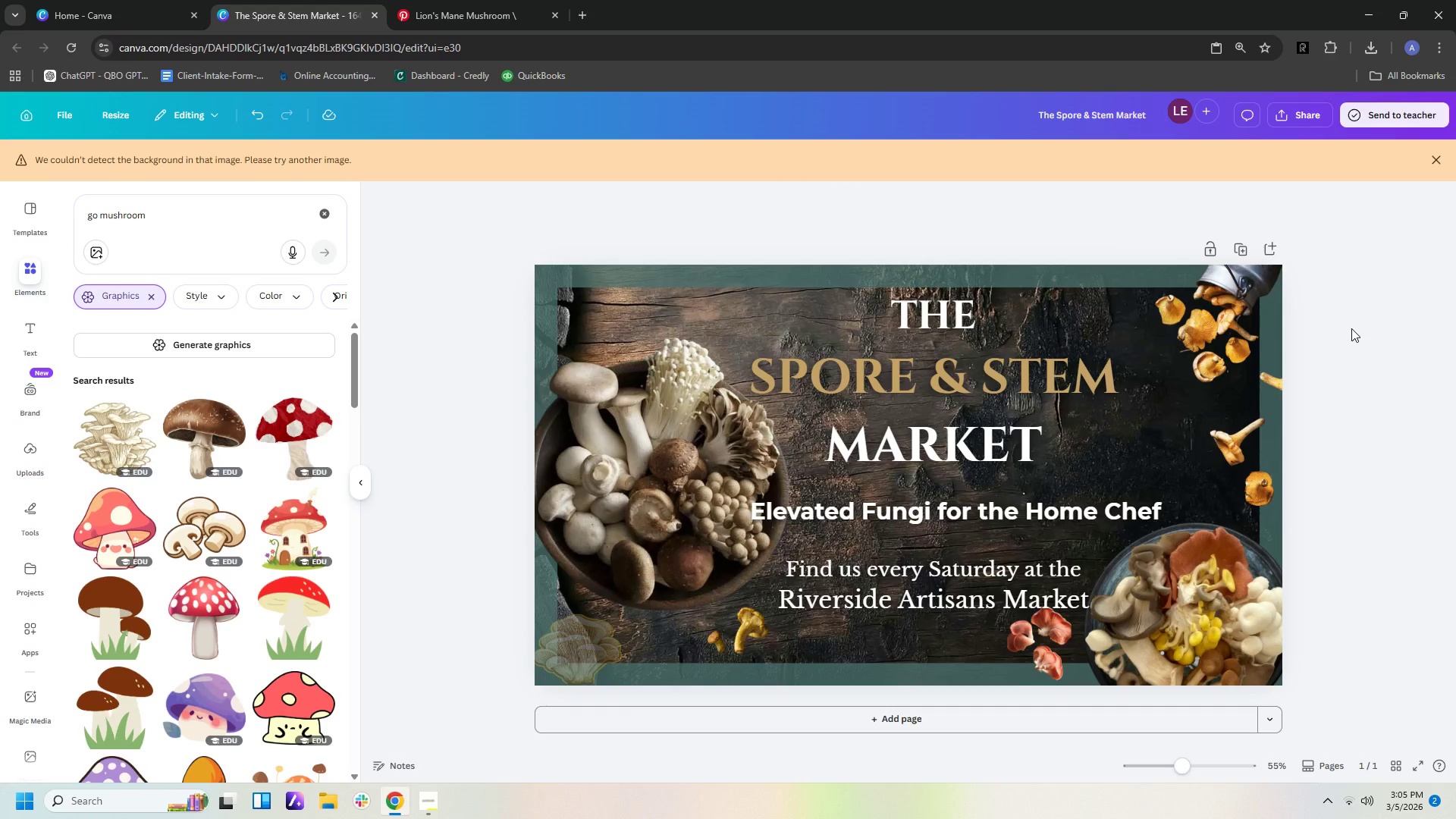 
wait(8.92)
 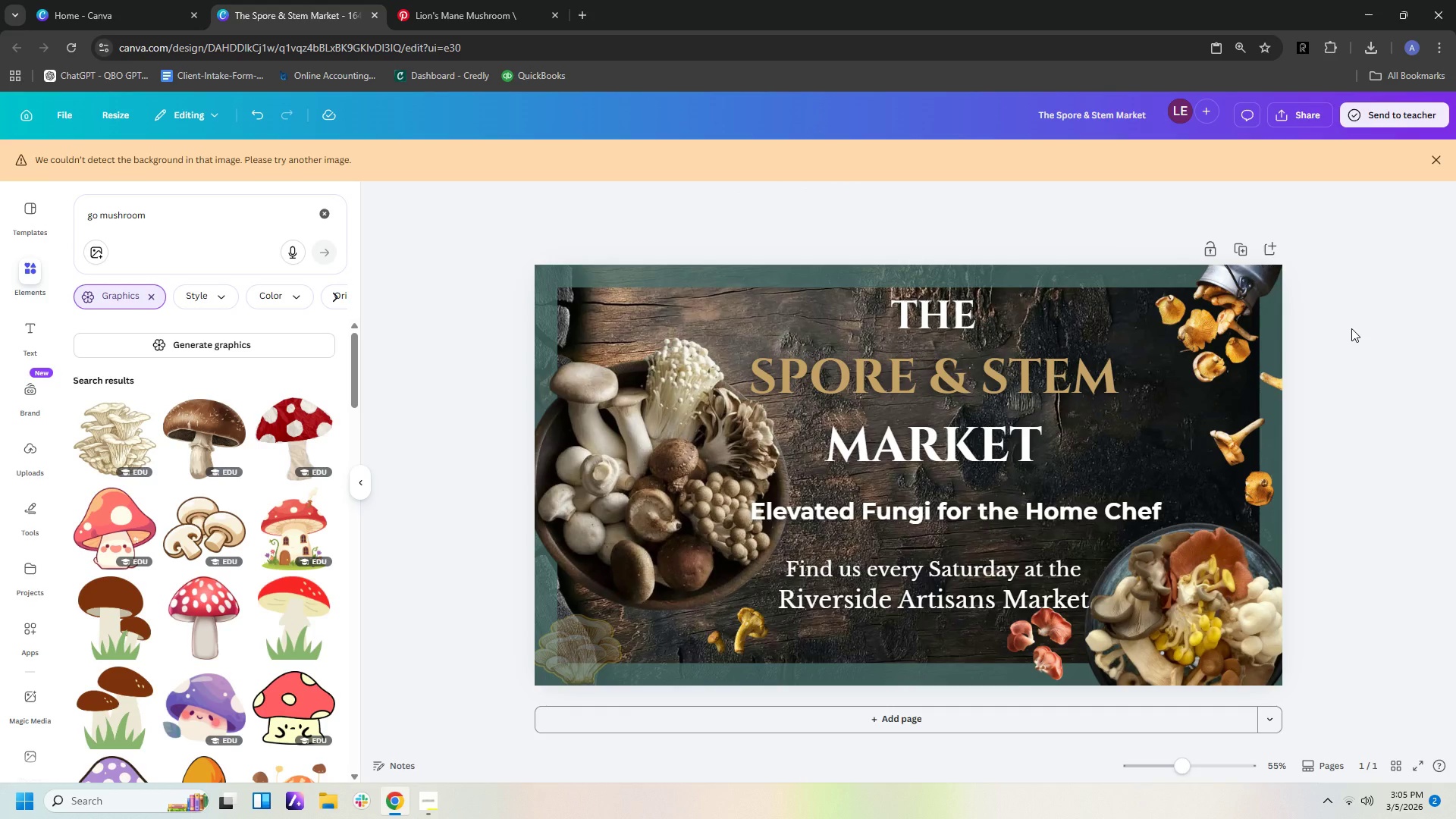 
left_click([907, 386])
 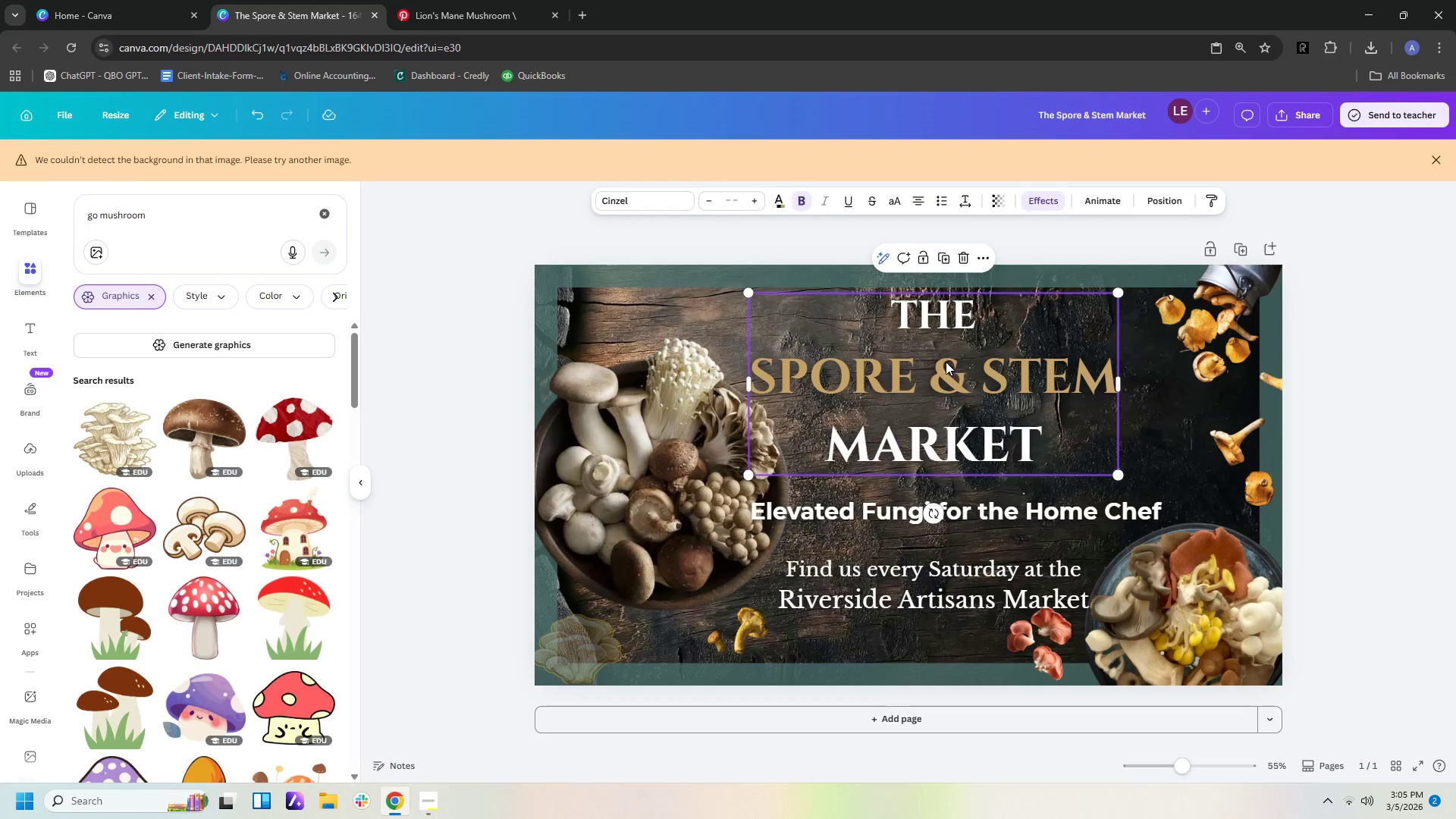 
left_click_drag(start_coordinate=[941, 372], to_coordinate=[917, 370])
 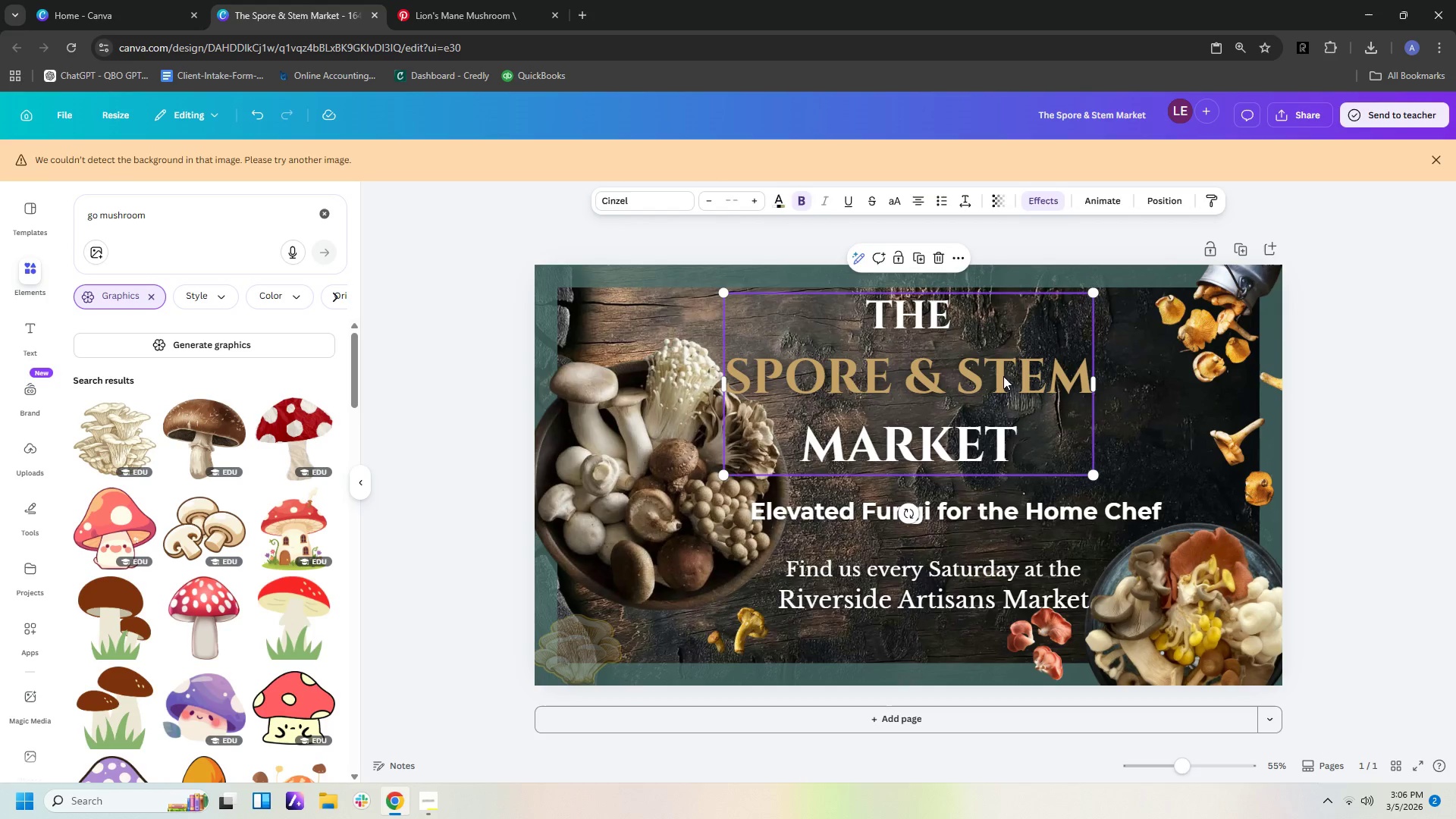 
left_click([1003, 376])
 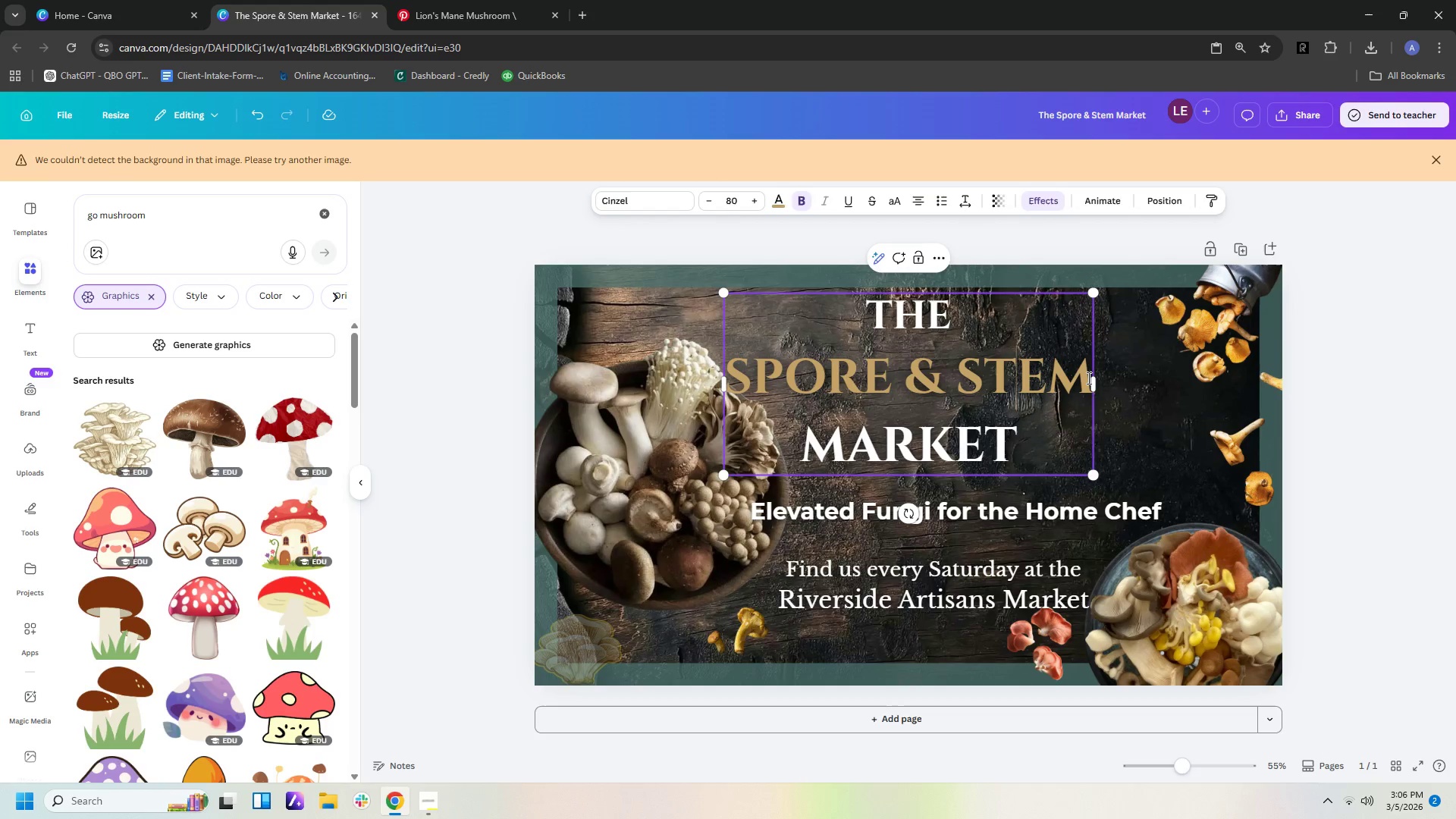 
left_click_drag(start_coordinate=[1019, 451], to_coordinate=[730, 386])
 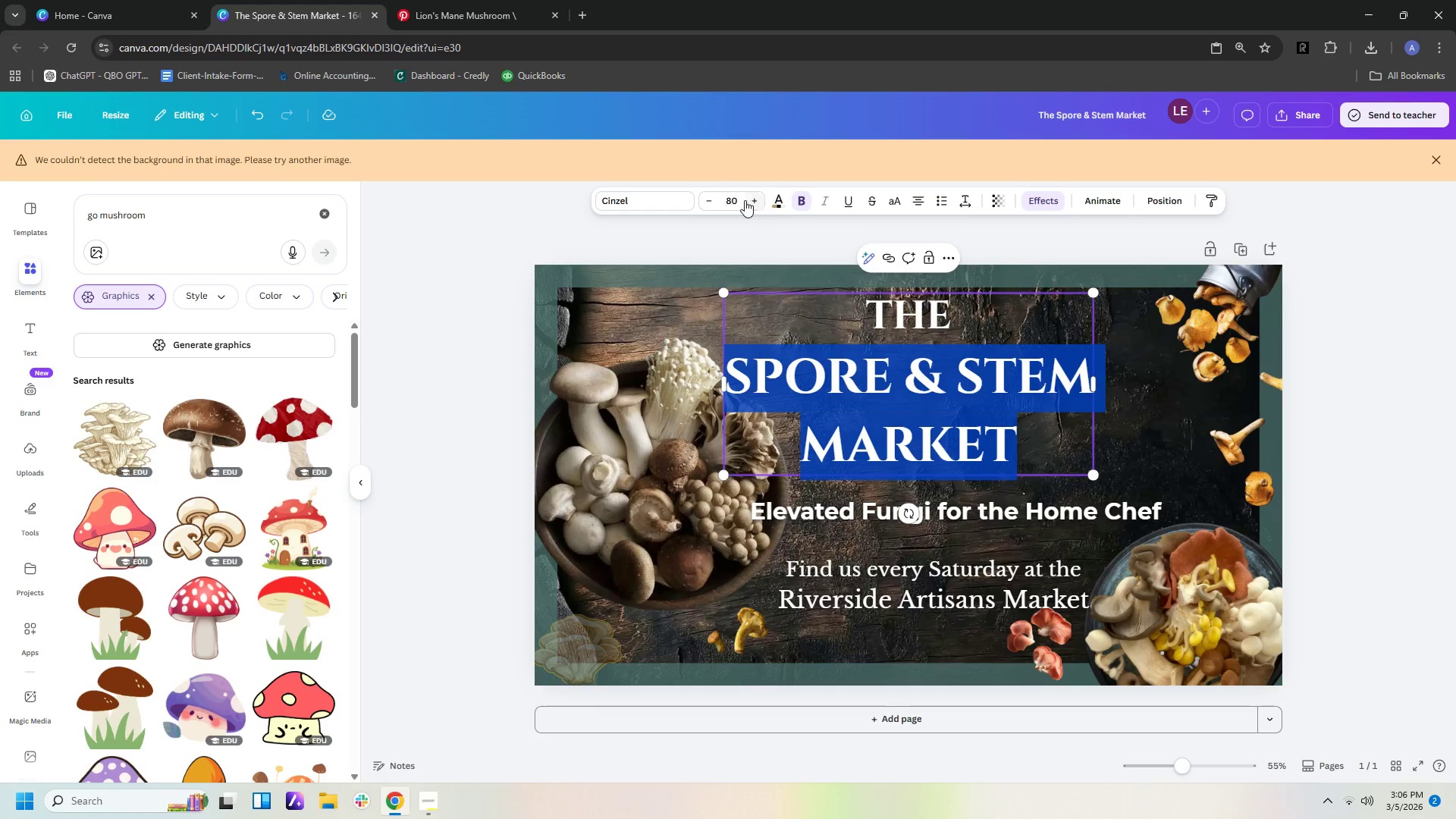 
left_click([738, 202])
 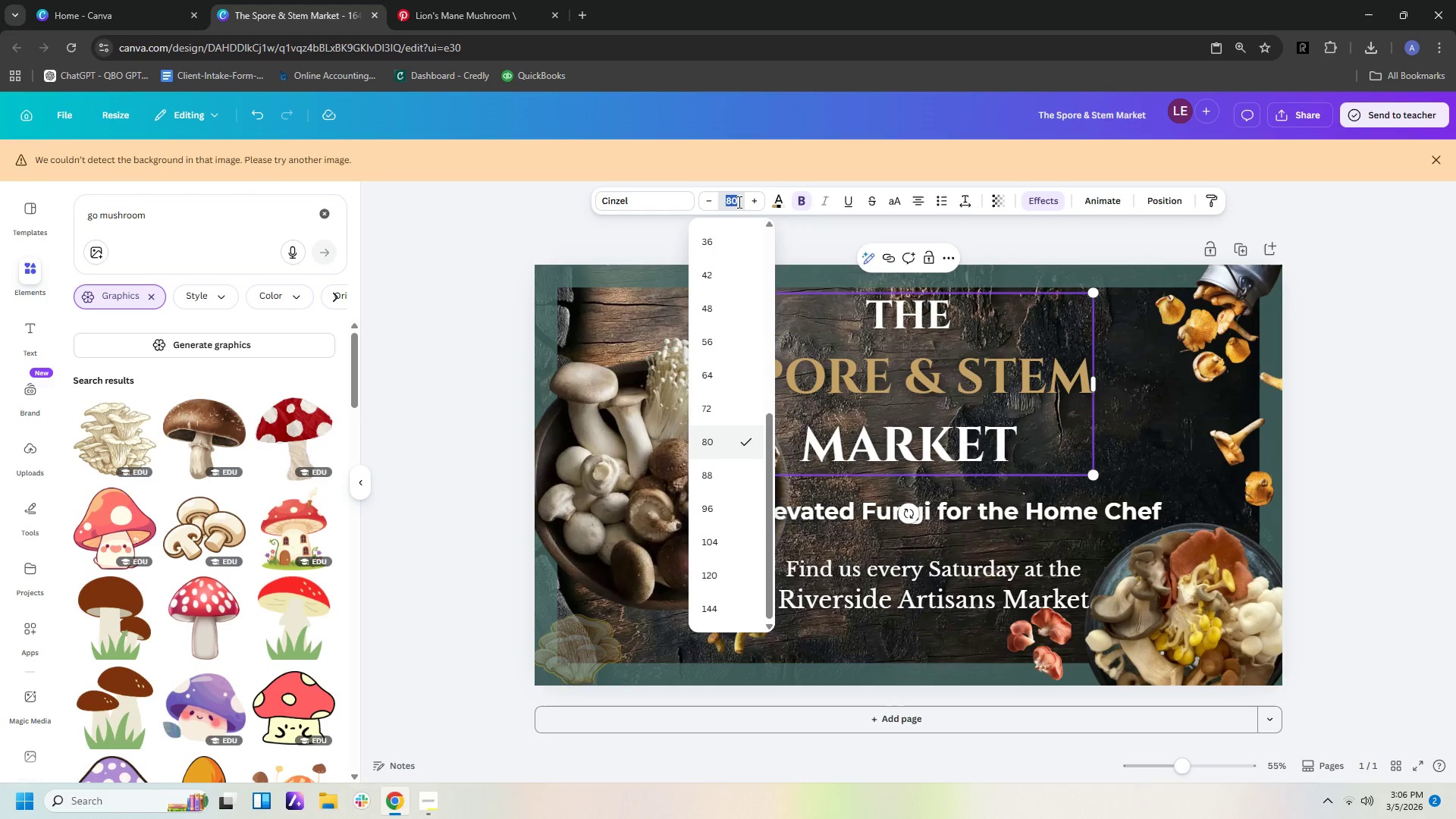 
key(Numpad9)
 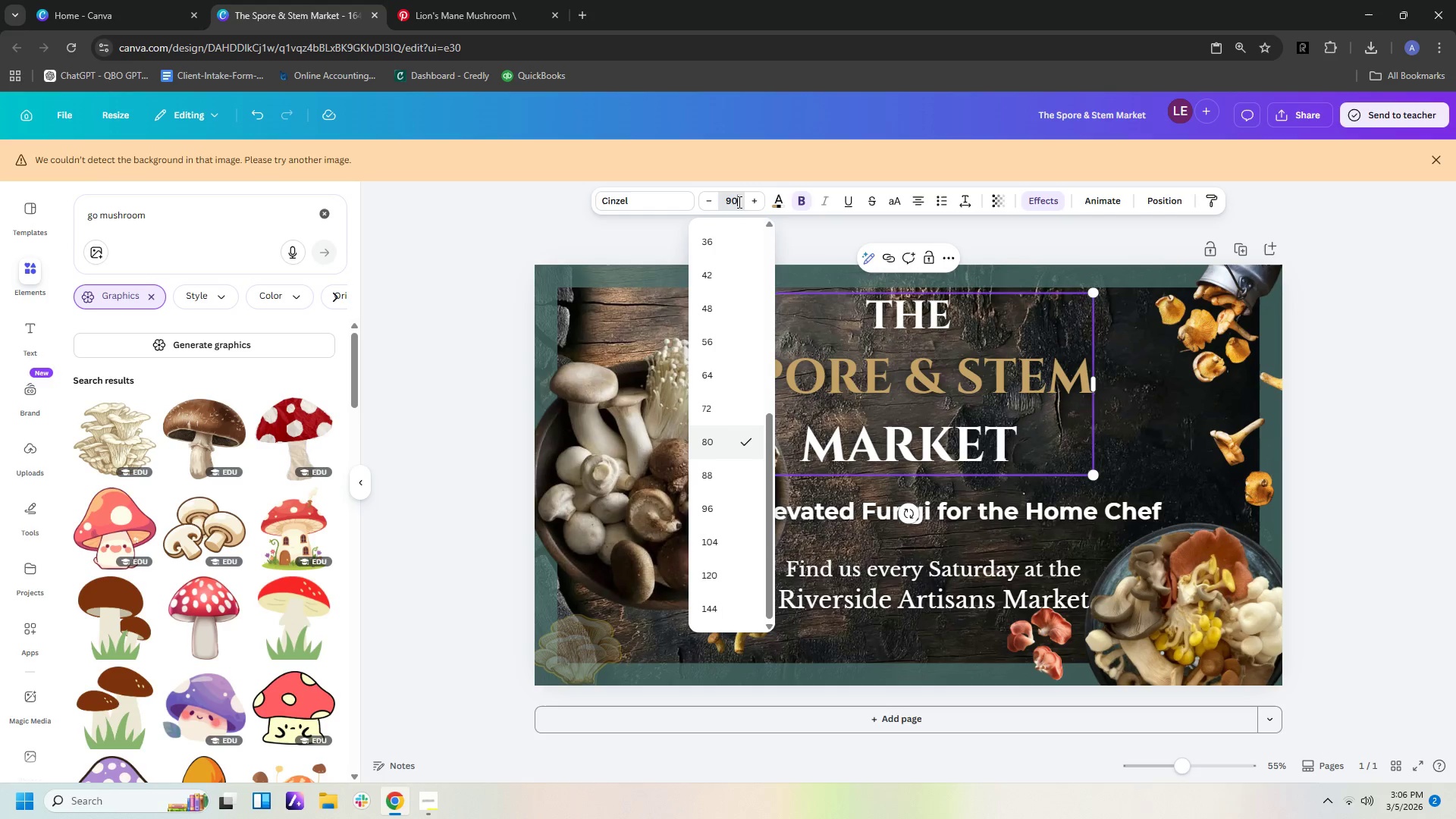 
key(Numpad0)
 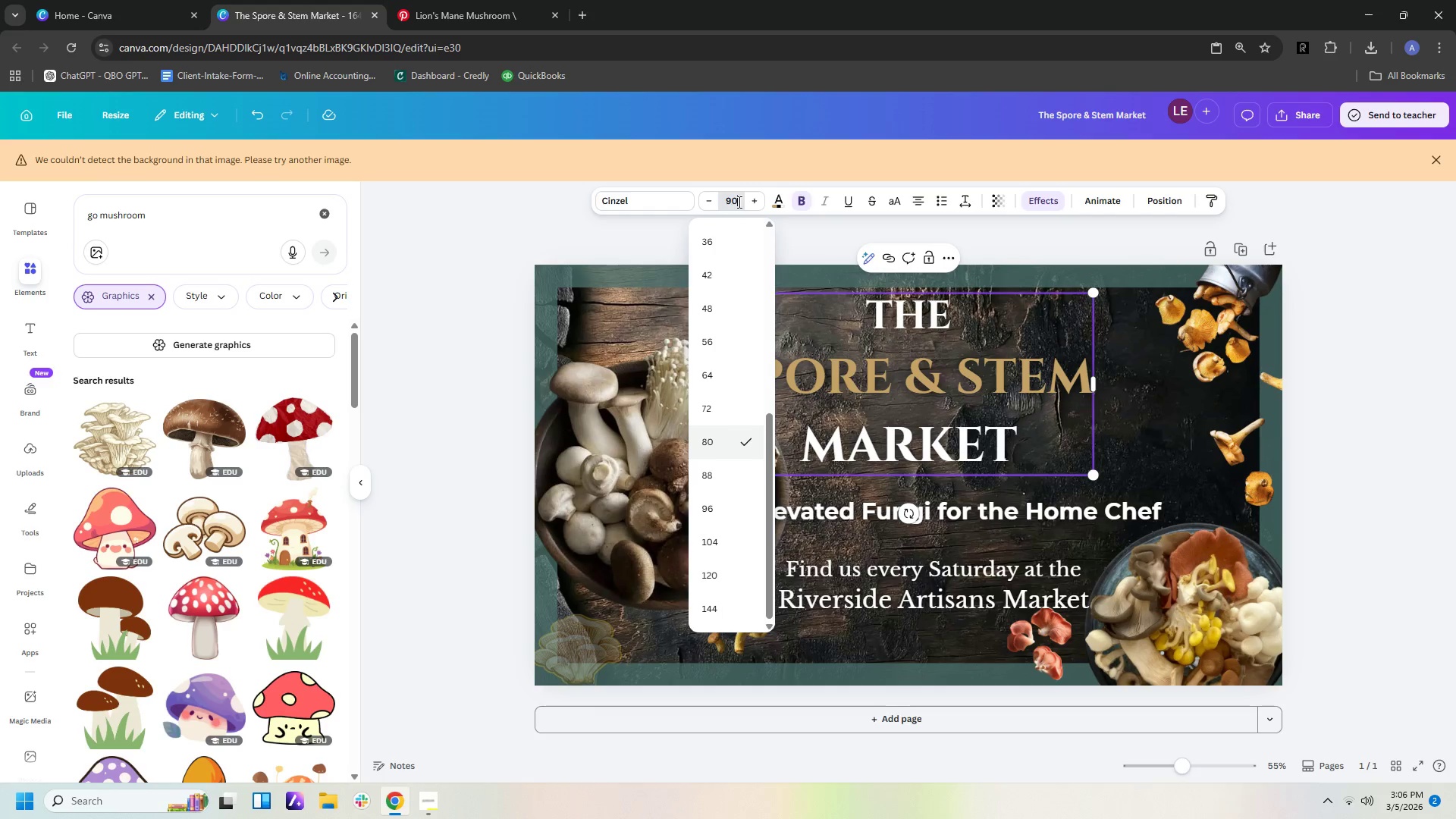 
key(NumpadEnter)
 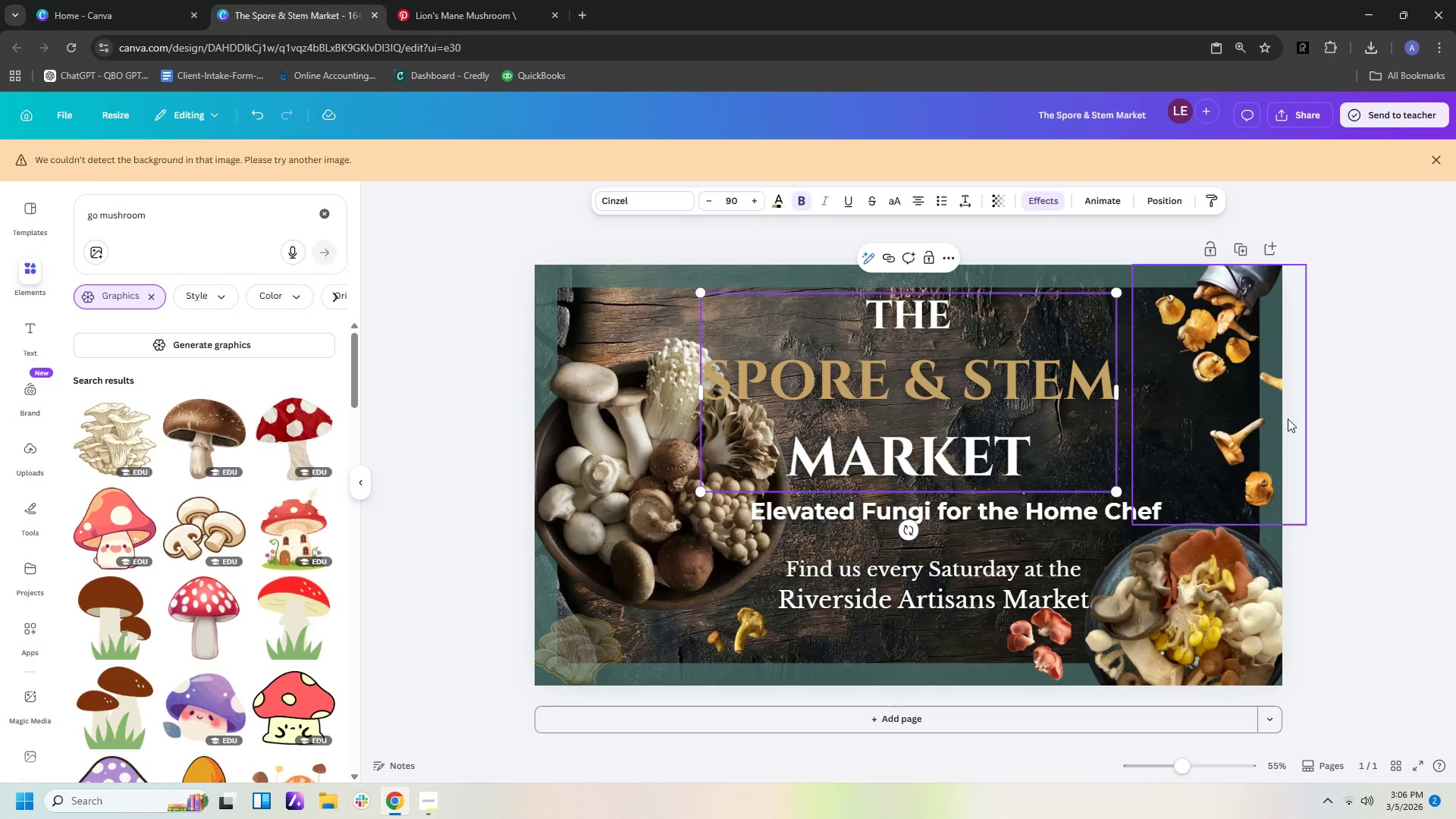 
left_click([1373, 468])
 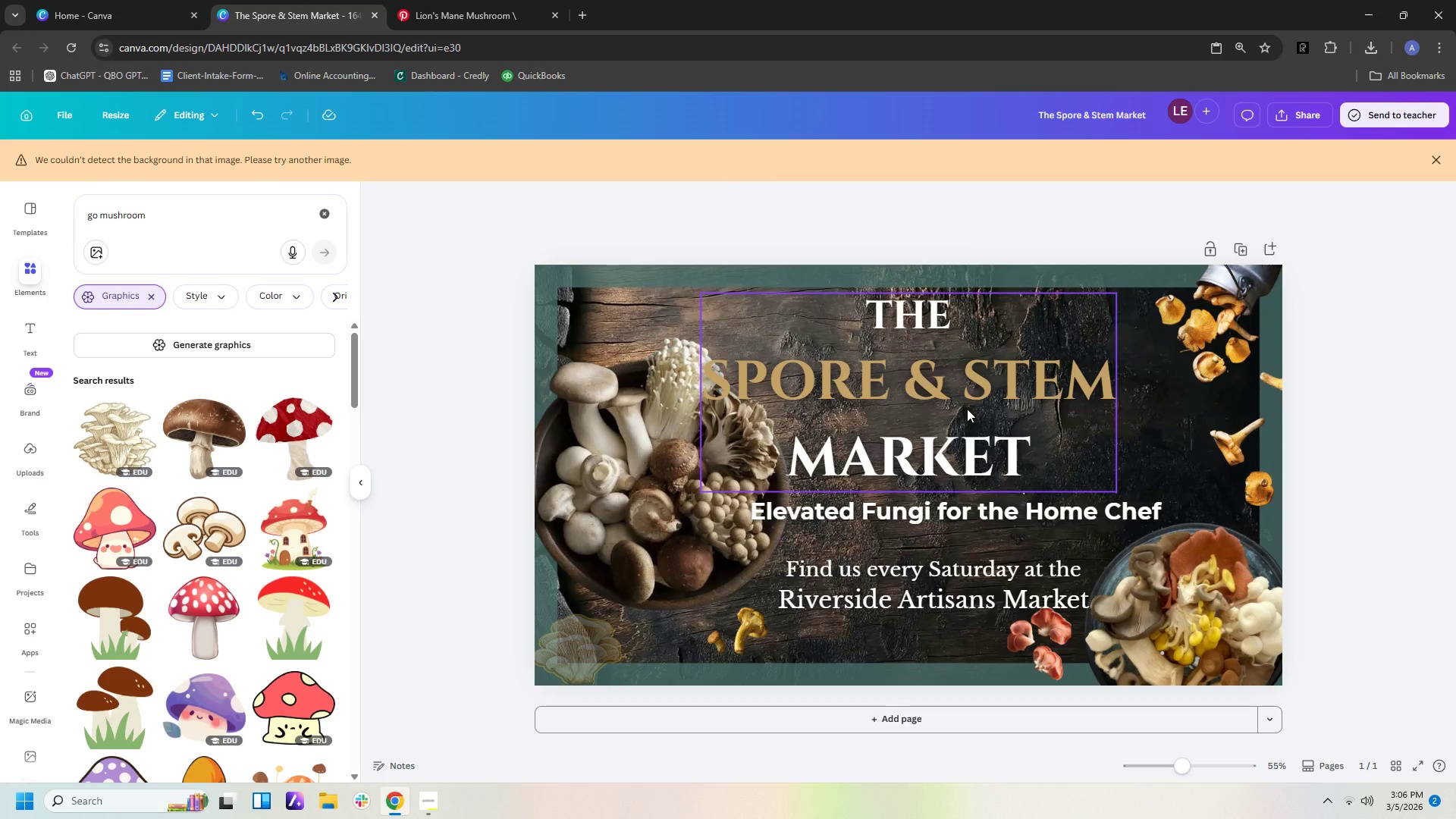 
left_click_drag(start_coordinate=[990, 516], to_coordinate=[944, 513])
 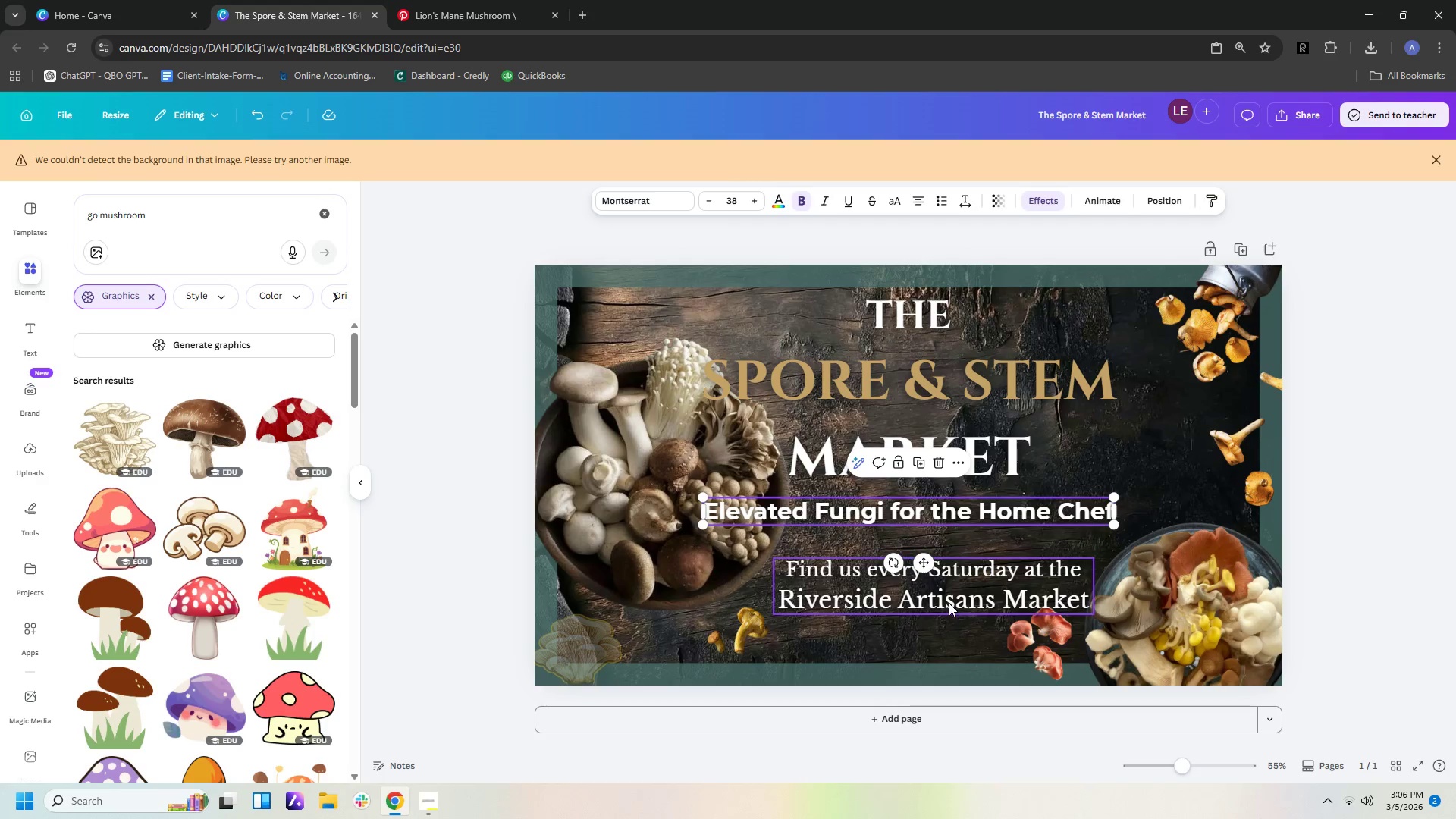 
left_click_drag(start_coordinate=[949, 604], to_coordinate=[908, 607])
 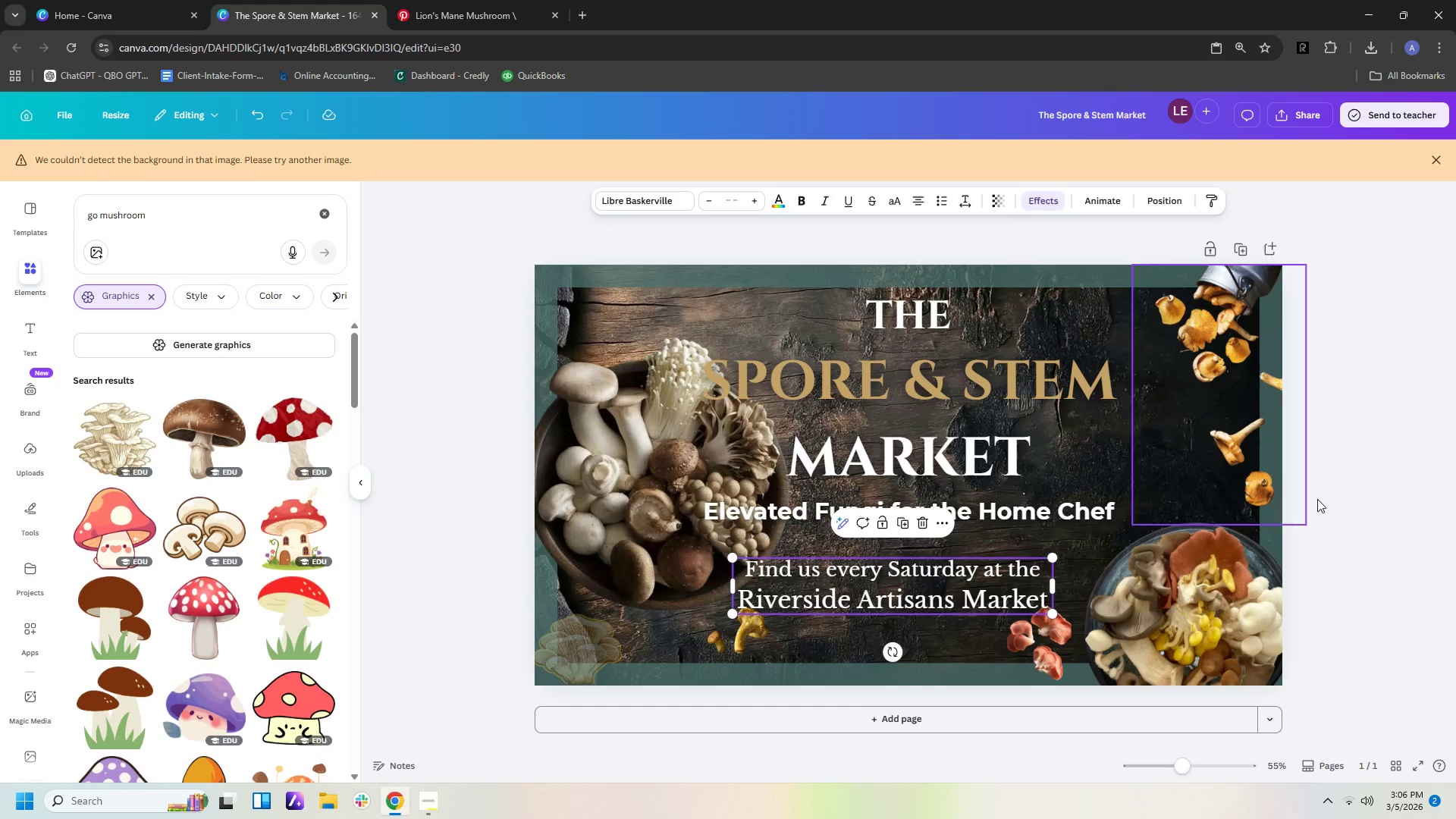 
left_click([1388, 494])
 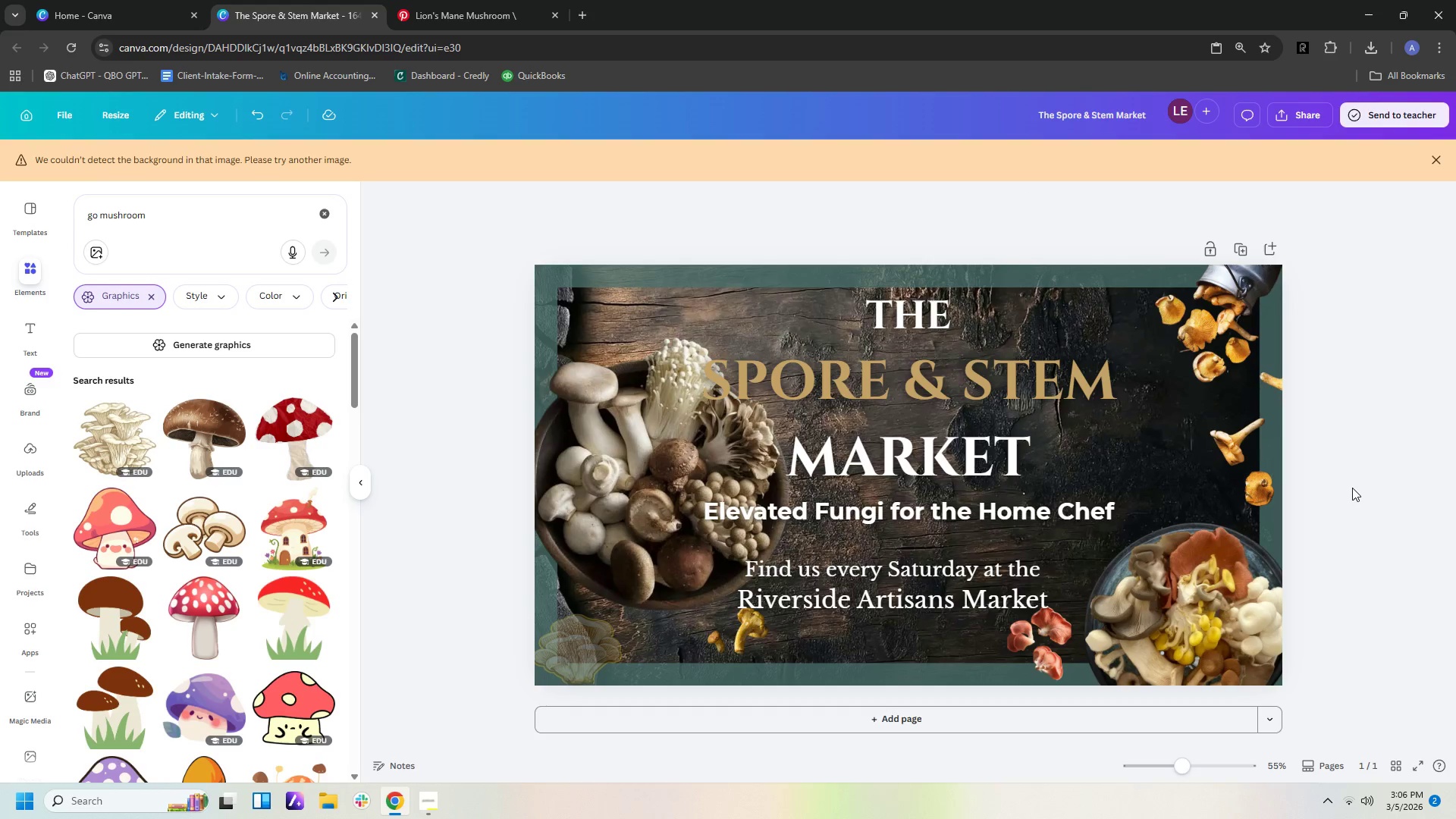 
wait(5.98)
 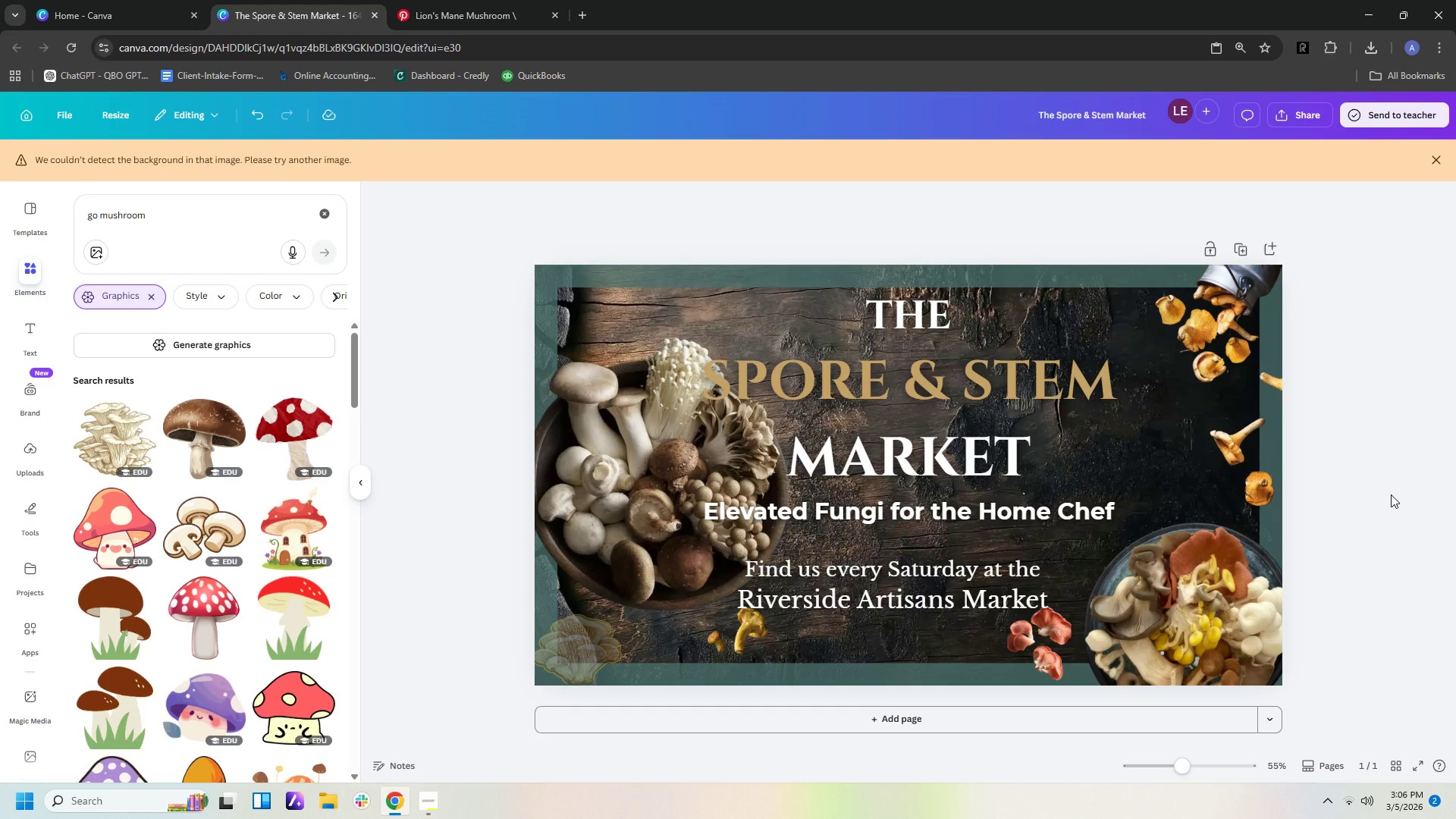 
left_click_drag(start_coordinate=[1214, 370], to_coordinate=[1189, 369])
 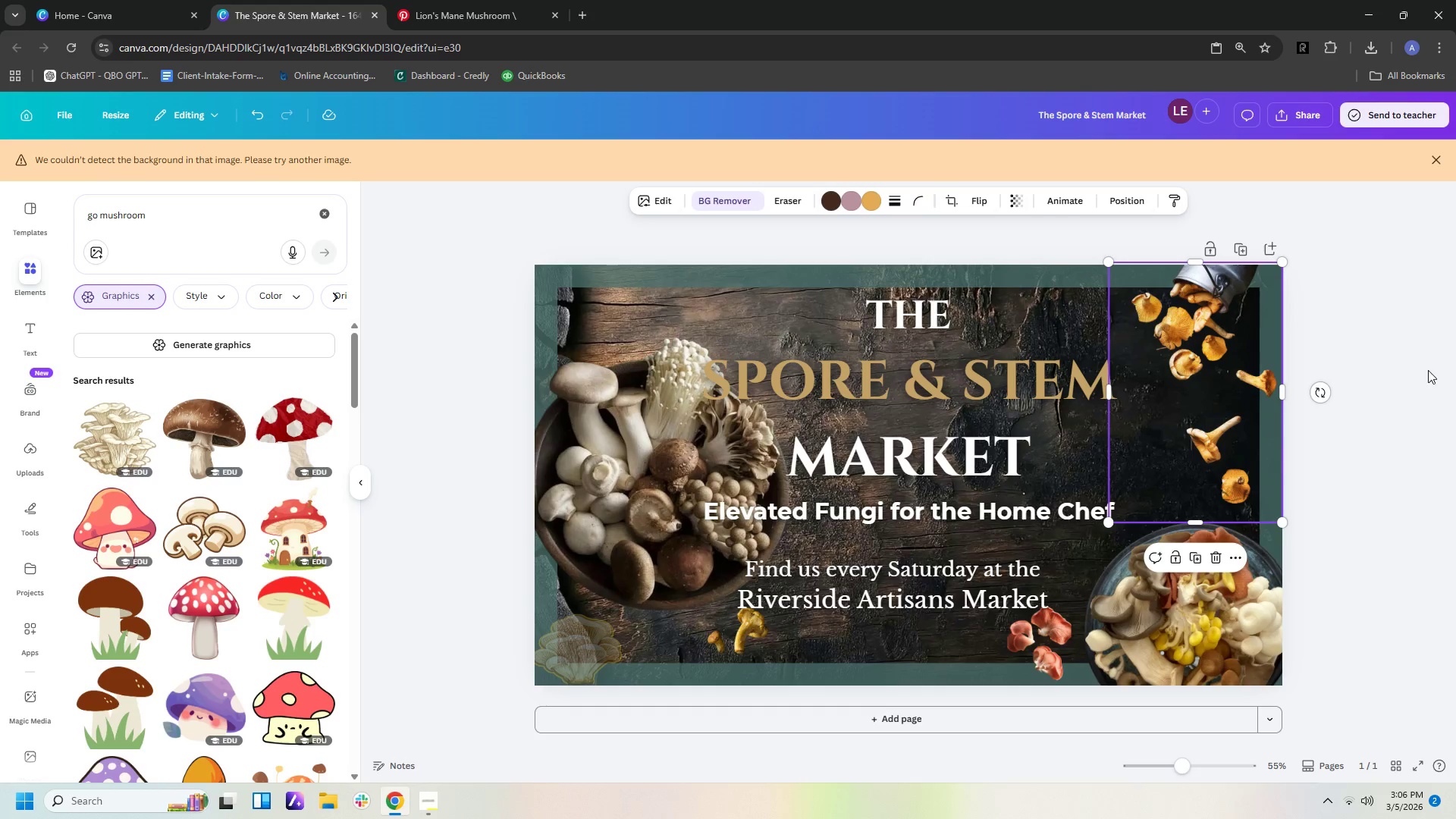 
left_click([1428, 370])
 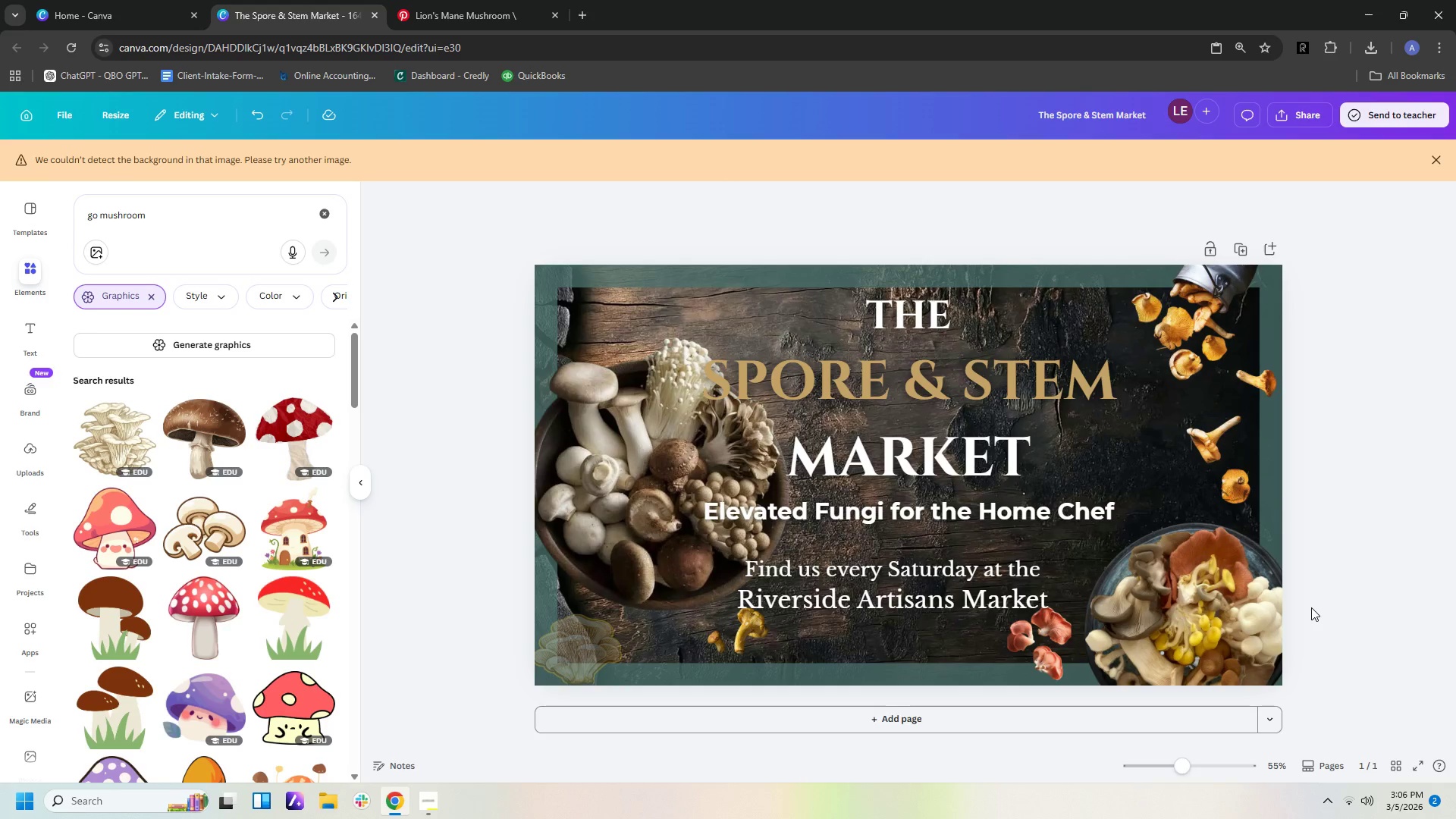 
wait(8.25)
 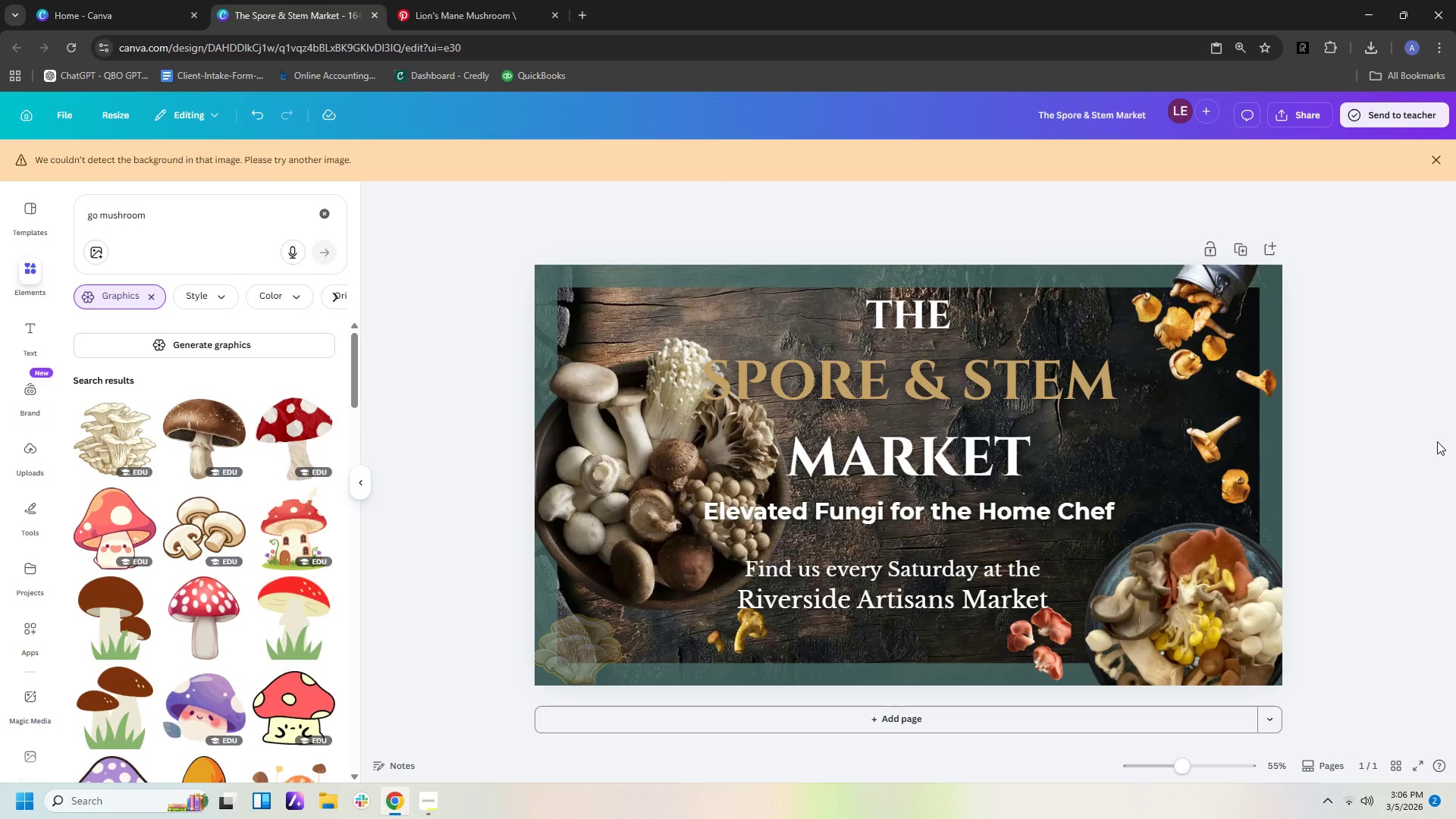 
key(Control+C)
 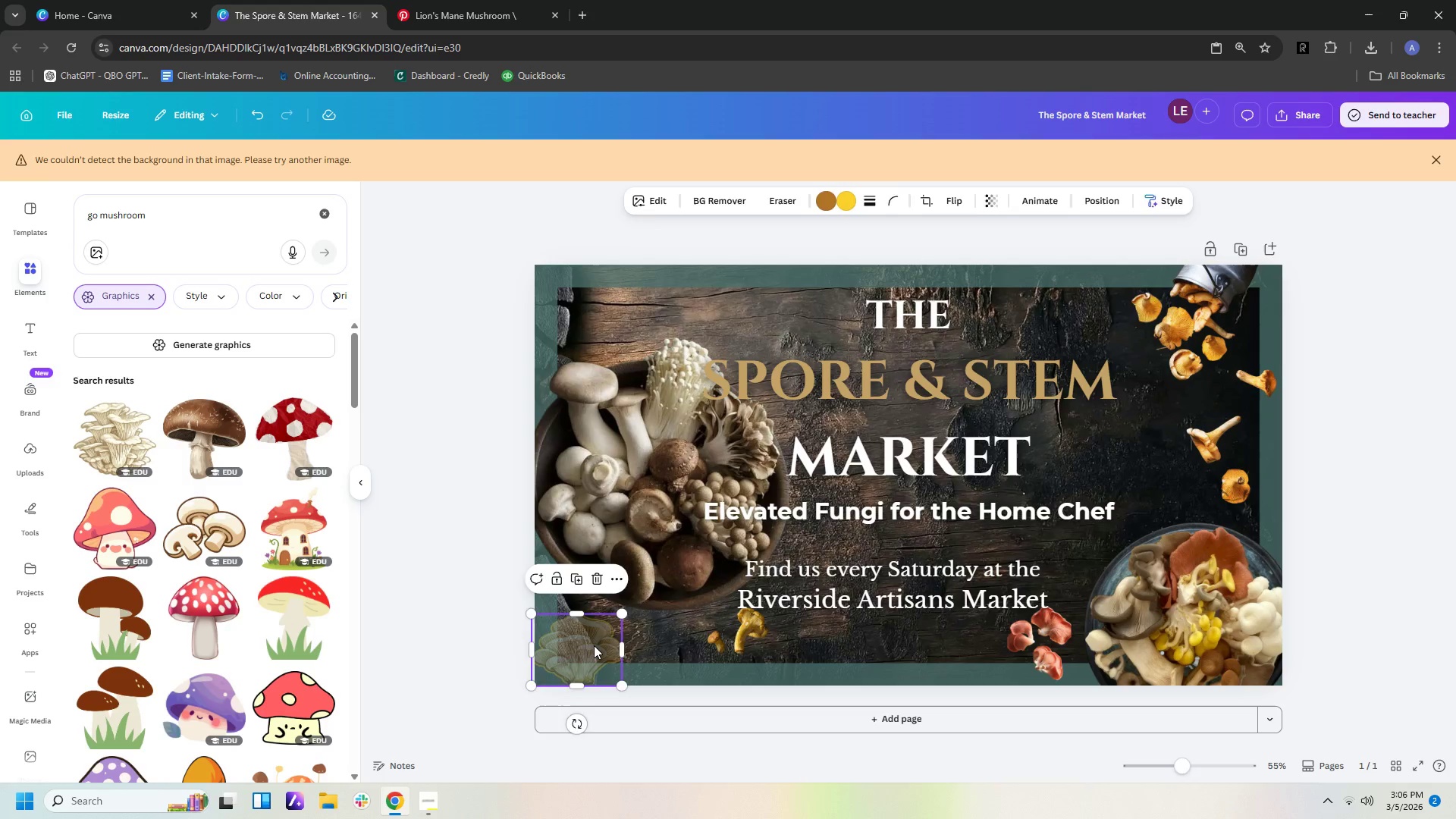 
key(Control+V)
 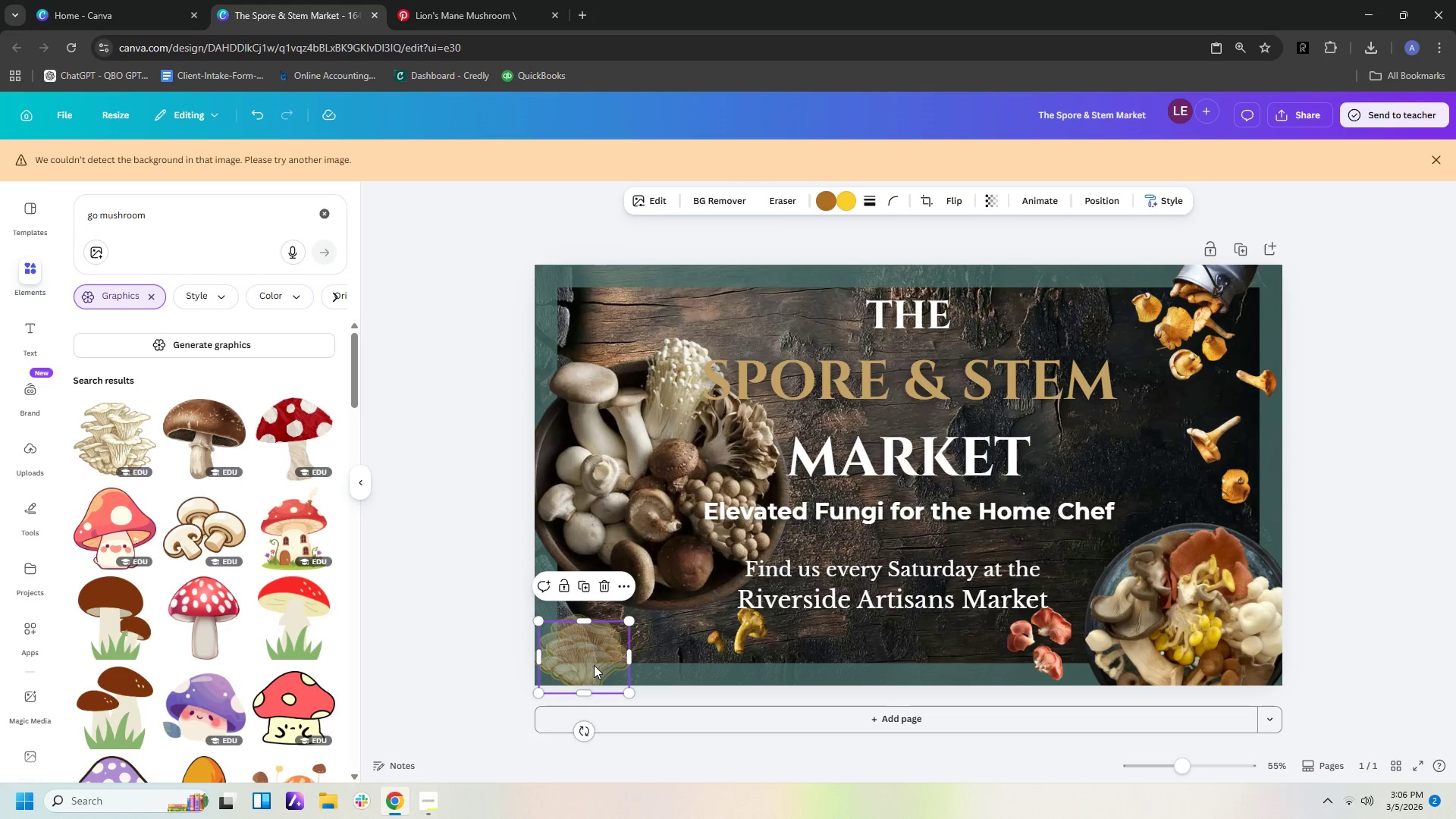 
left_click_drag(start_coordinate=[594, 665], to_coordinate=[595, 311])
 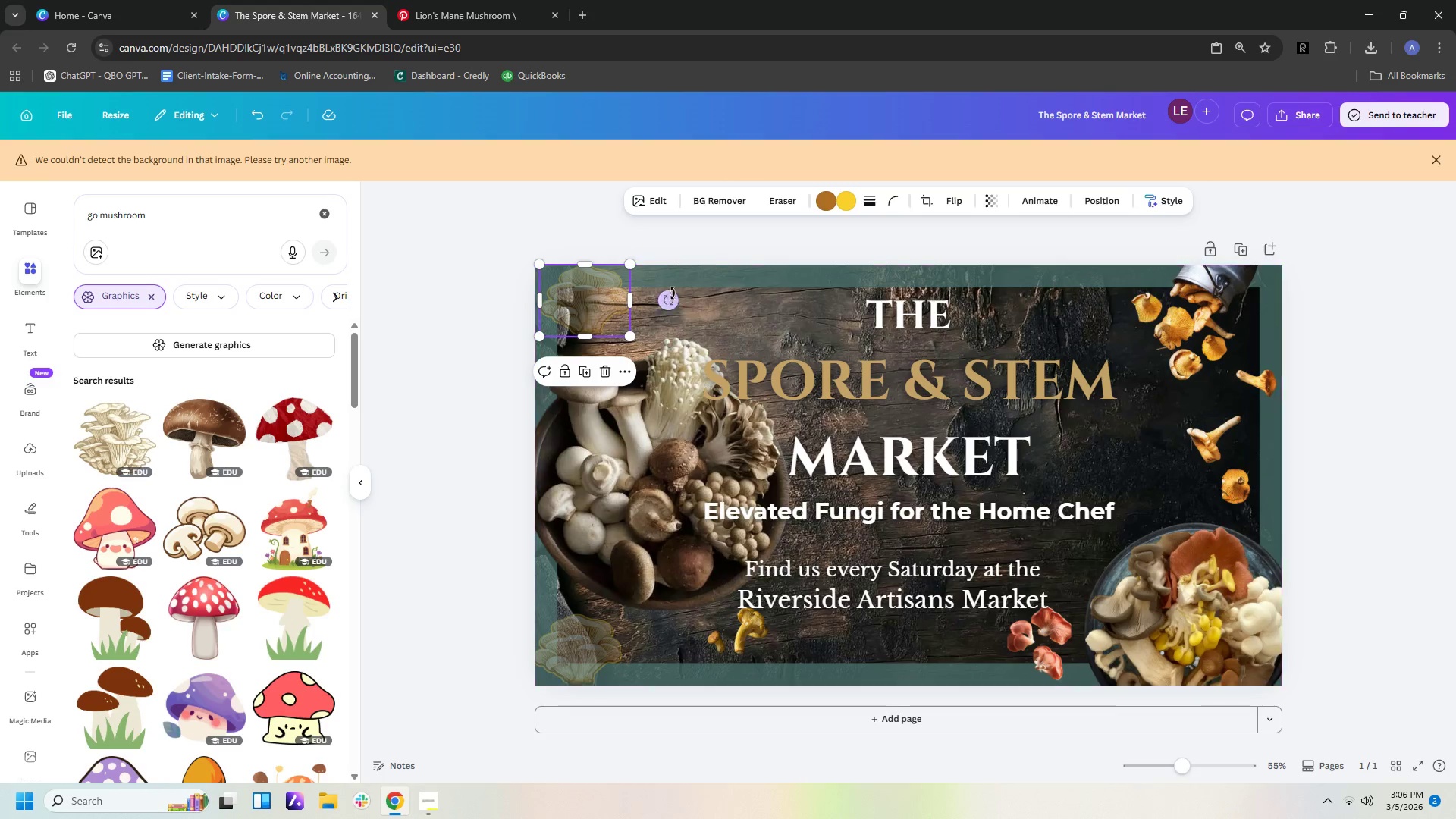 
left_click_drag(start_coordinate=[670, 295], to_coordinate=[526, 306])
 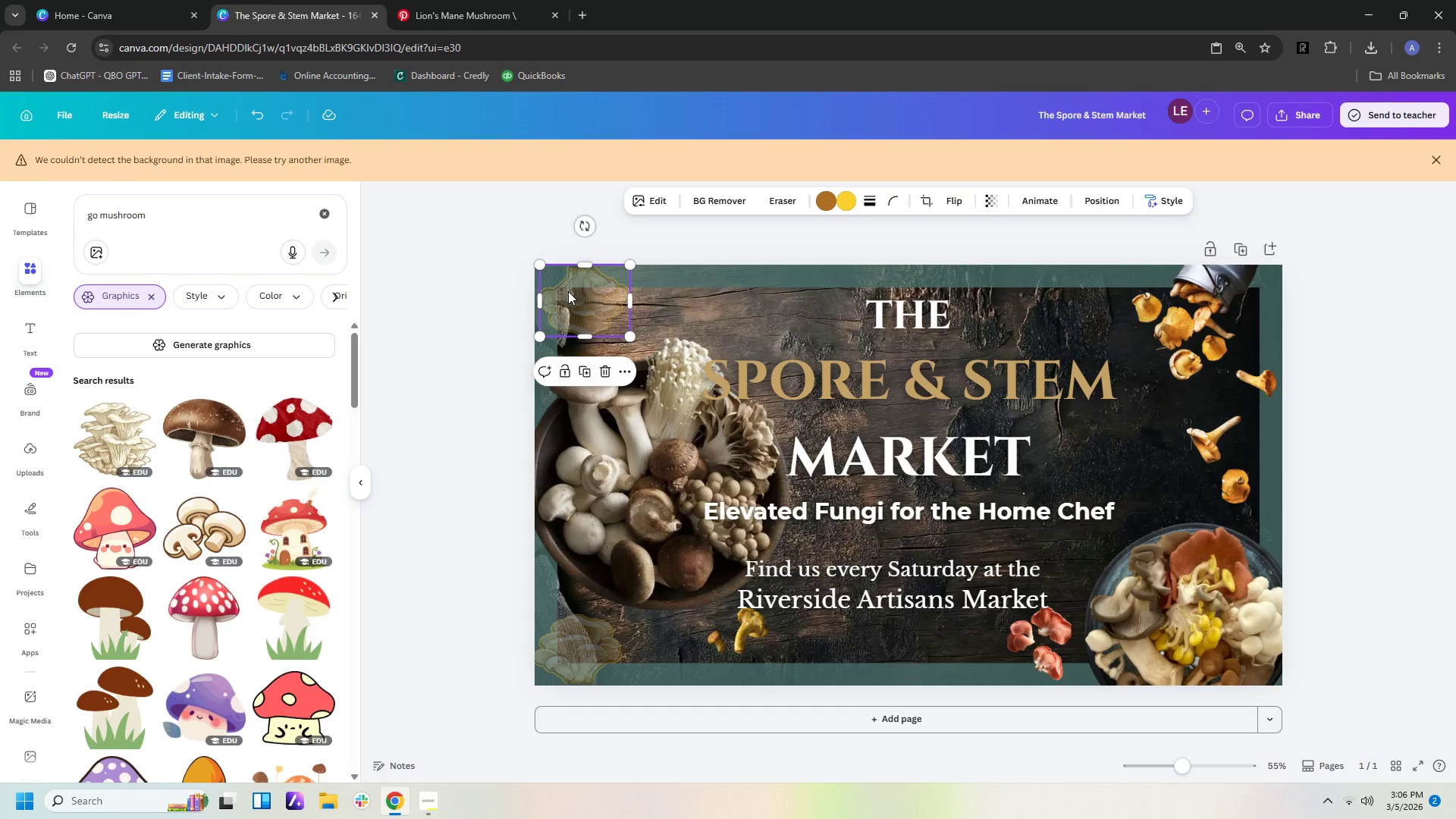 
left_click_drag(start_coordinate=[568, 291], to_coordinate=[559, 292])
 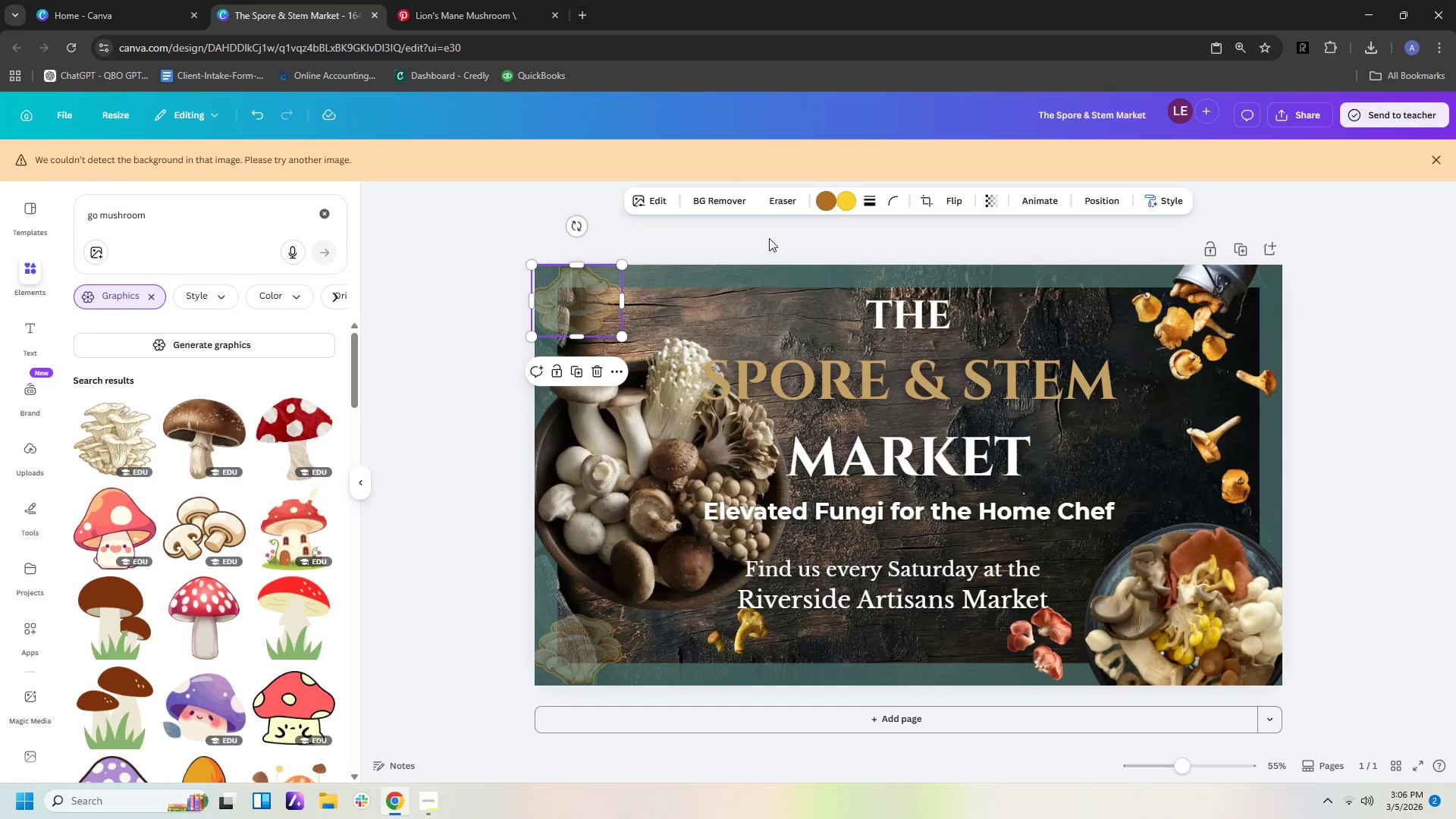 
left_click([769, 227])
 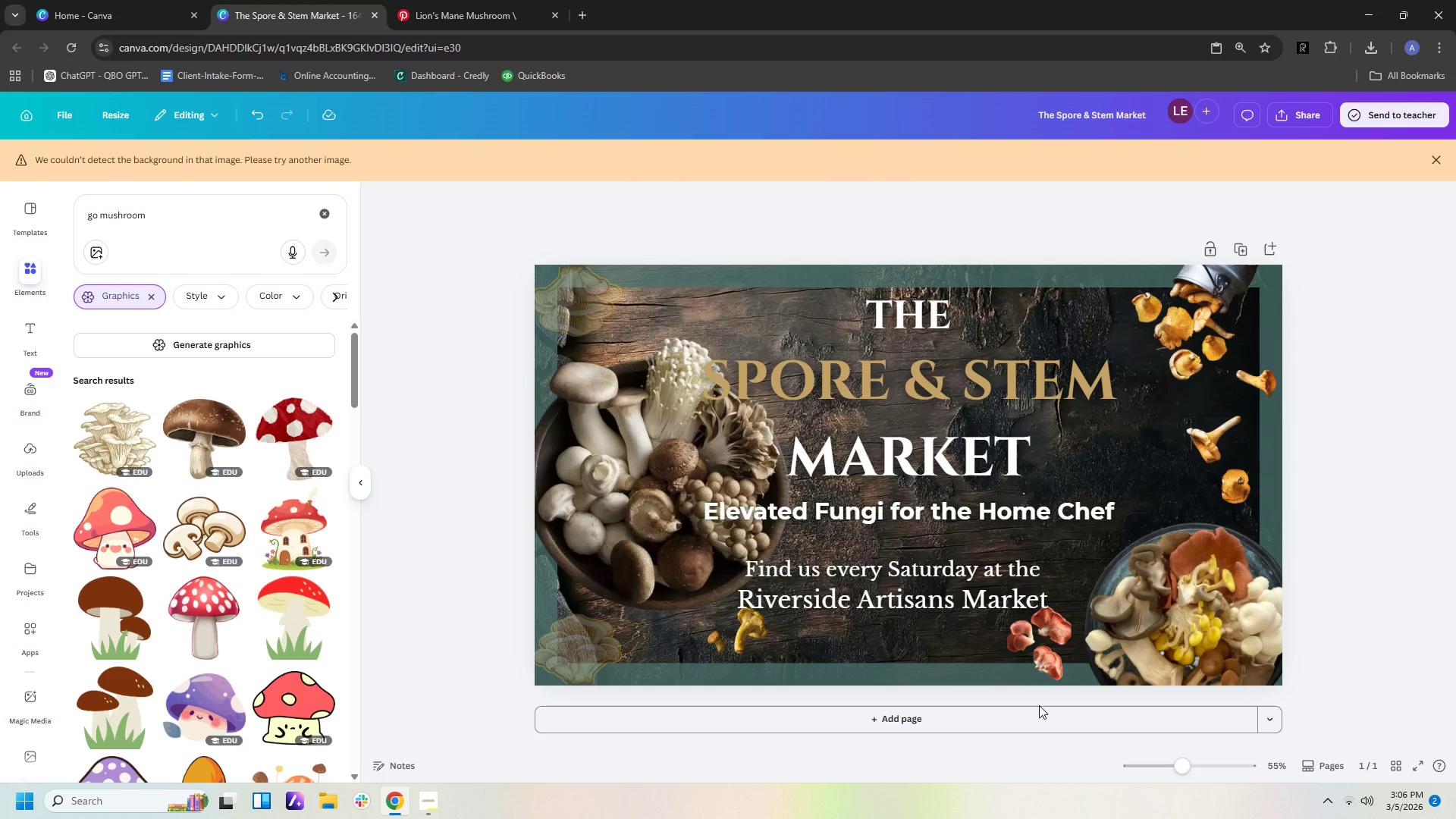 
wait(12.8)
 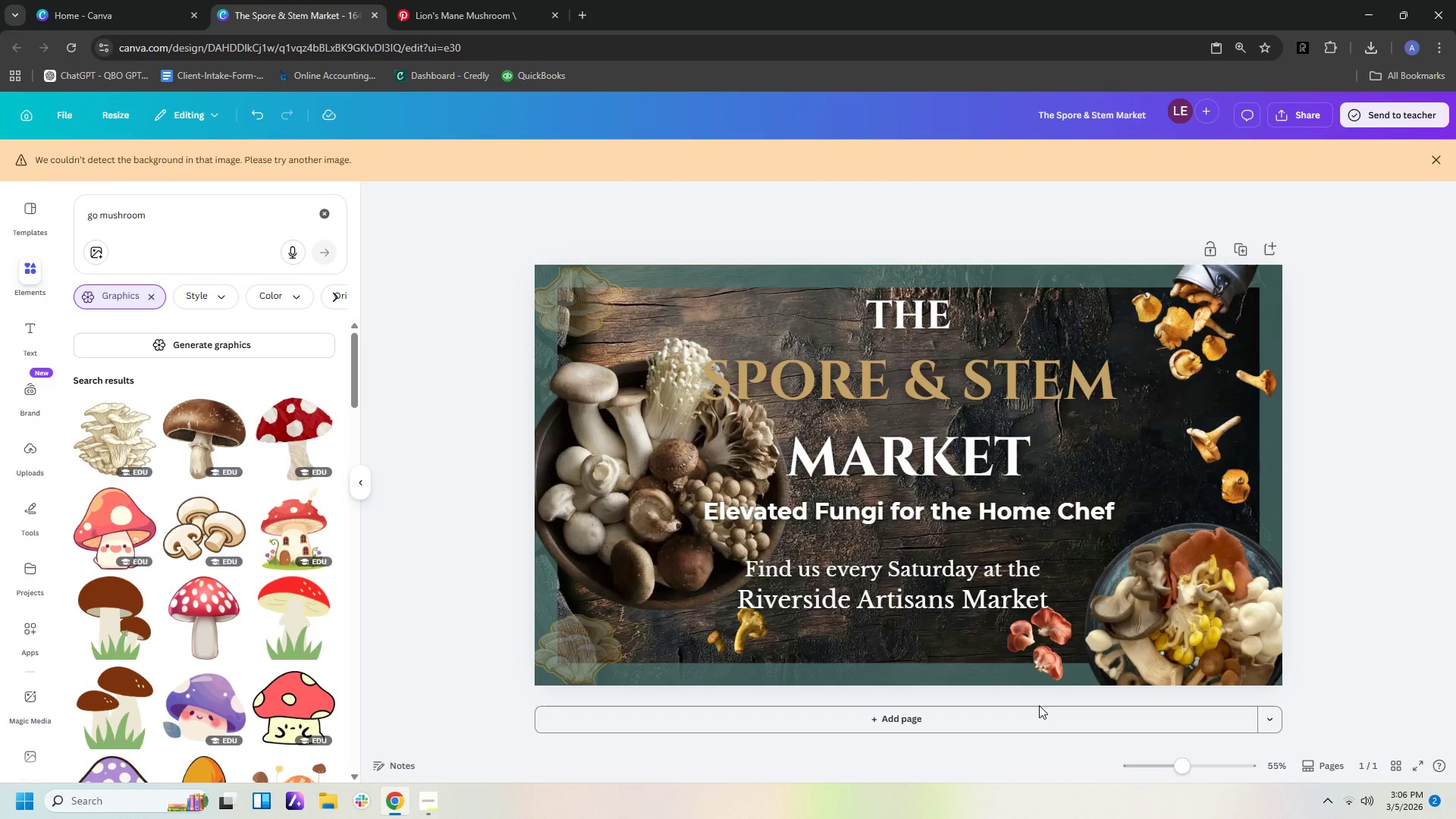 
left_click([597, 297])
 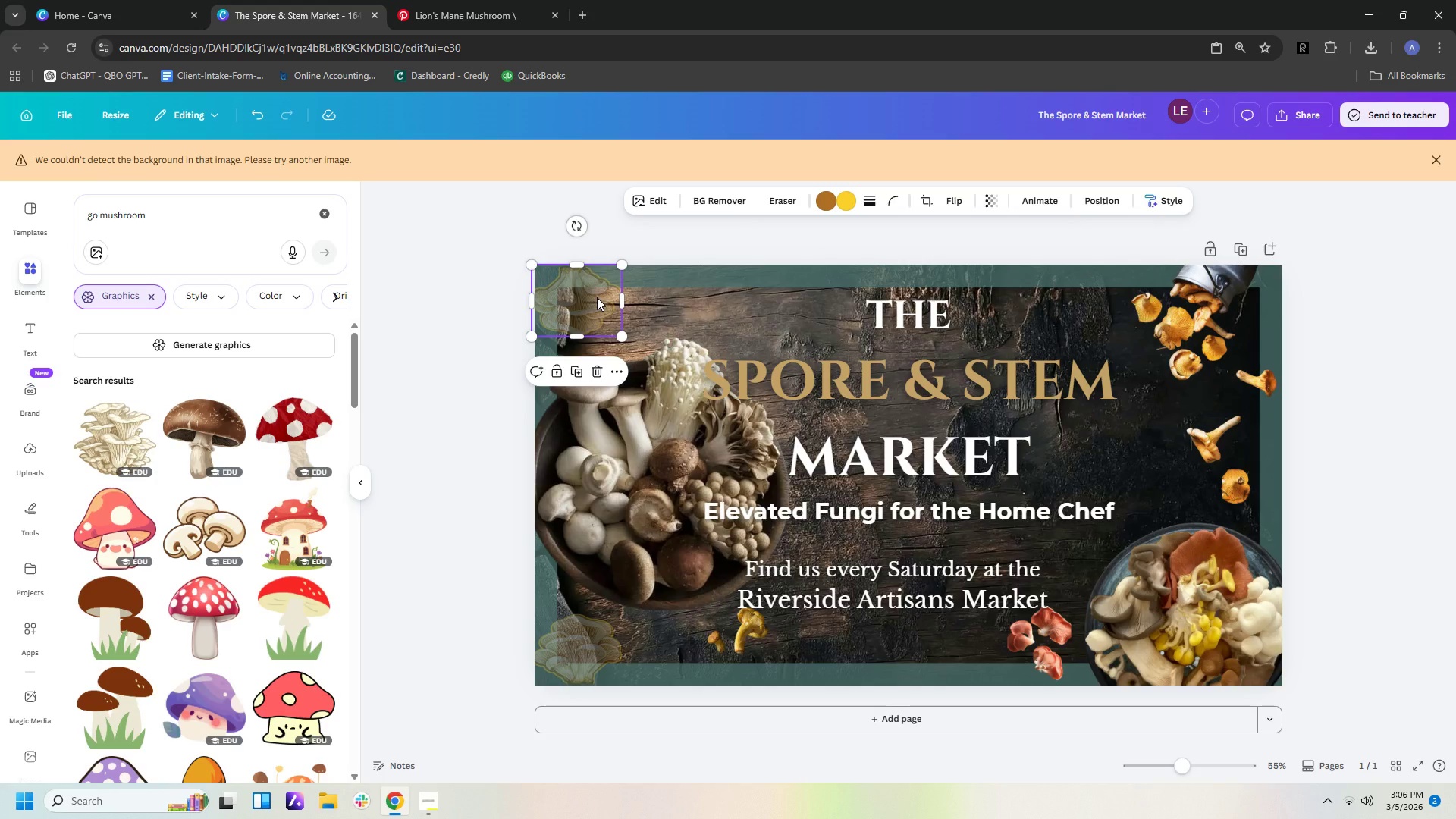 
key(Delete)
 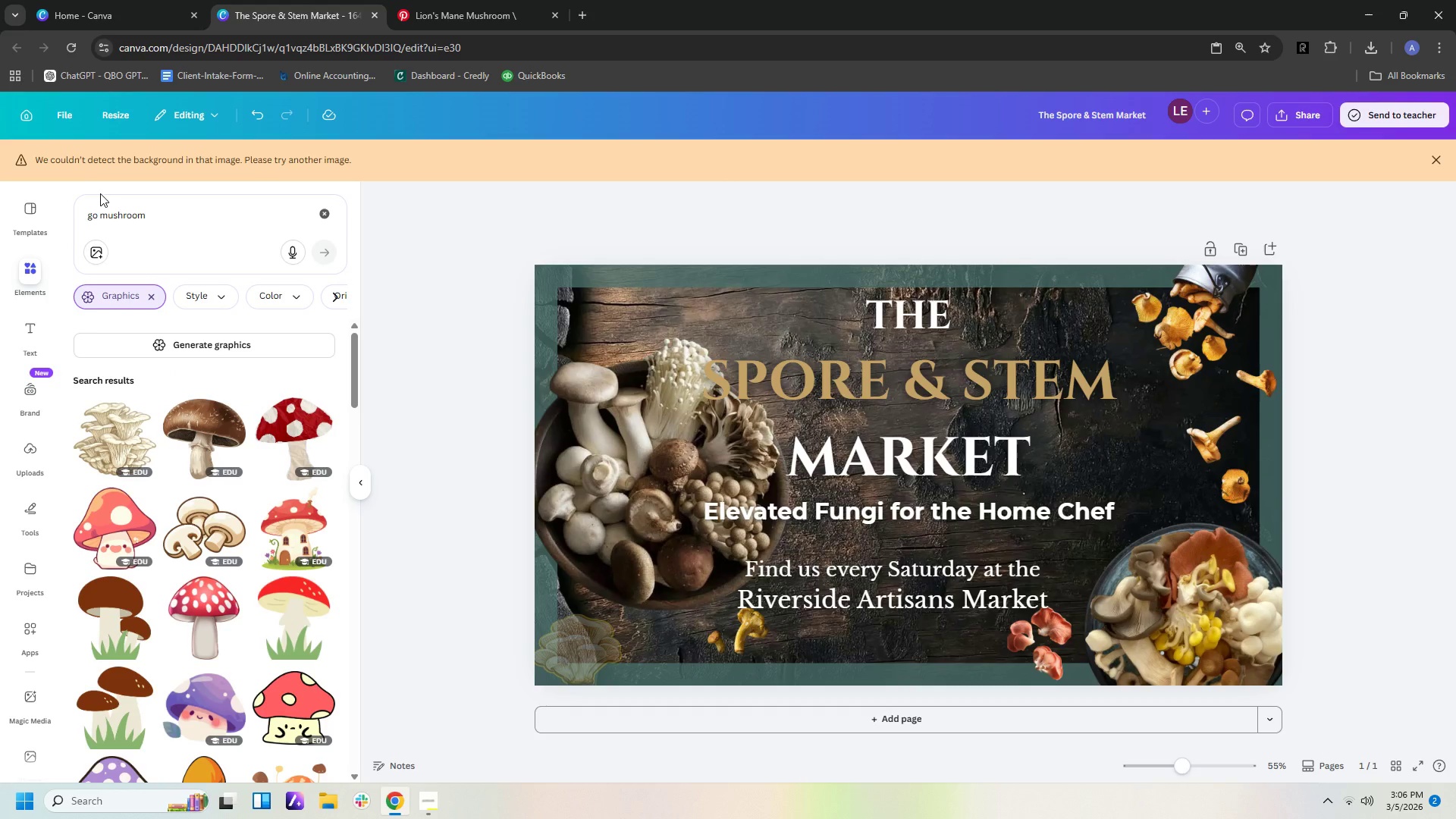 
left_click([93, 218])
 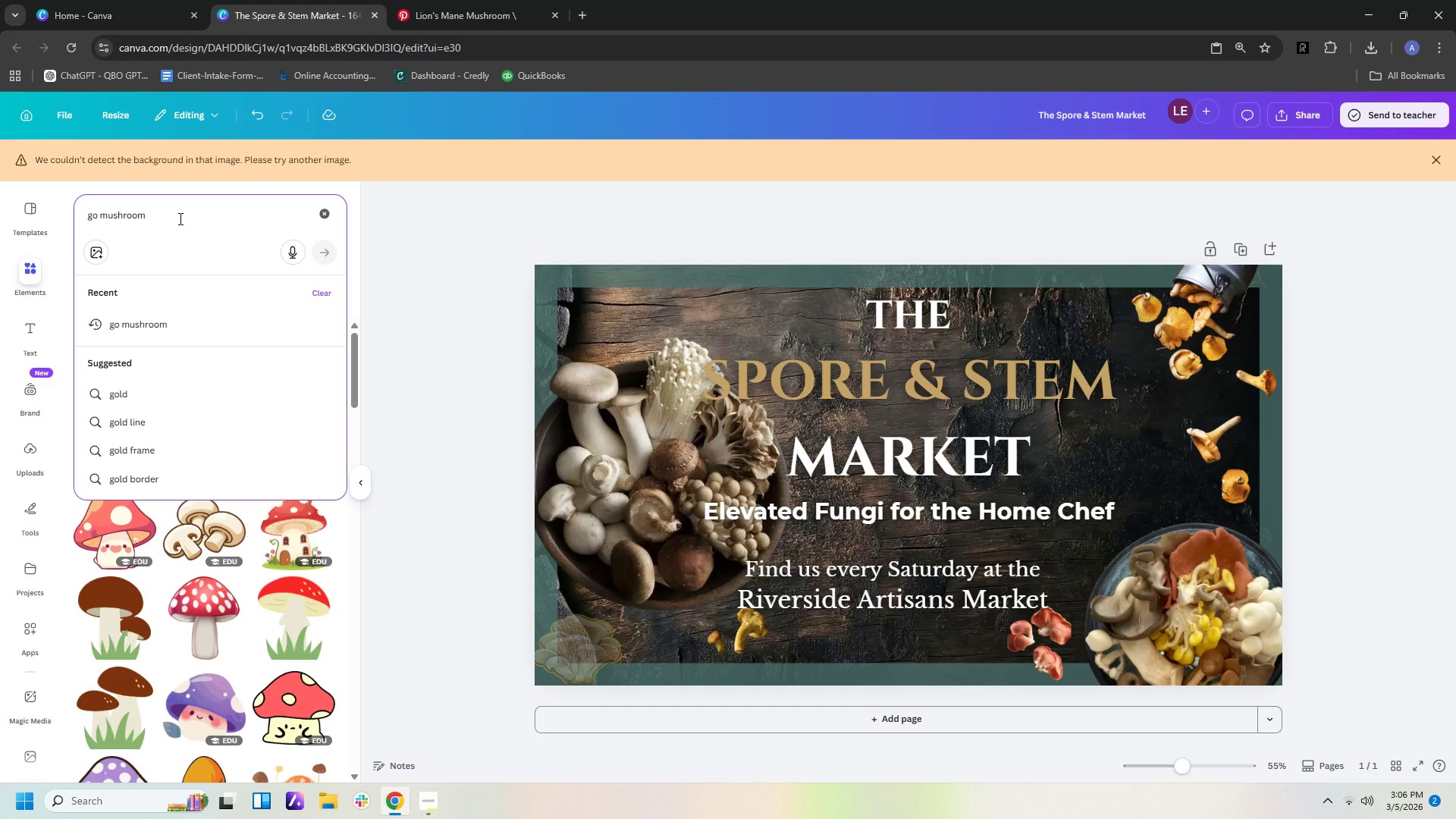 
key(ArrowRight)
 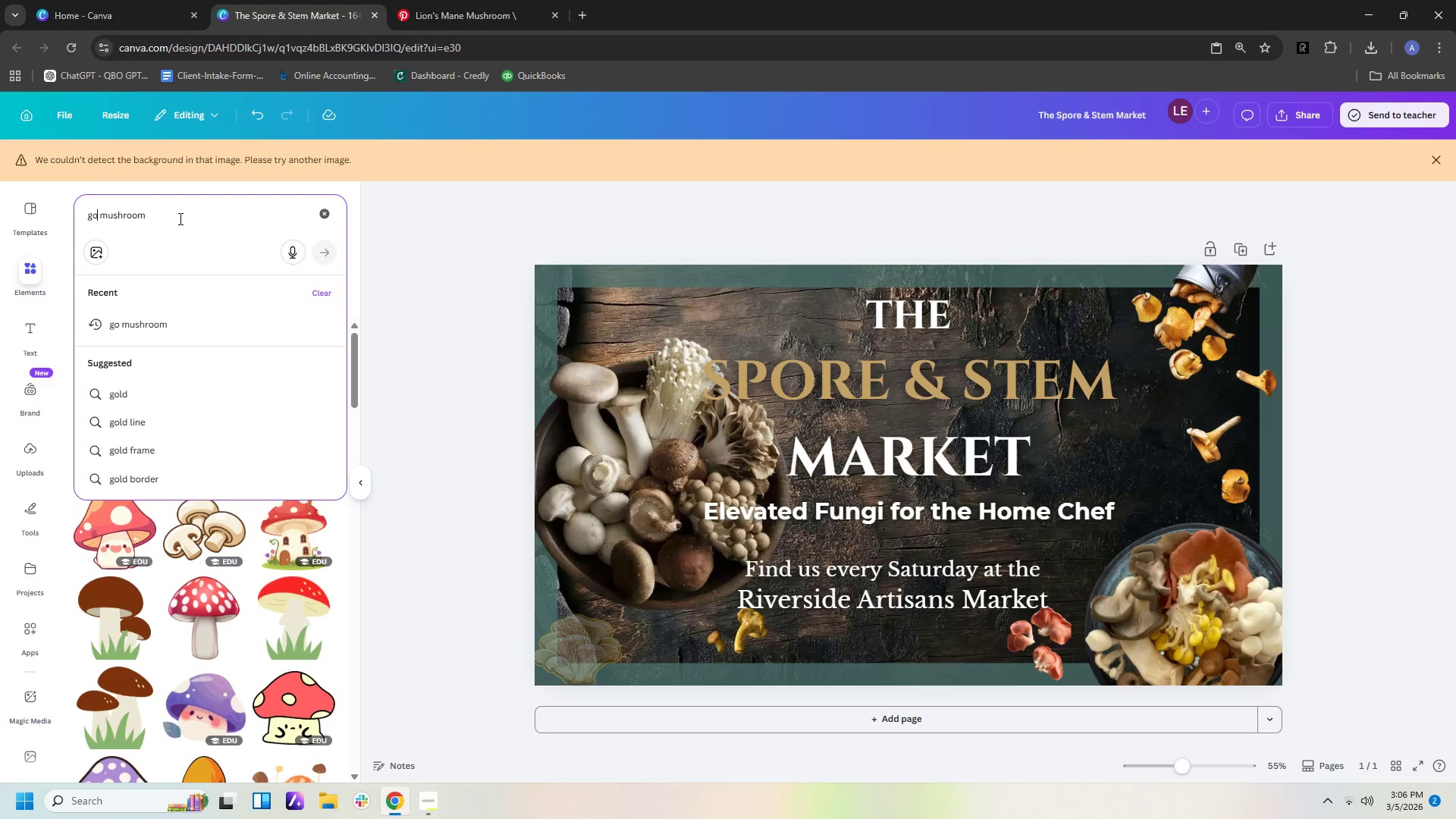 
type(lden)
 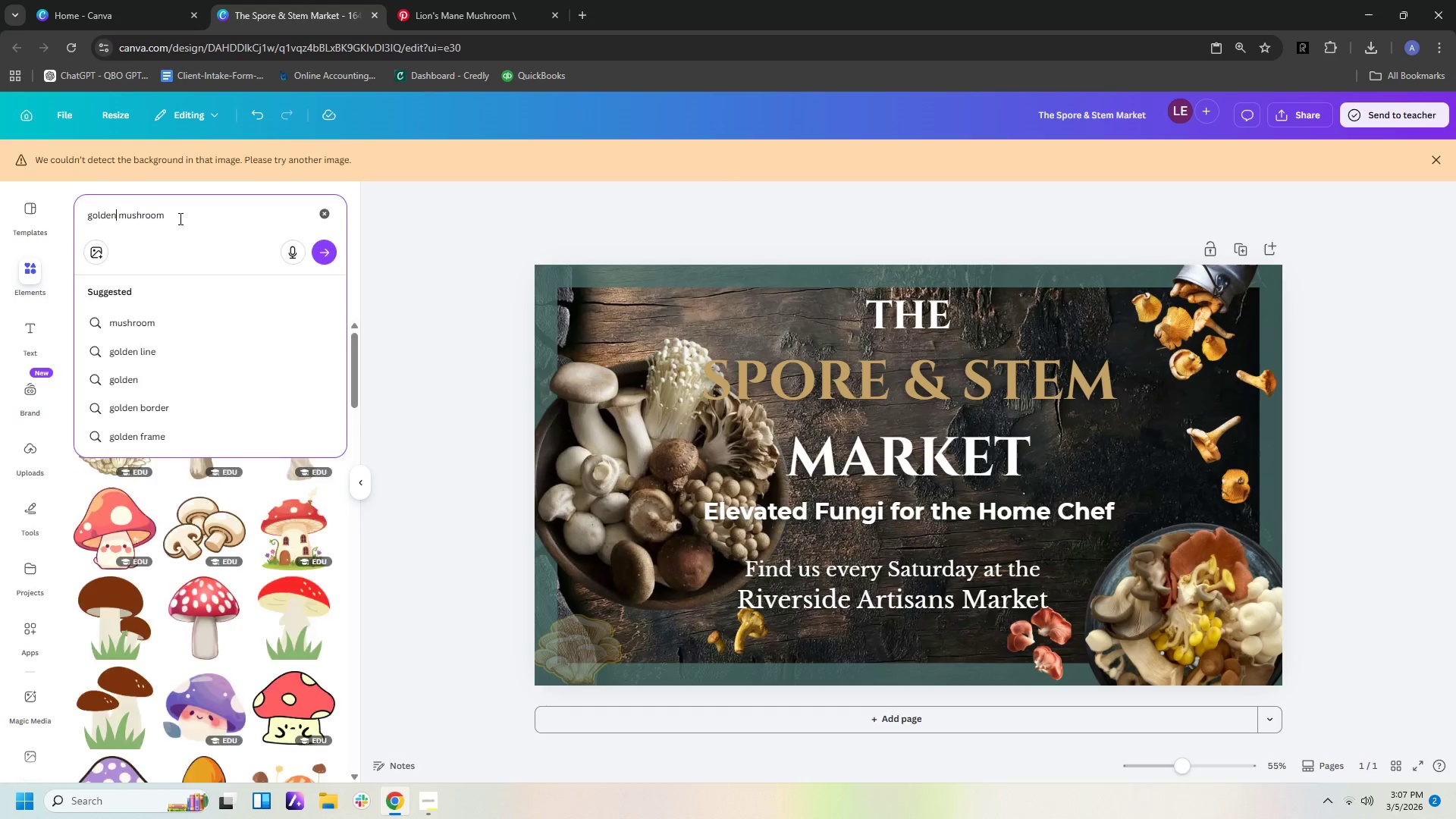 
key(Enter)
 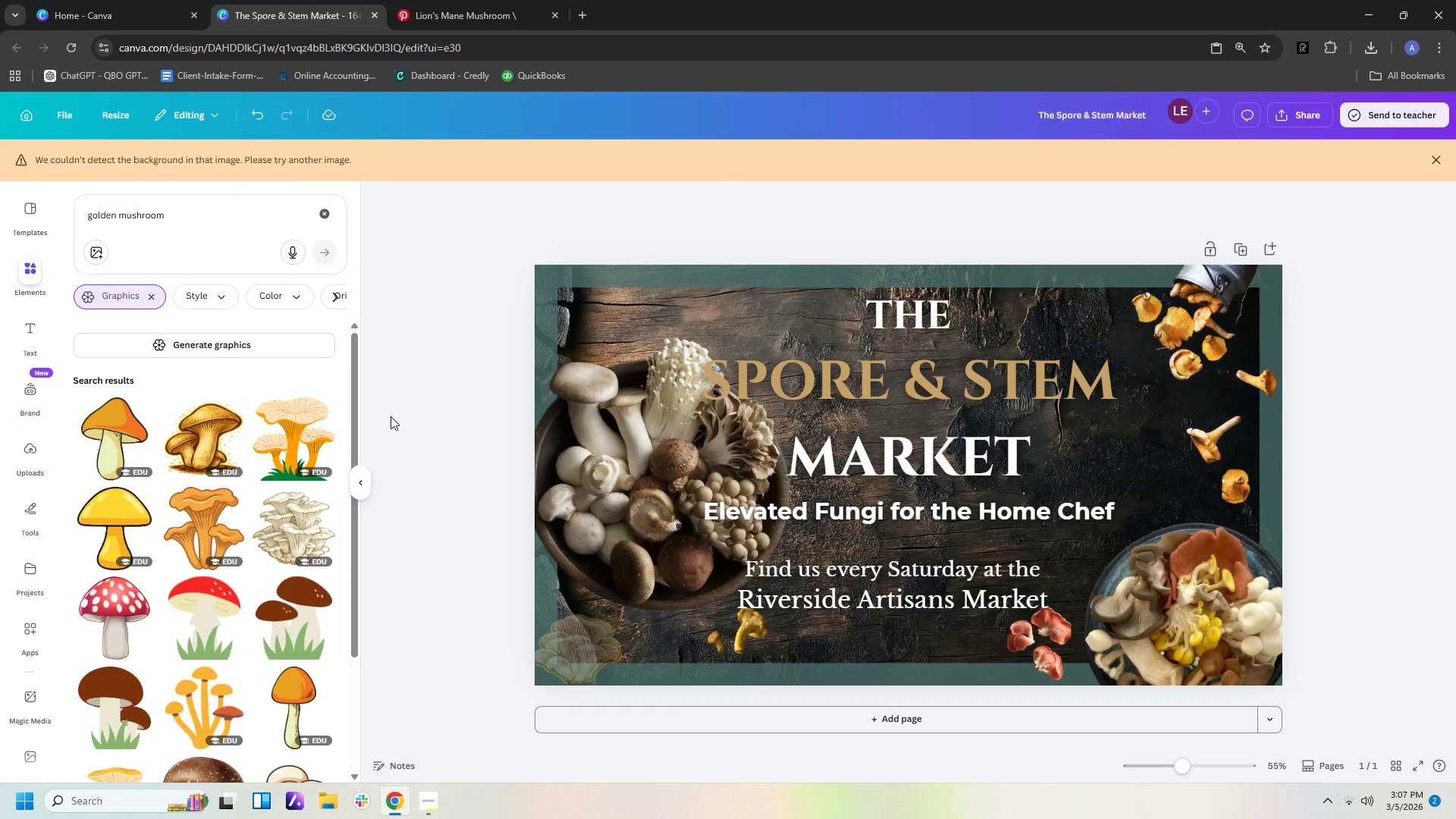 
left_click([182, 433])
 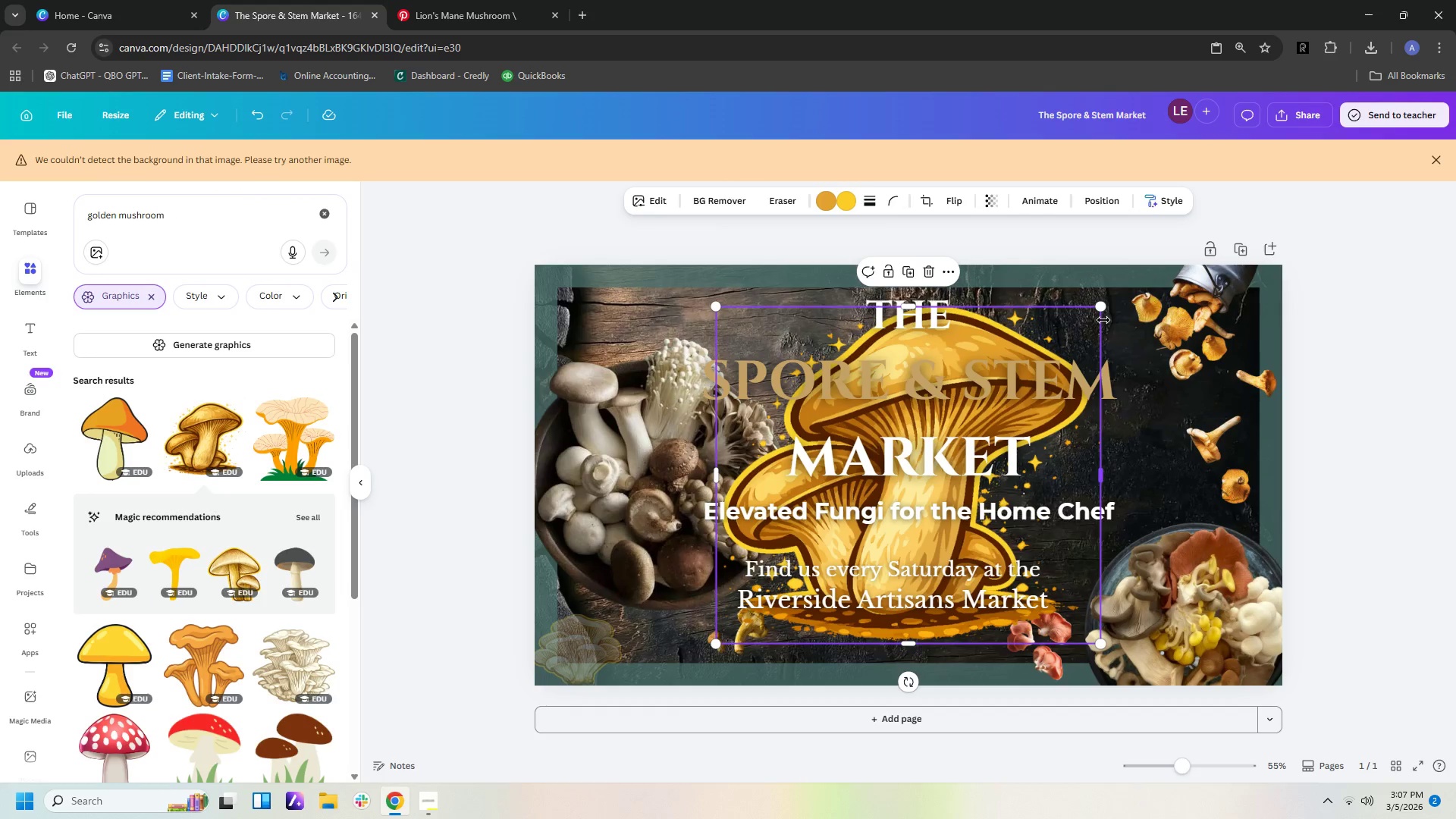 
left_click([588, 644])
 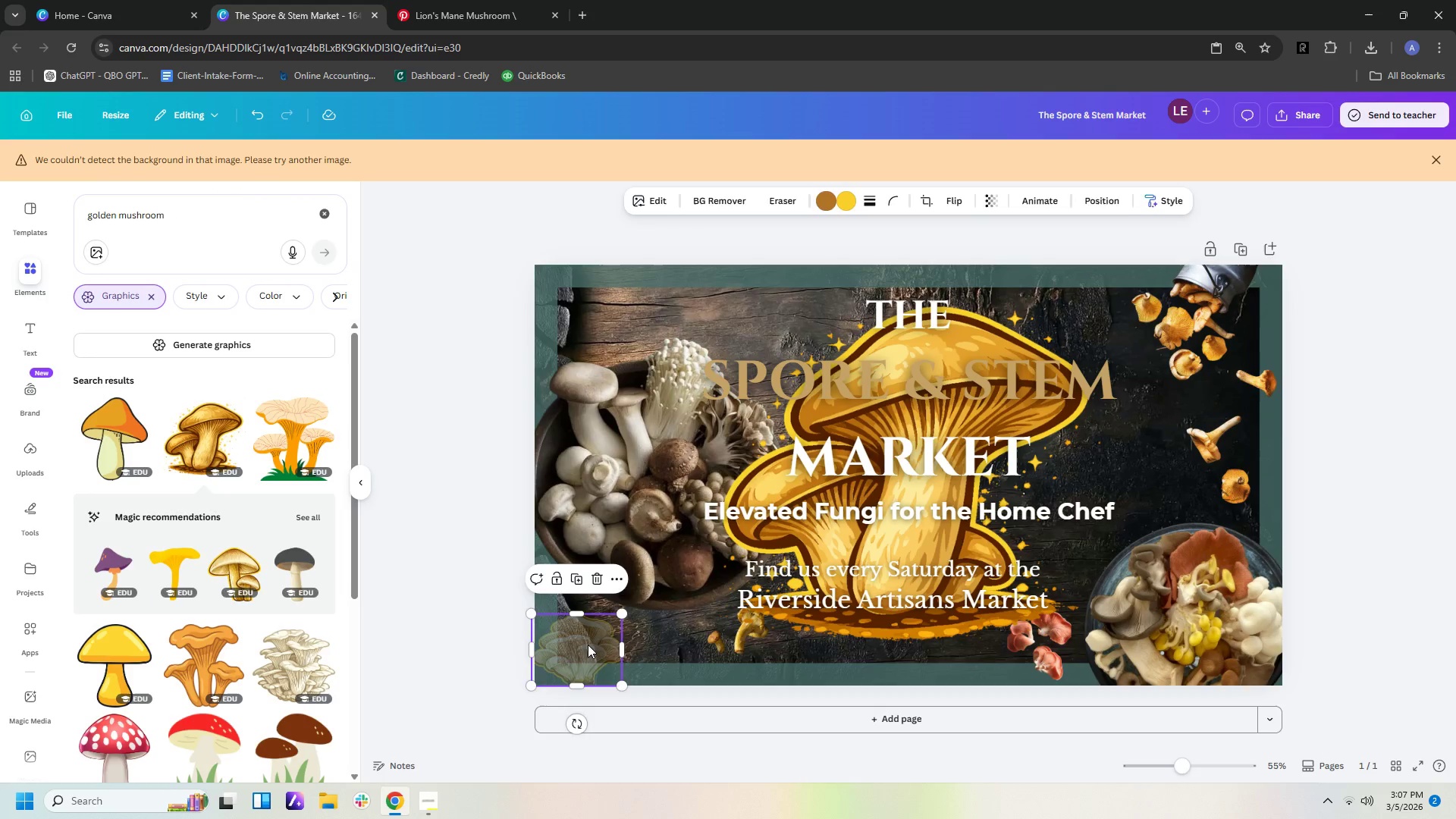 
key(Delete)
 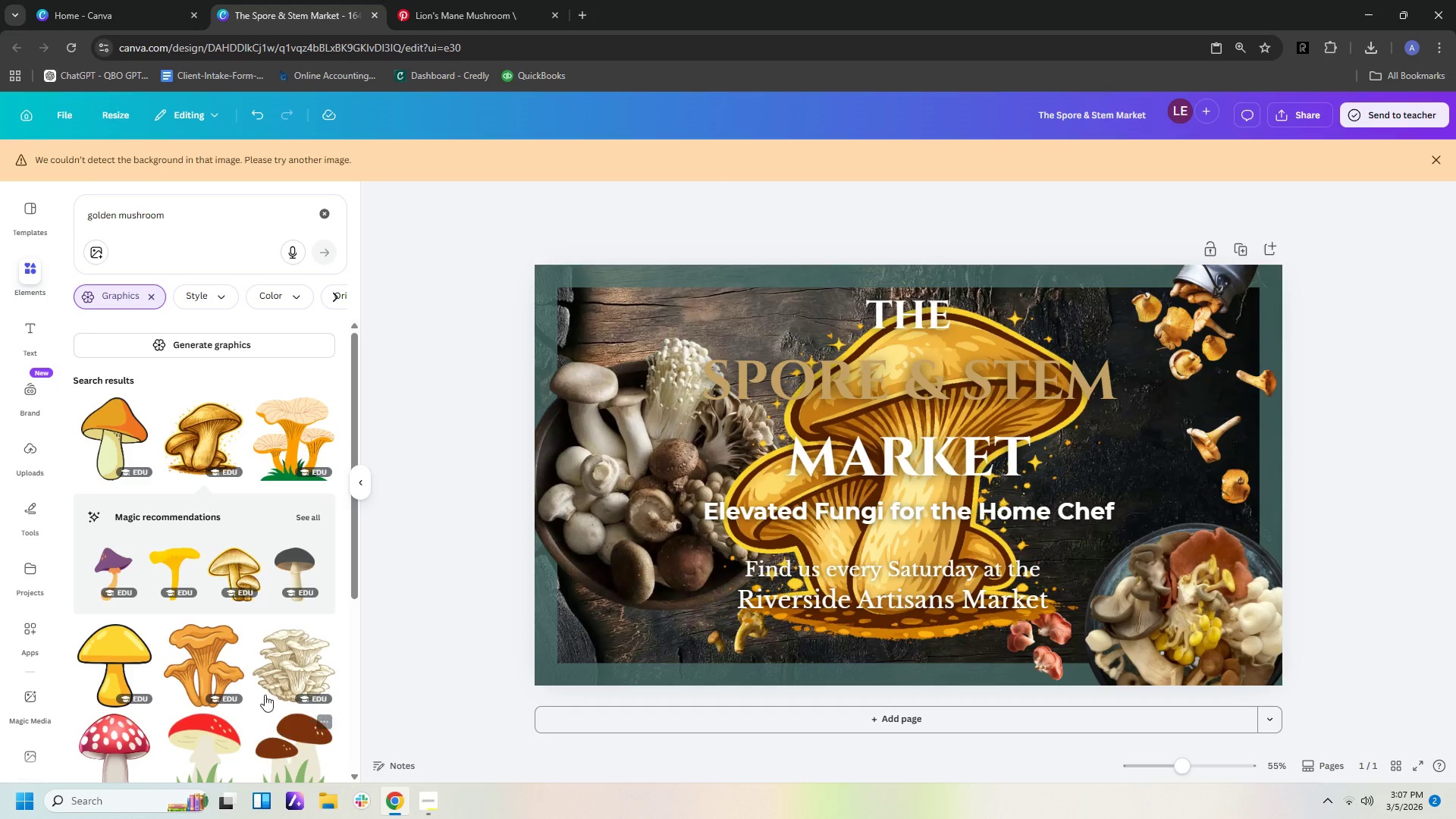 
left_click([240, 563])
 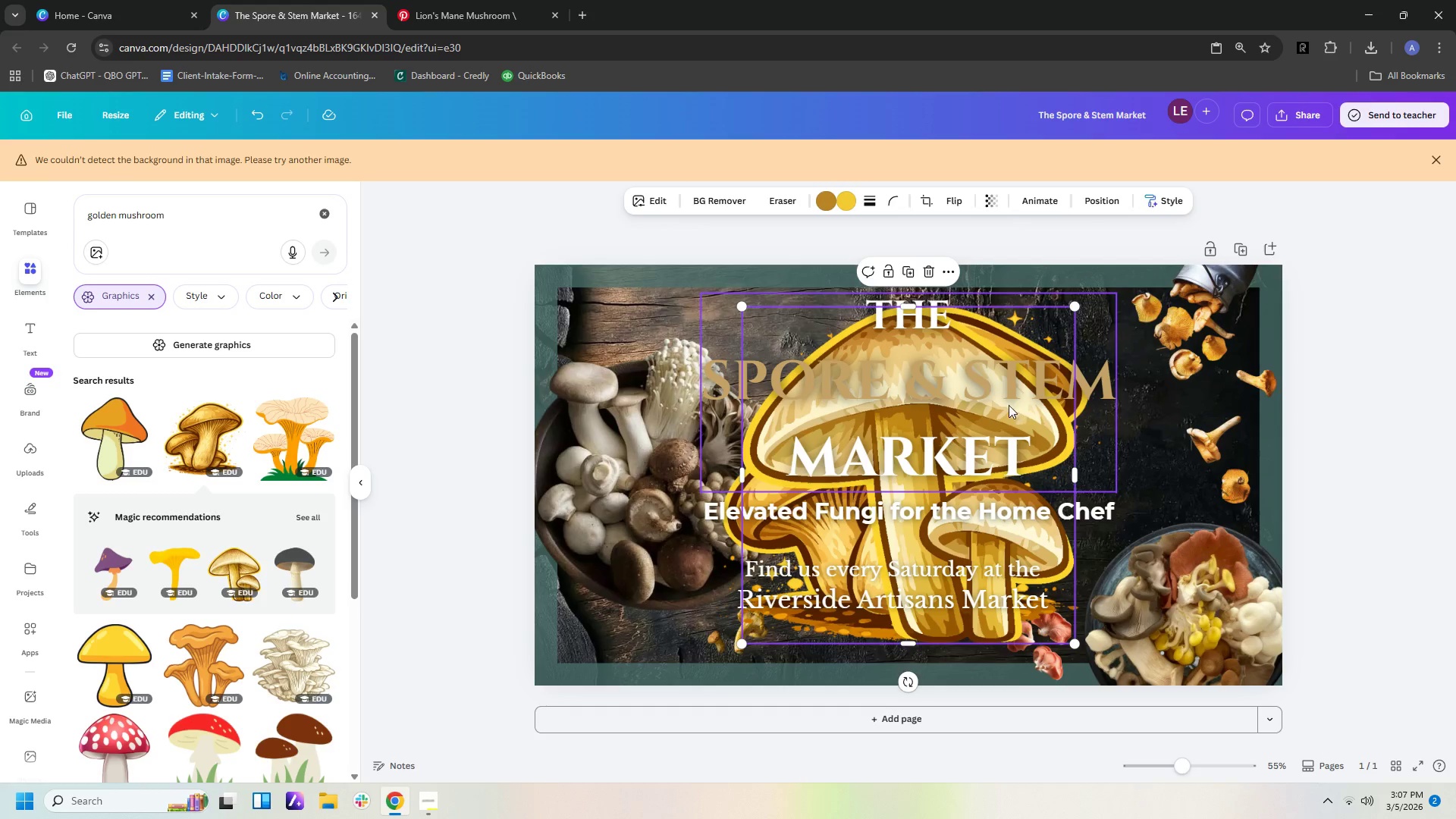 
left_click_drag(start_coordinate=[958, 337], to_coordinate=[1202, 374])
 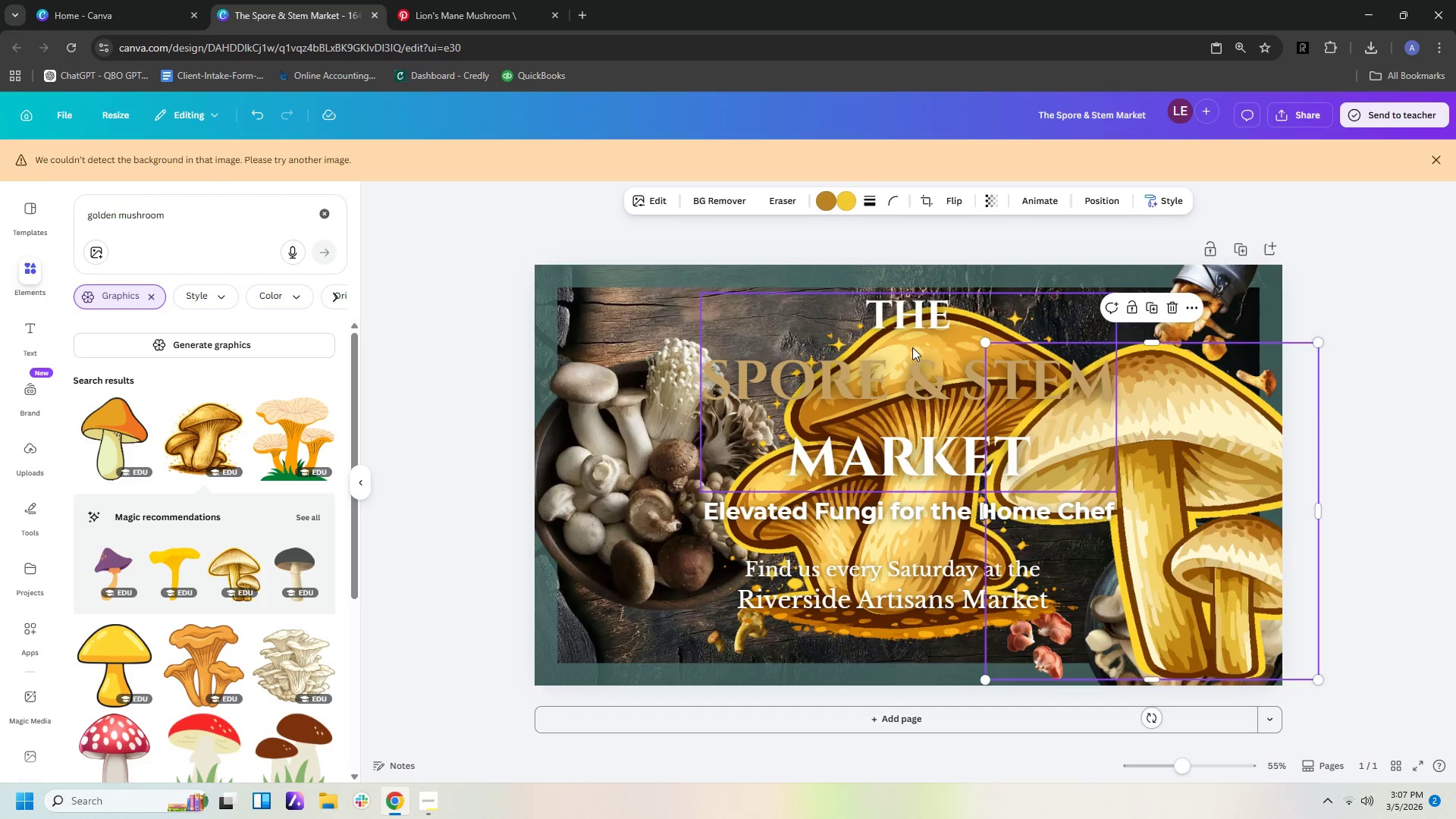 
left_click_drag(start_coordinate=[912, 344], to_coordinate=[906, 347])
 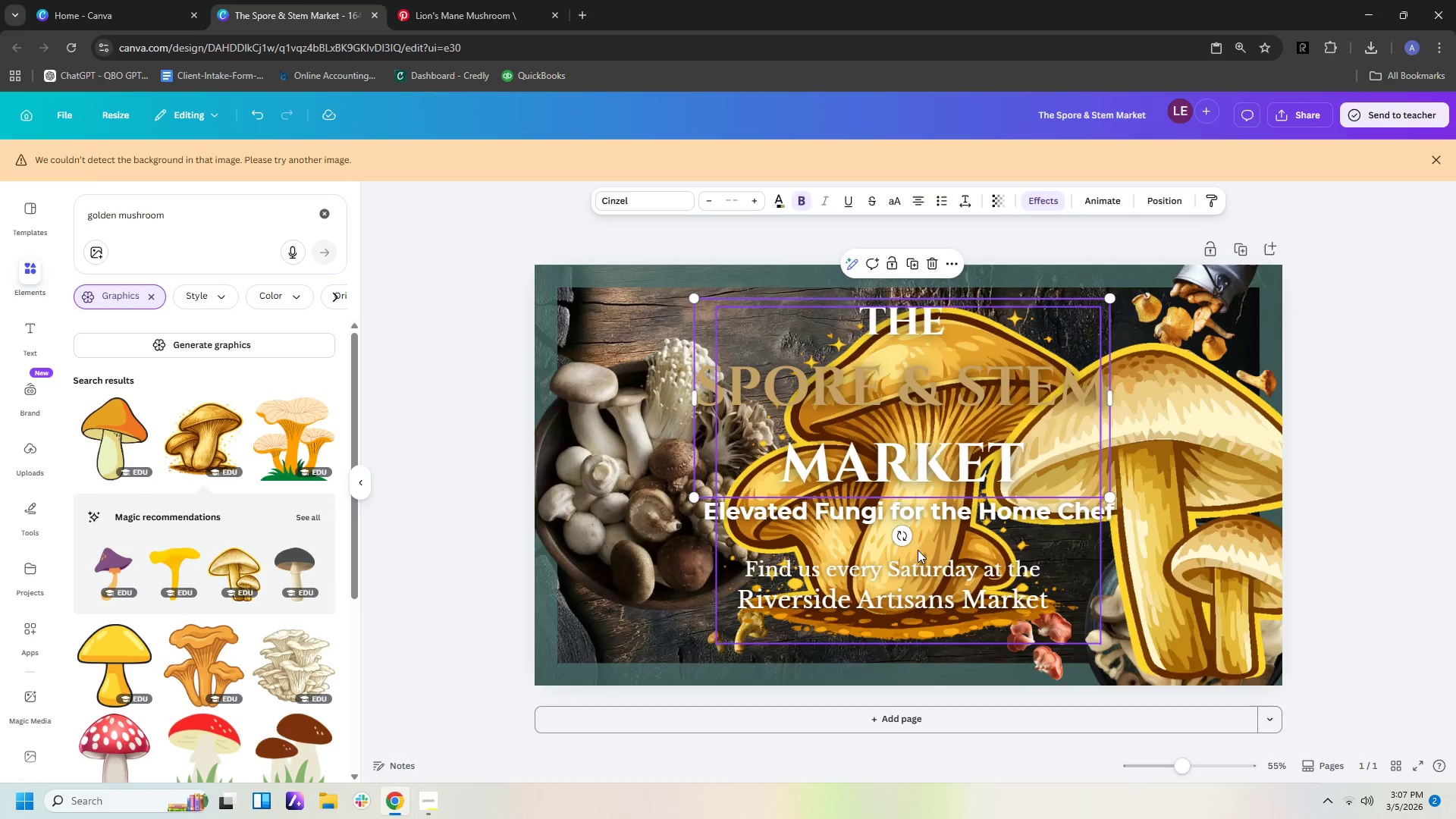 
left_click_drag(start_coordinate=[963, 535], to_coordinate=[767, 591])
 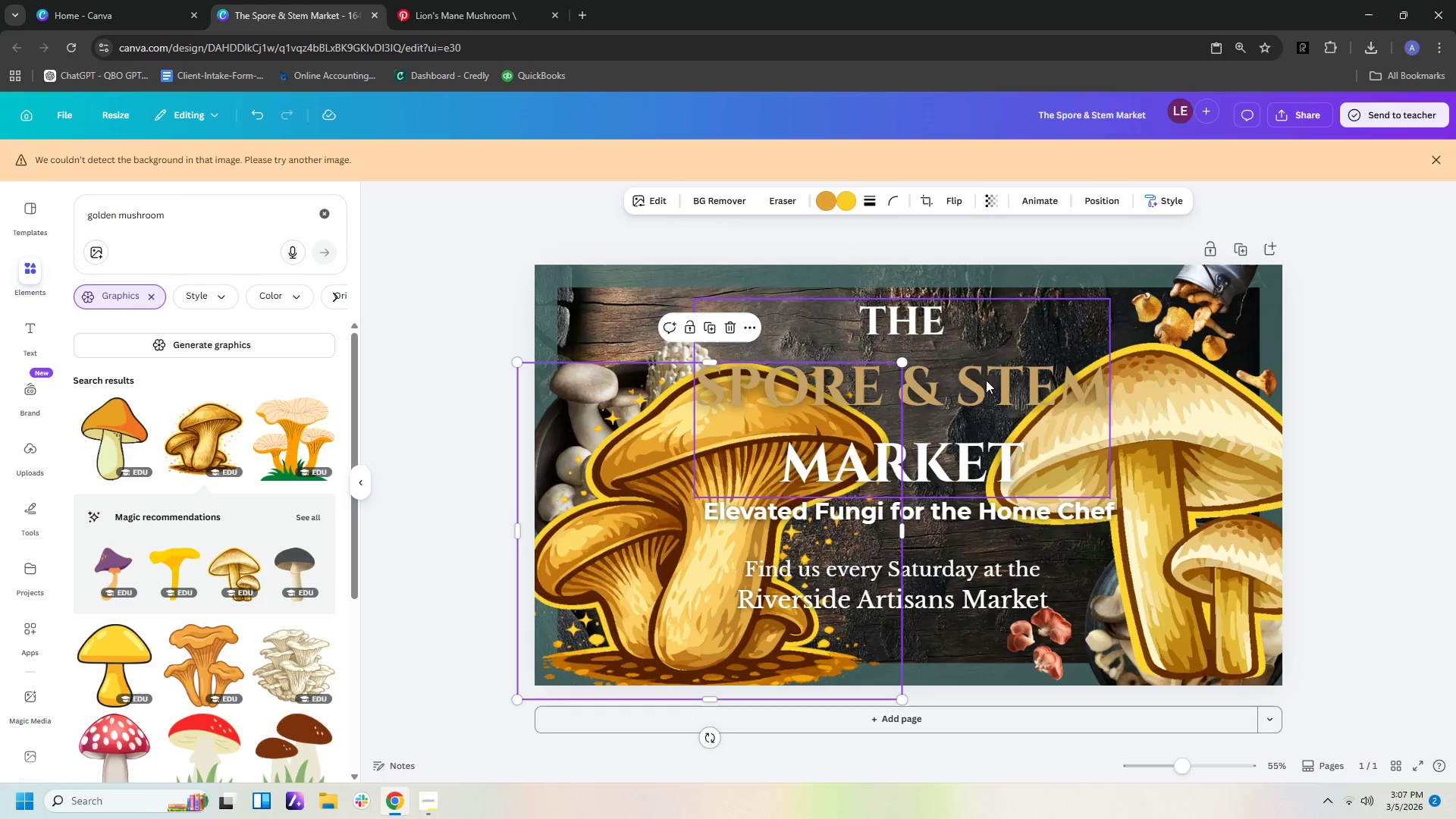 
left_click_drag(start_coordinate=[905, 365], to_coordinate=[623, 670])
 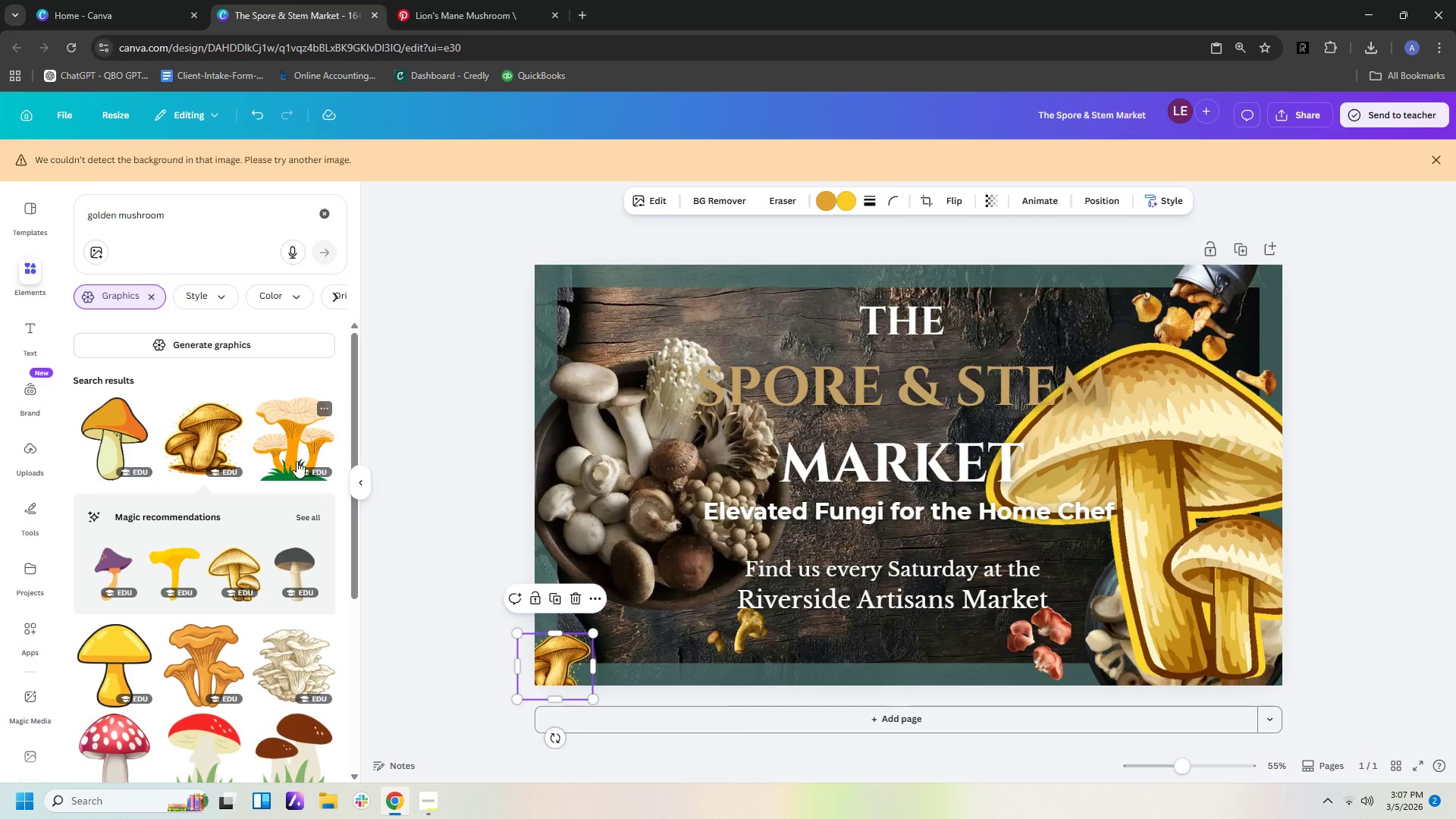 
wait(5.53)
 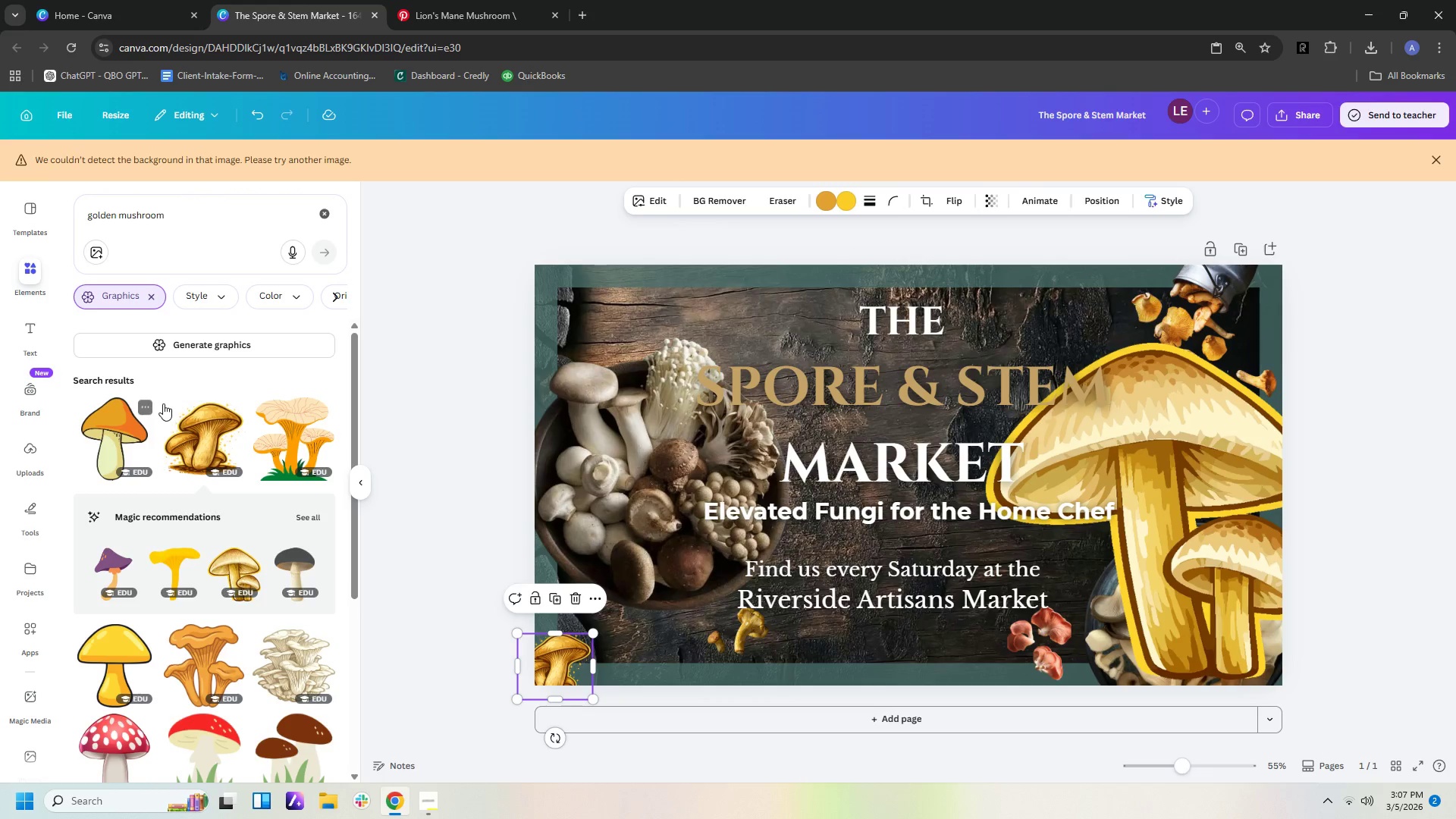 
left_click([314, 517])
 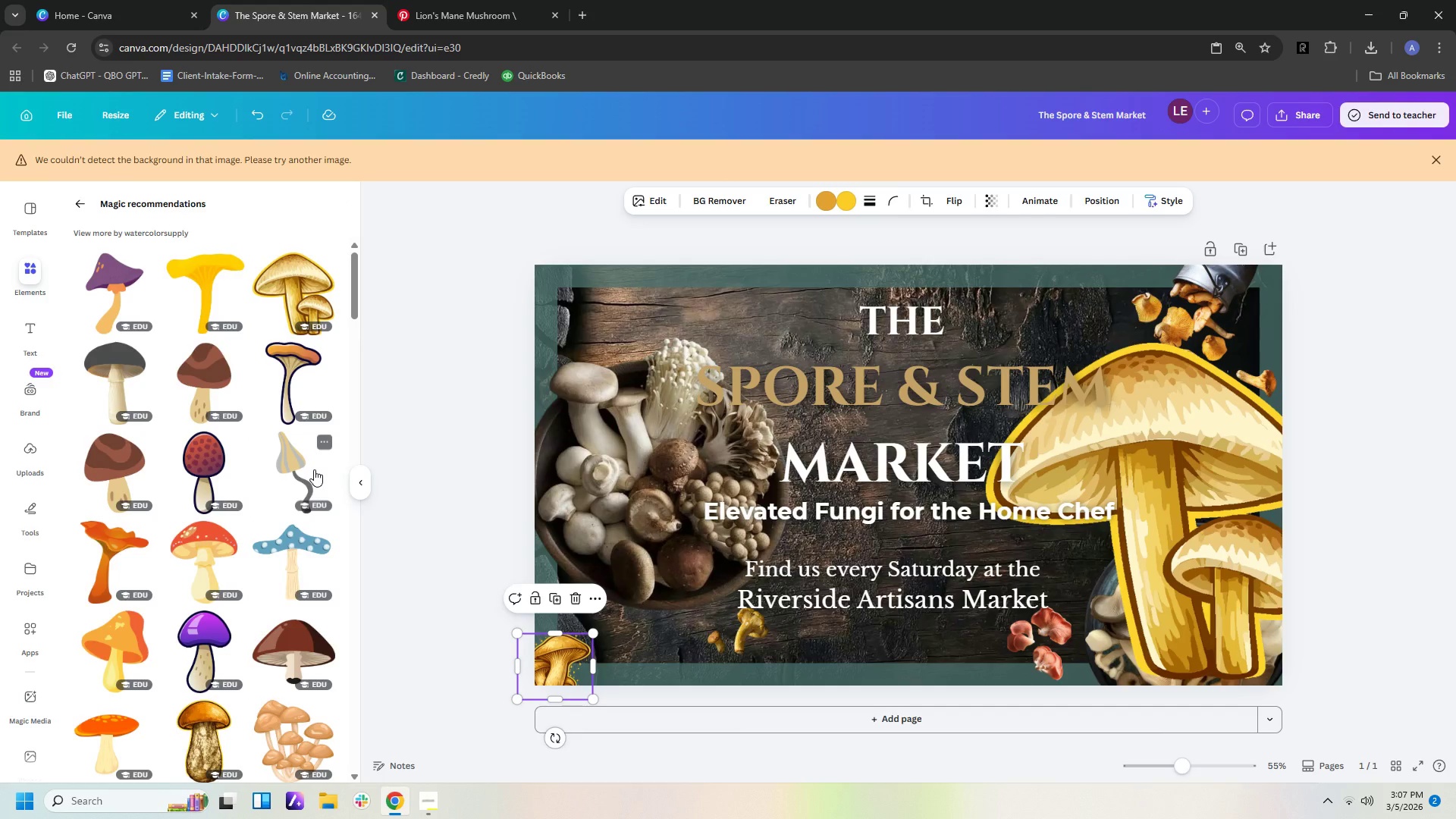 
wait(7.22)
 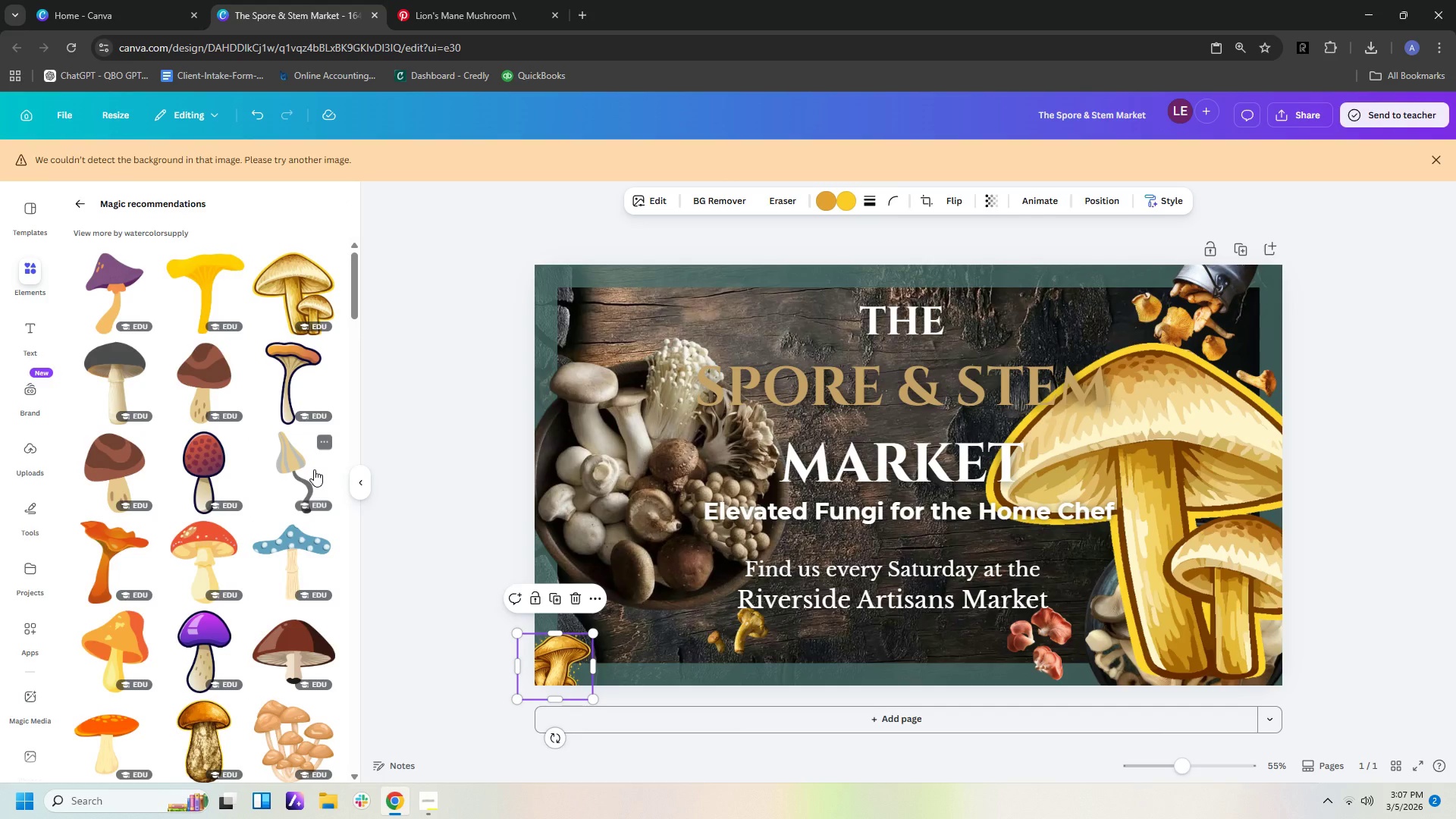 
left_click_drag(start_coordinate=[557, 661], to_coordinate=[576, 648])
 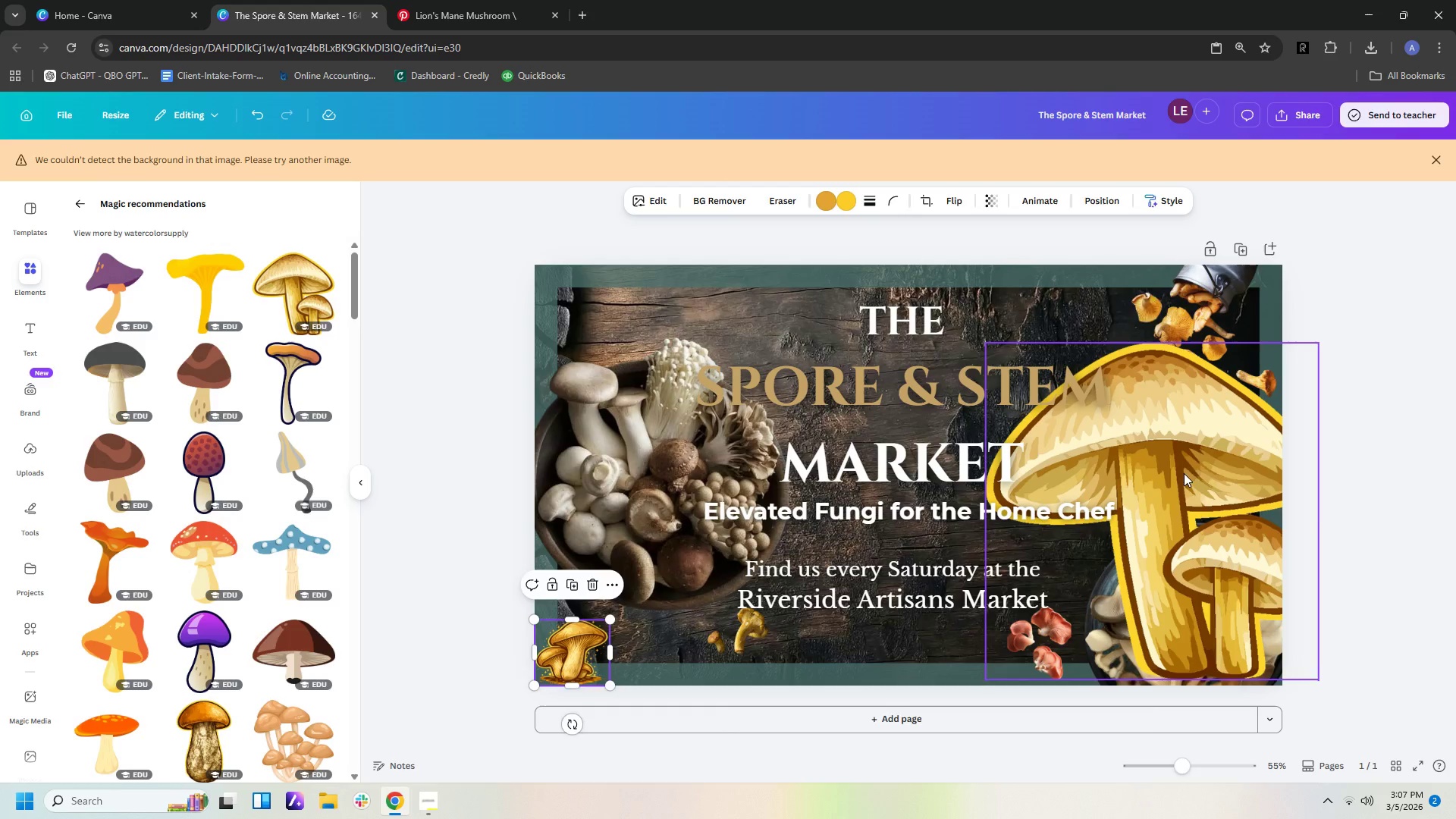 
left_click([1186, 460])
 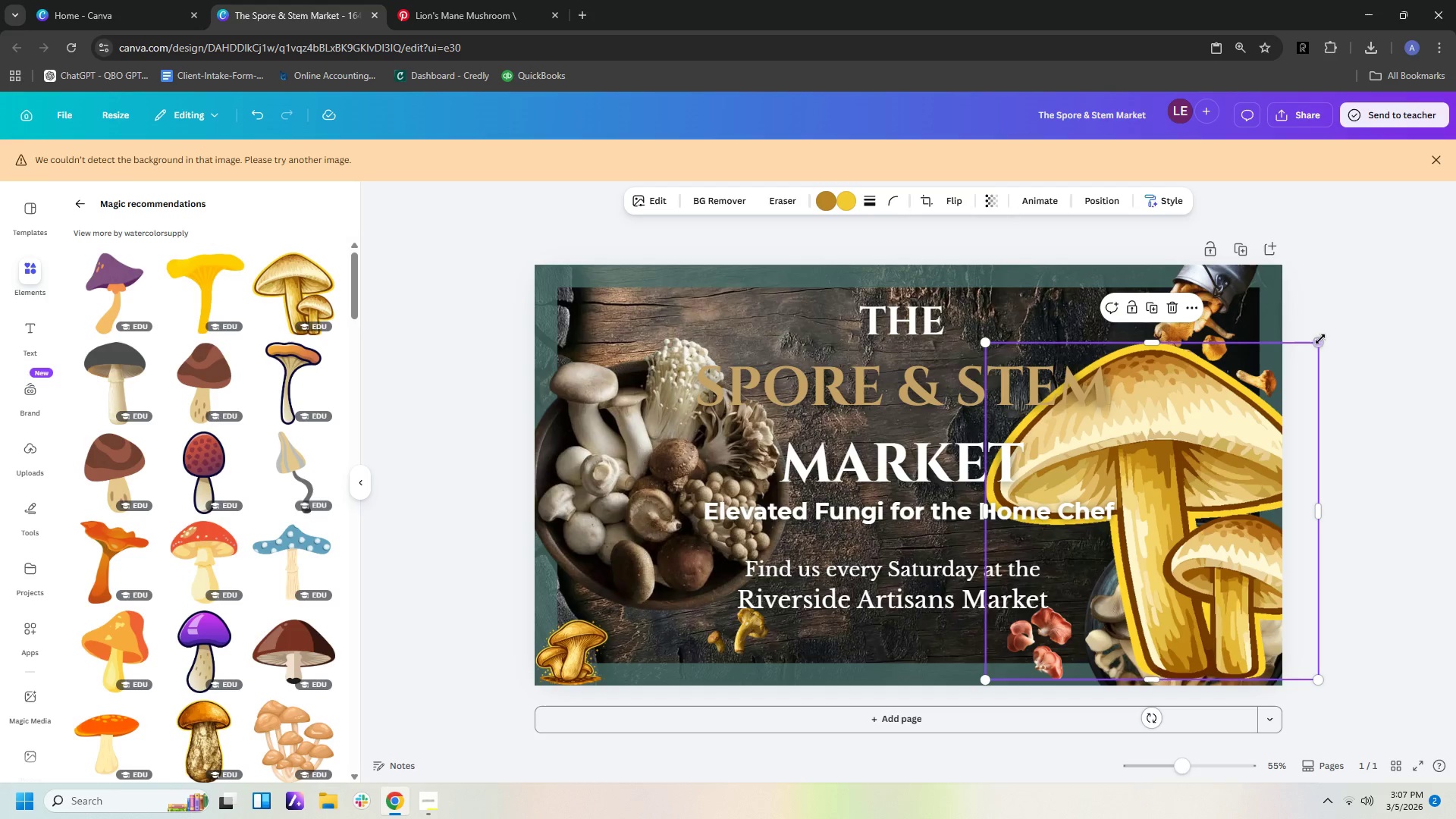 
left_click_drag(start_coordinate=[1320, 340], to_coordinate=[1031, 645])
 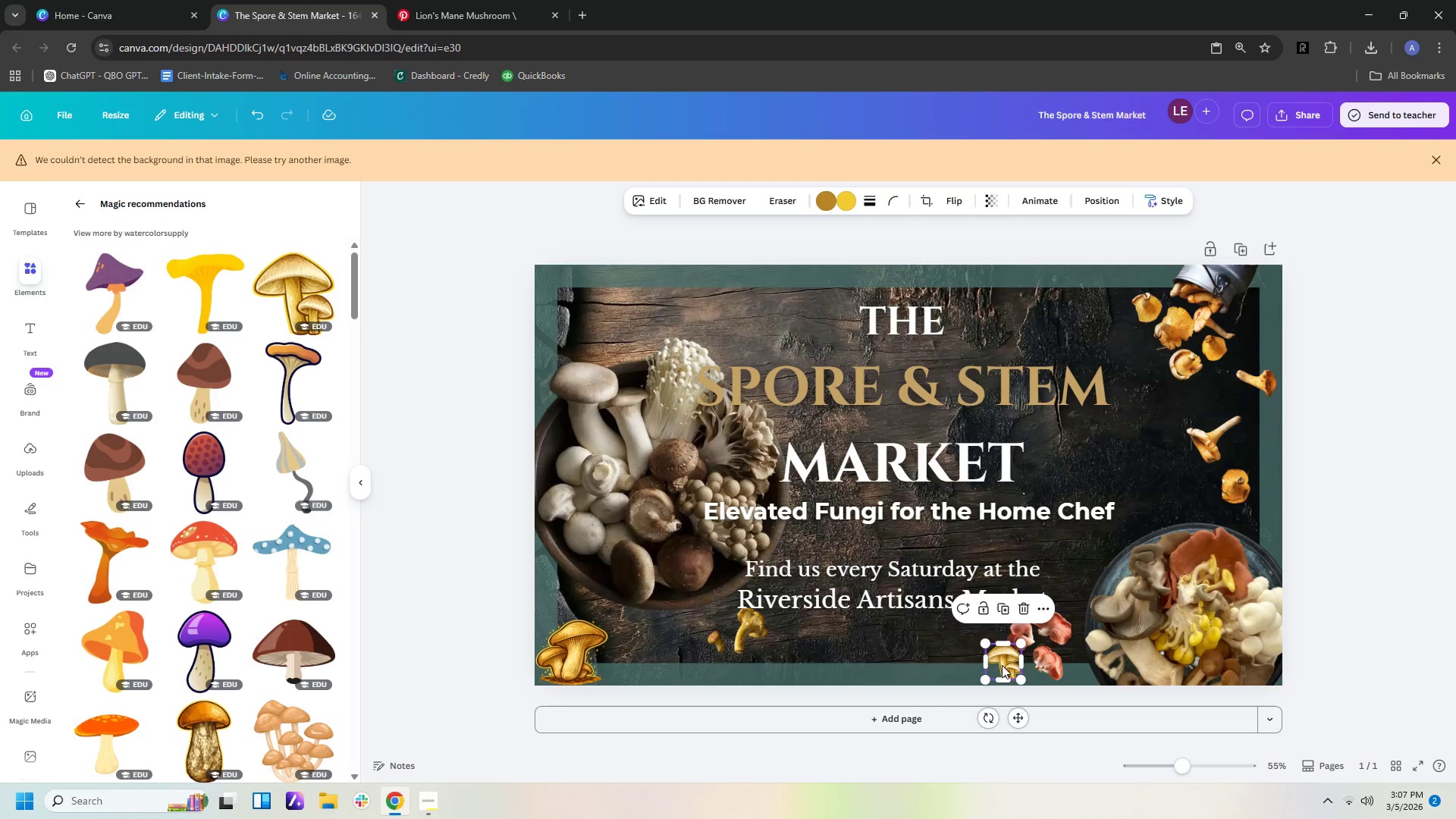 
left_click_drag(start_coordinate=[1002, 665], to_coordinate=[551, 305])
 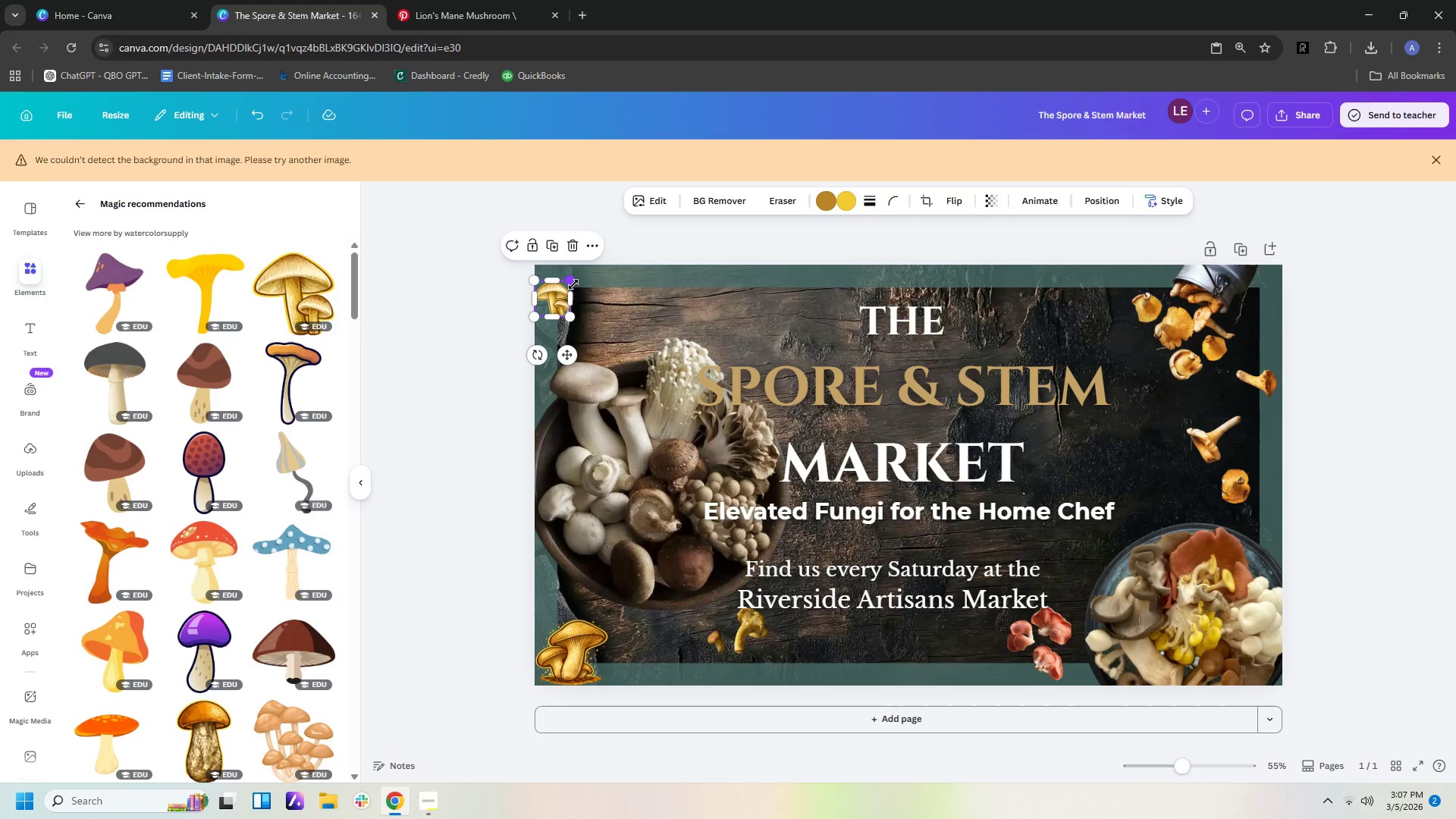 
left_click_drag(start_coordinate=[573, 282], to_coordinate=[592, 272])
 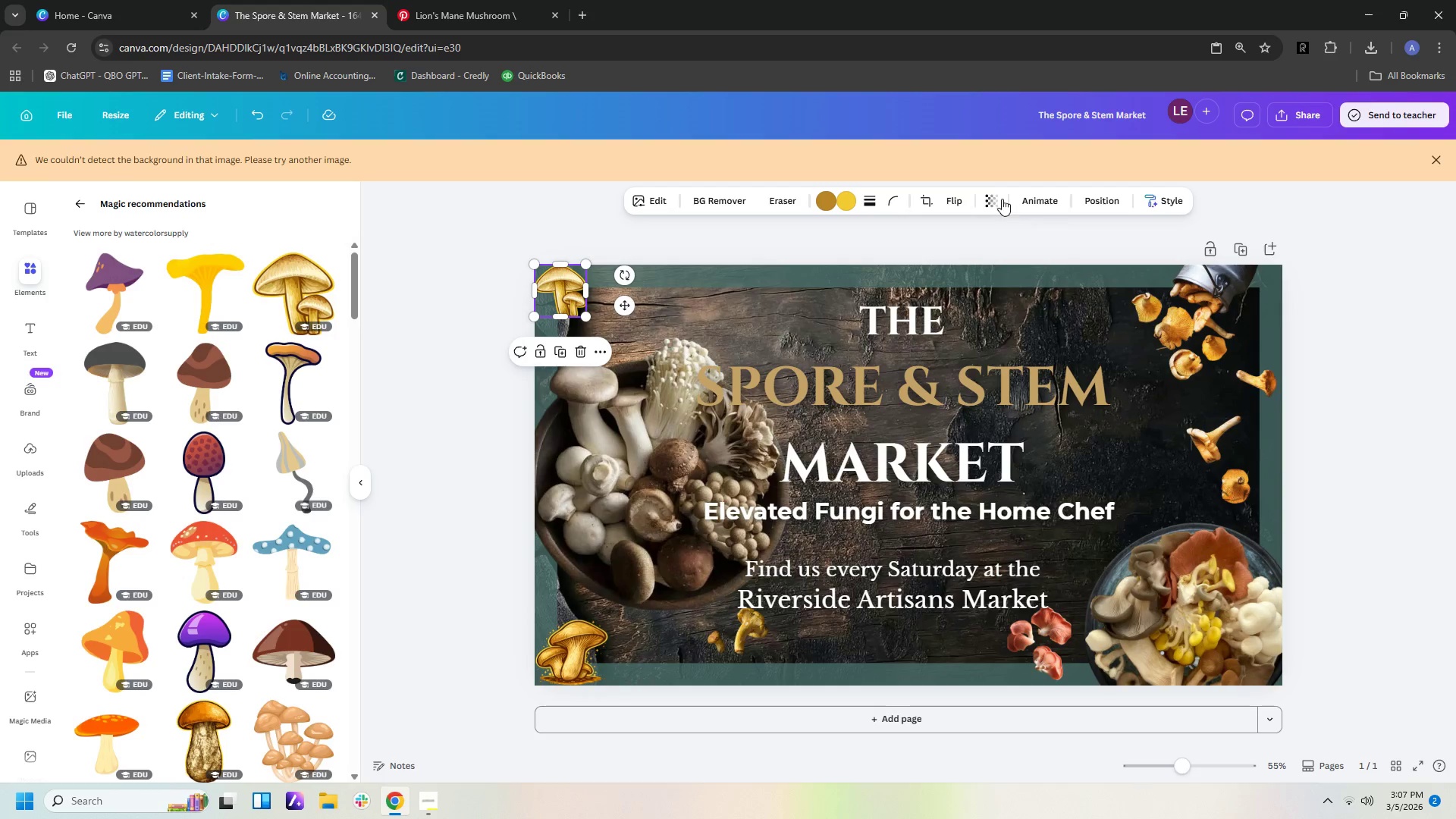 
left_click([996, 199])
 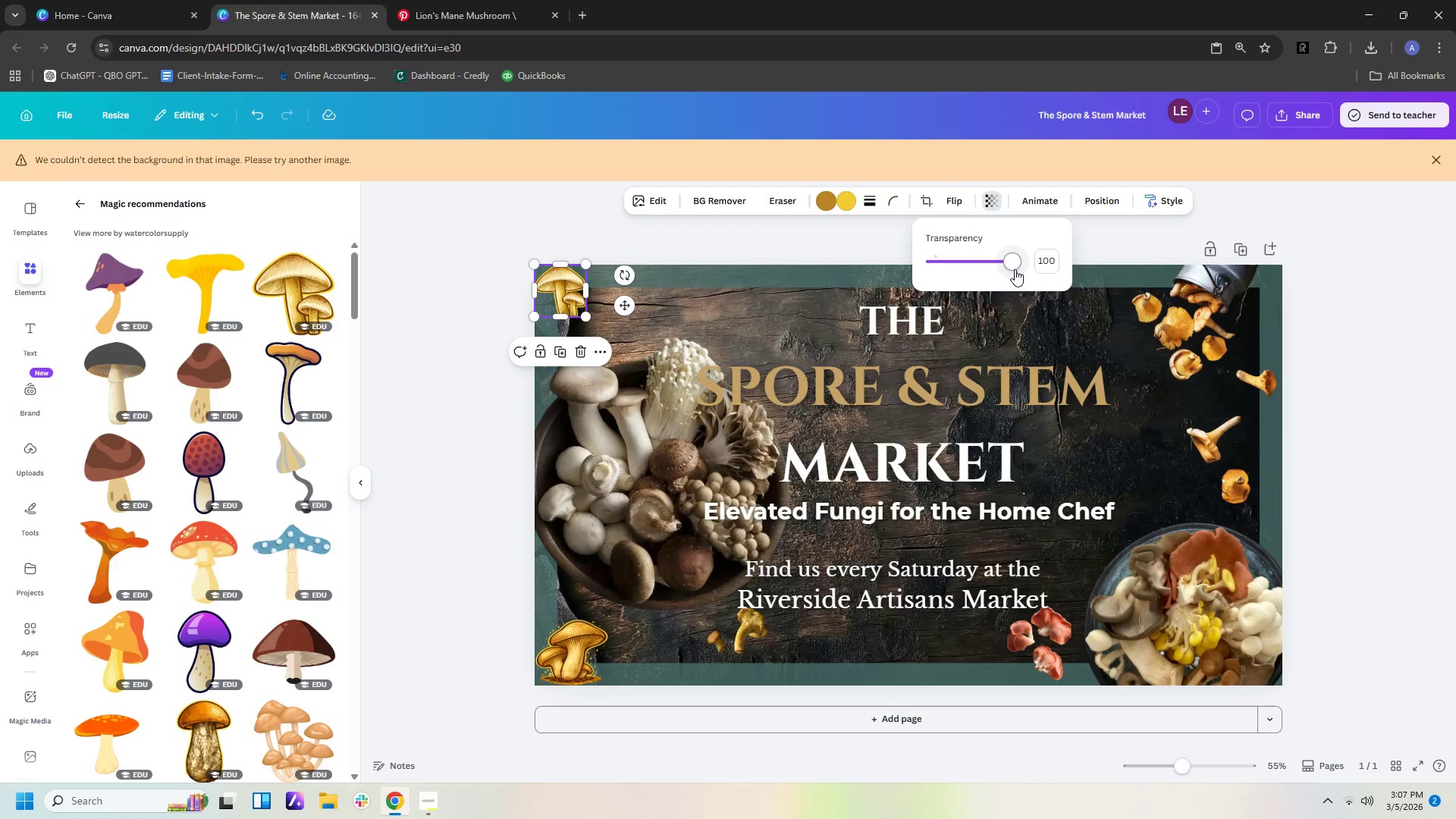 
left_click_drag(start_coordinate=[1015, 264], to_coordinate=[958, 263])
 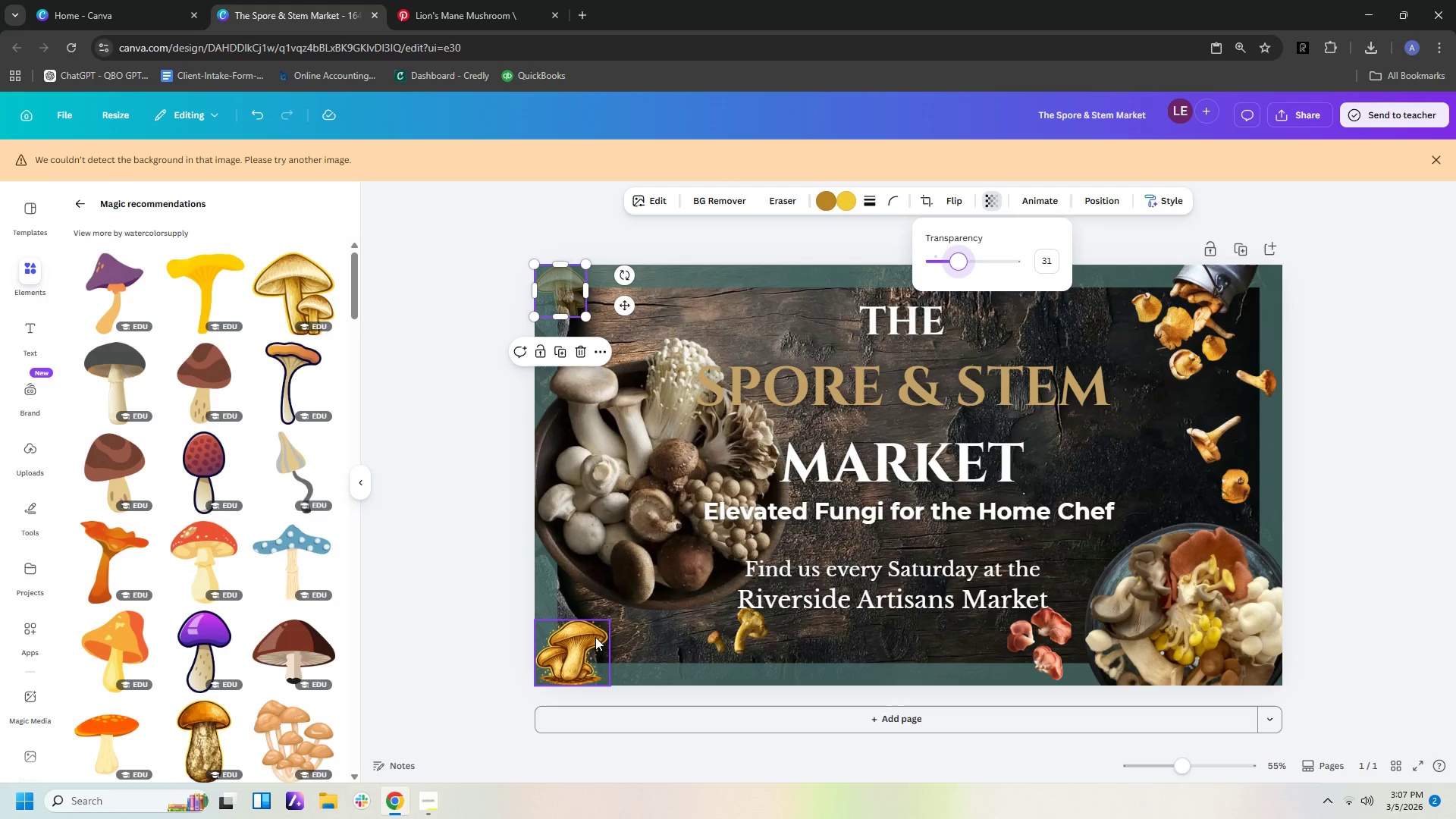 
left_click([570, 651])
 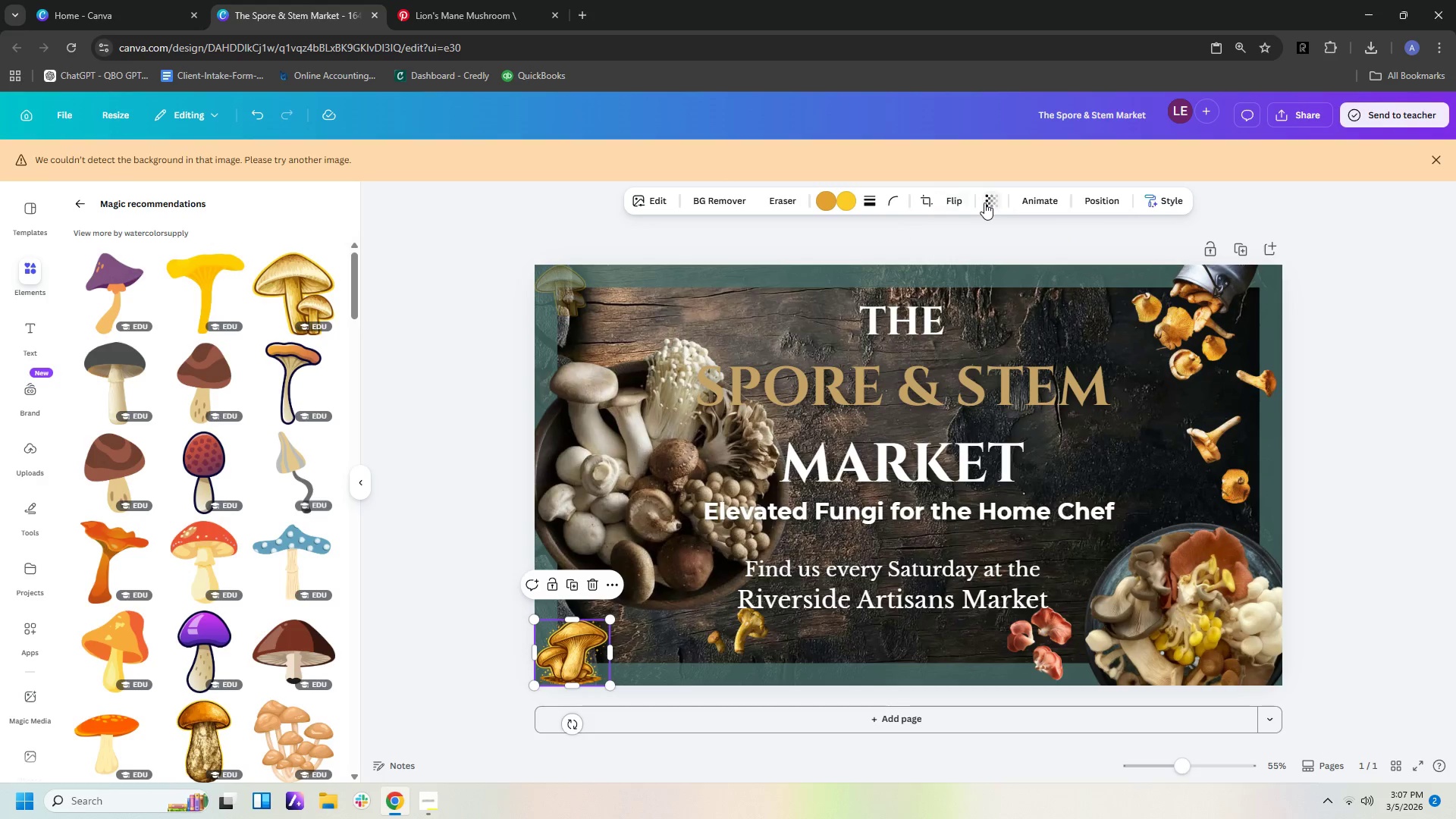 
left_click([987, 200])
 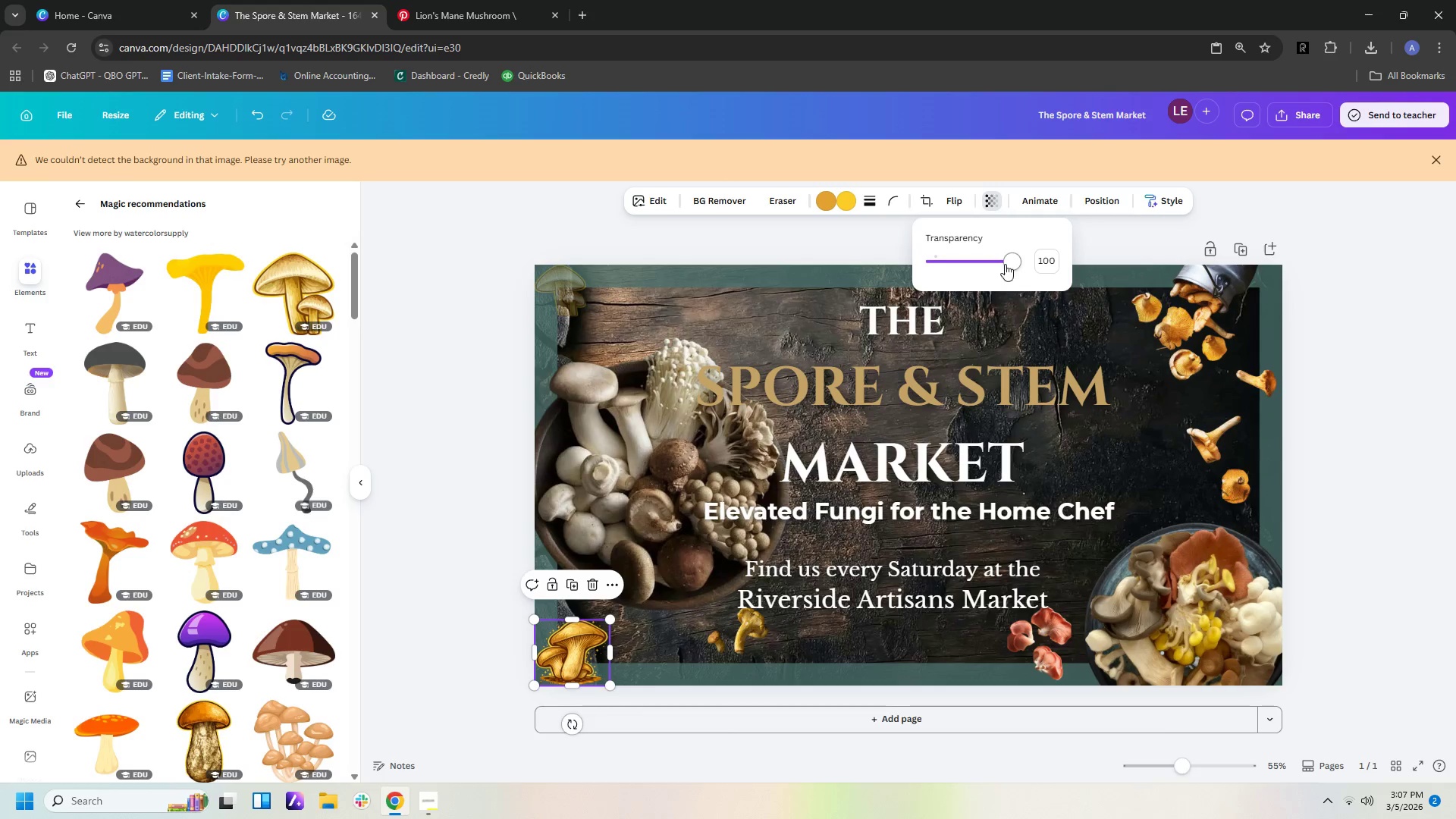 
left_click_drag(start_coordinate=[1012, 262], to_coordinate=[965, 268])
 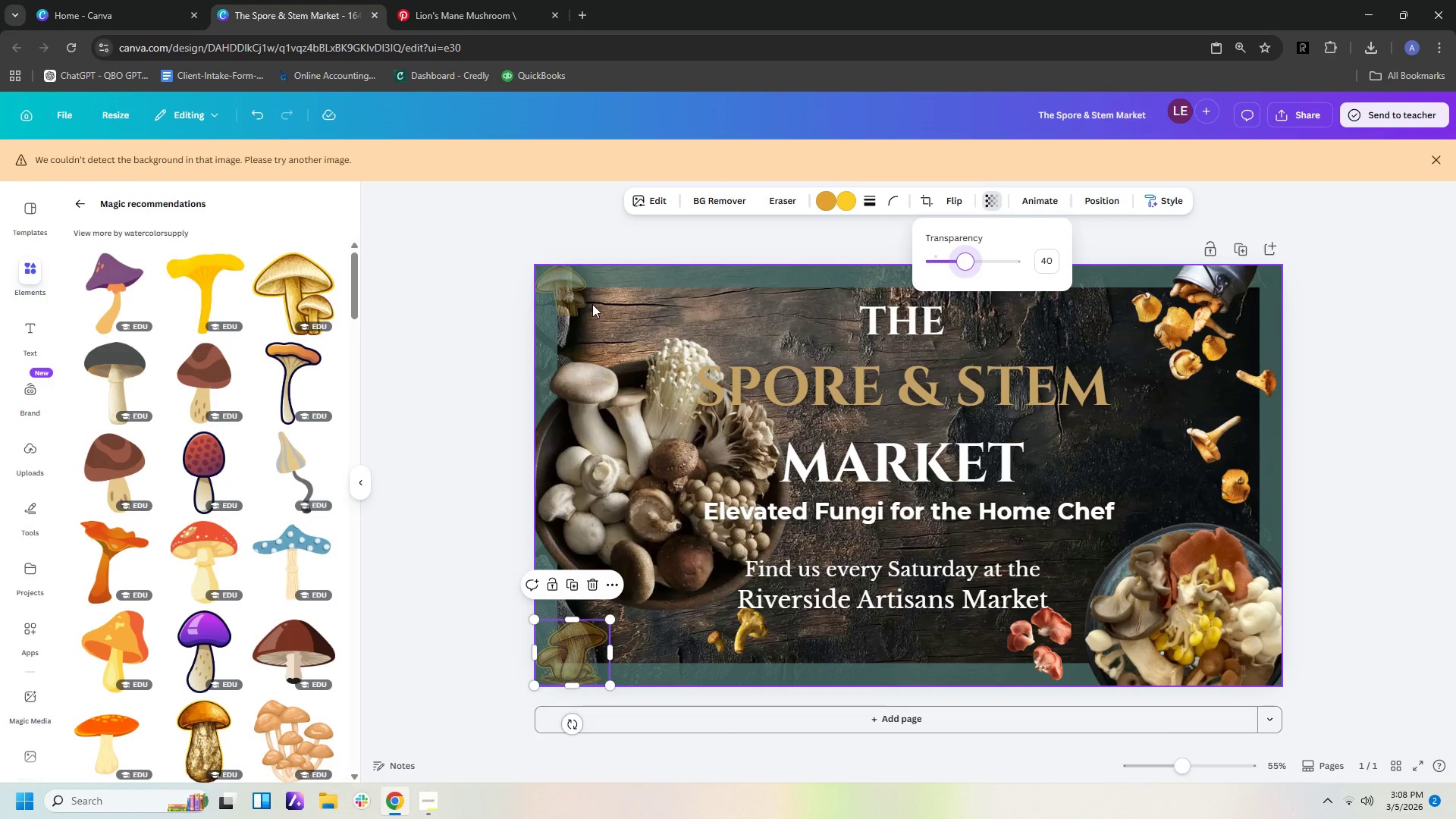 
left_click([579, 295])
 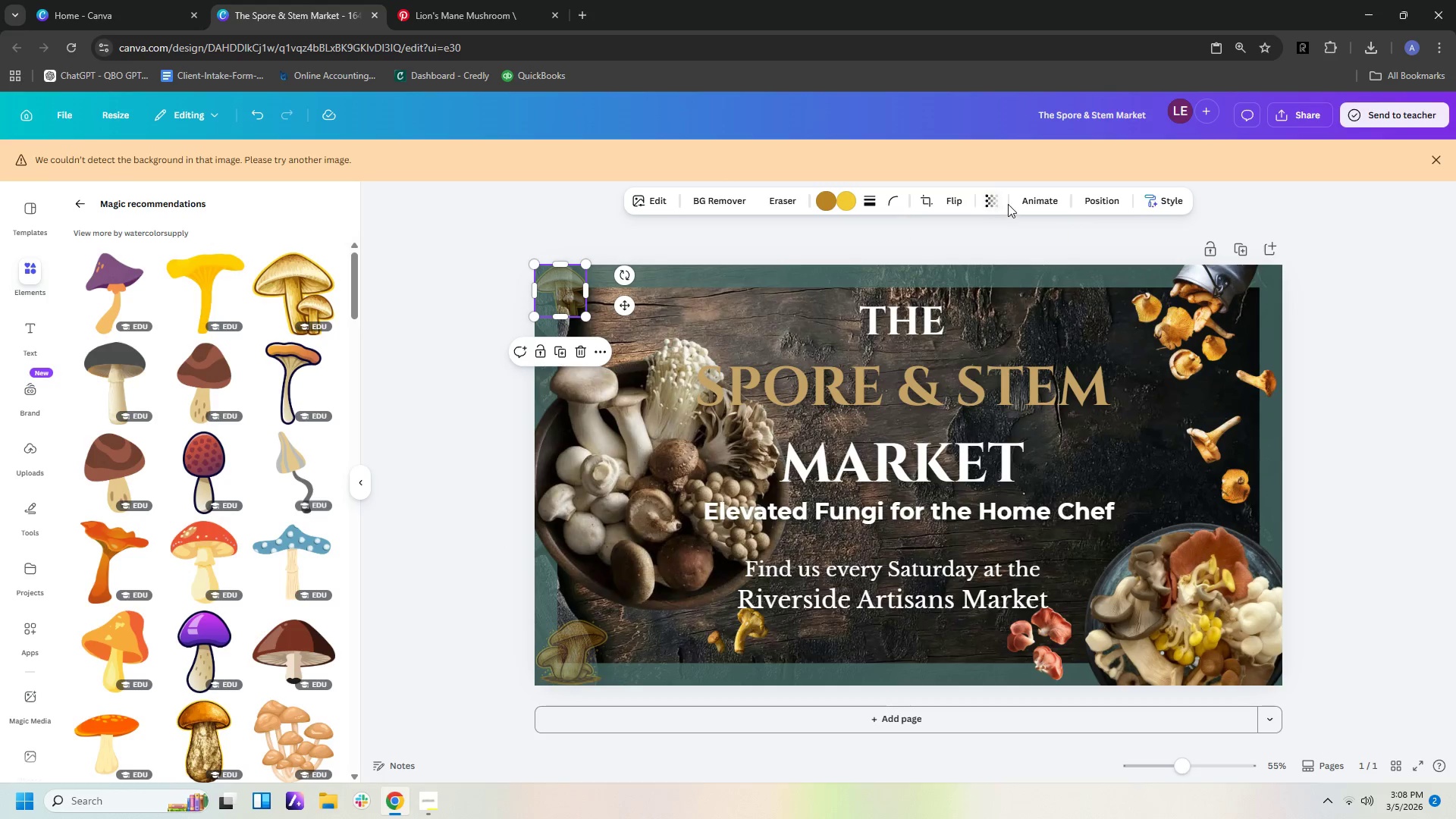 
left_click([993, 206])
 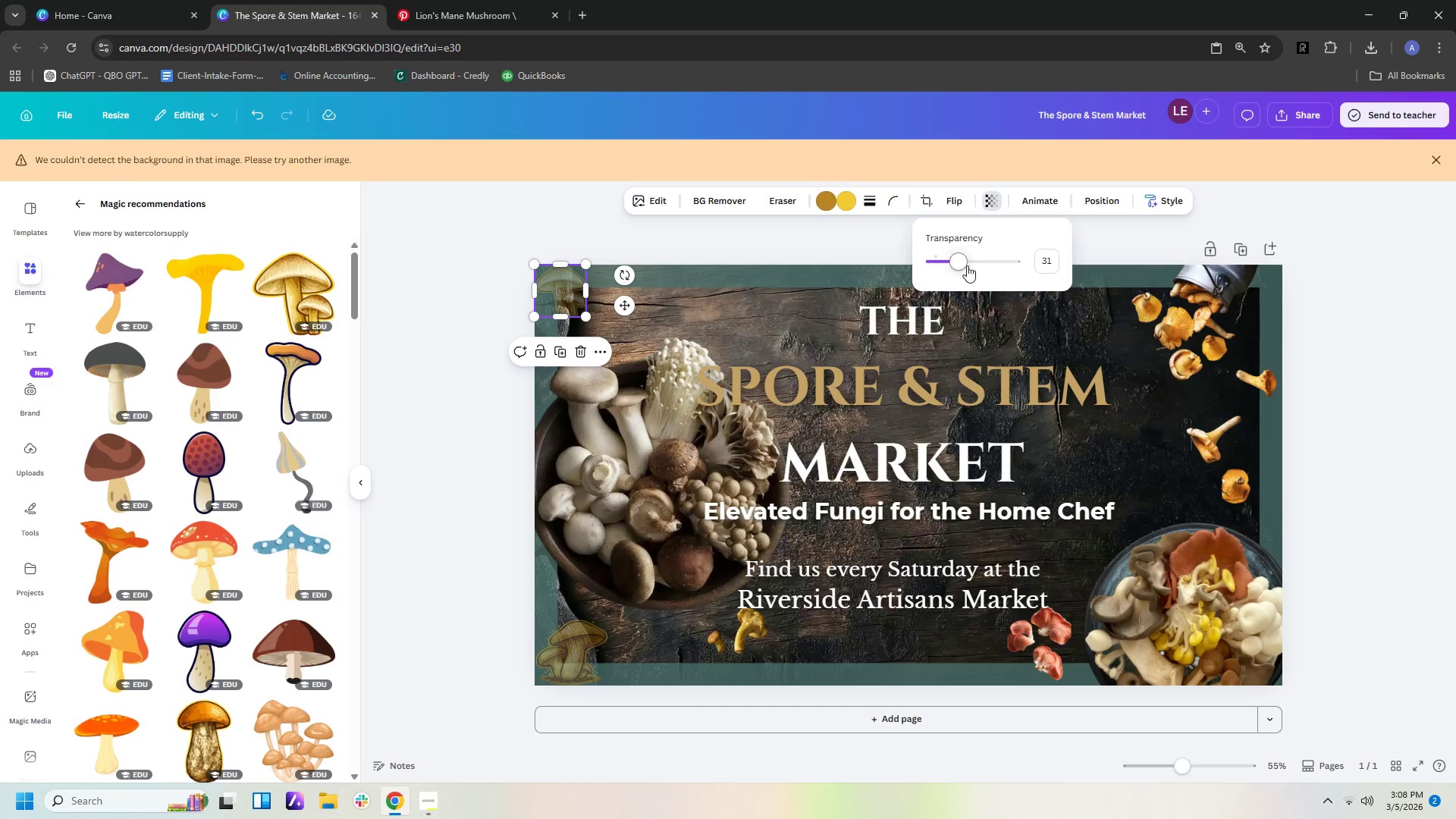 
left_click_drag(start_coordinate=[960, 265], to_coordinate=[966, 262])
 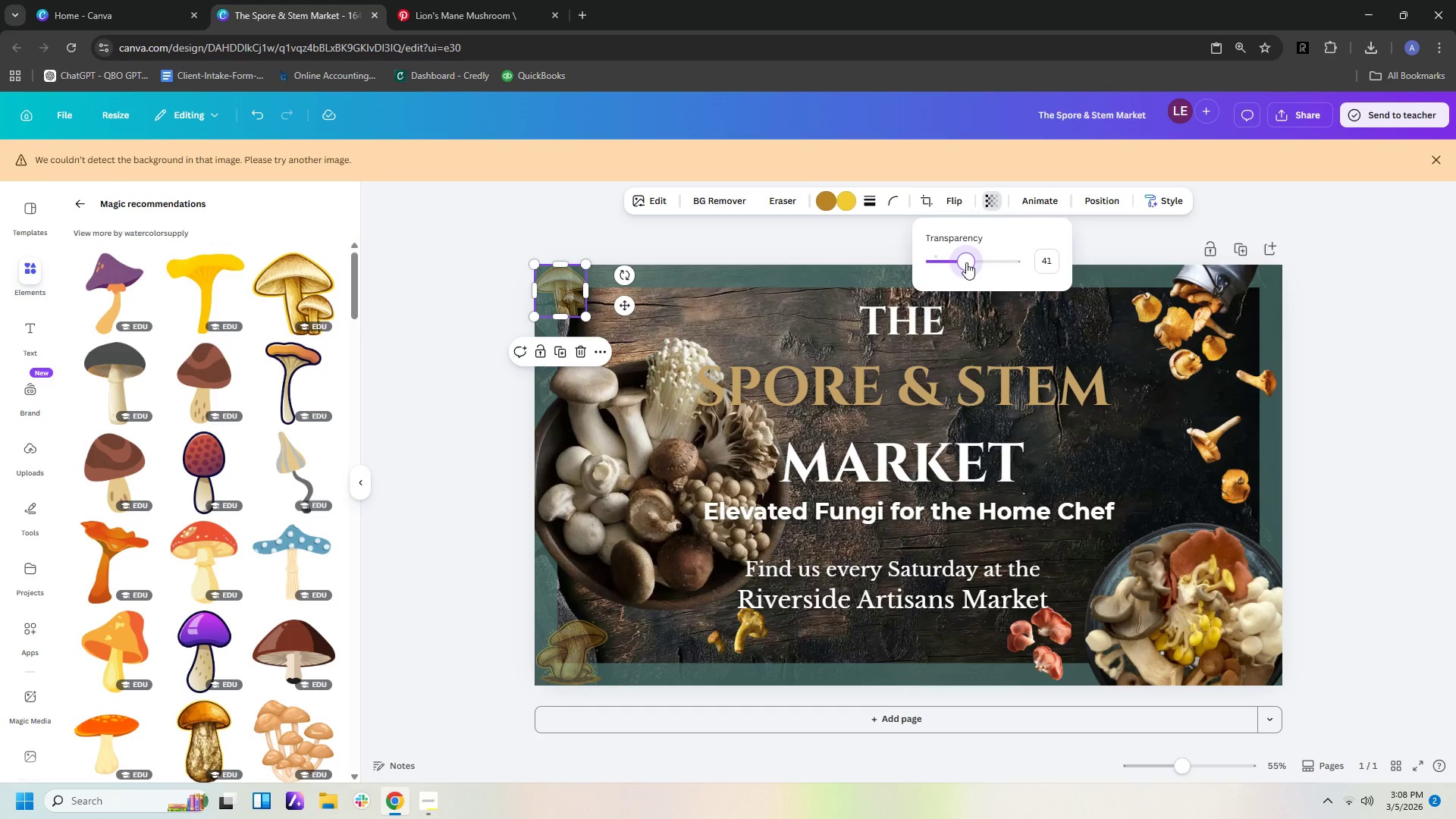 
left_click([966, 262])
 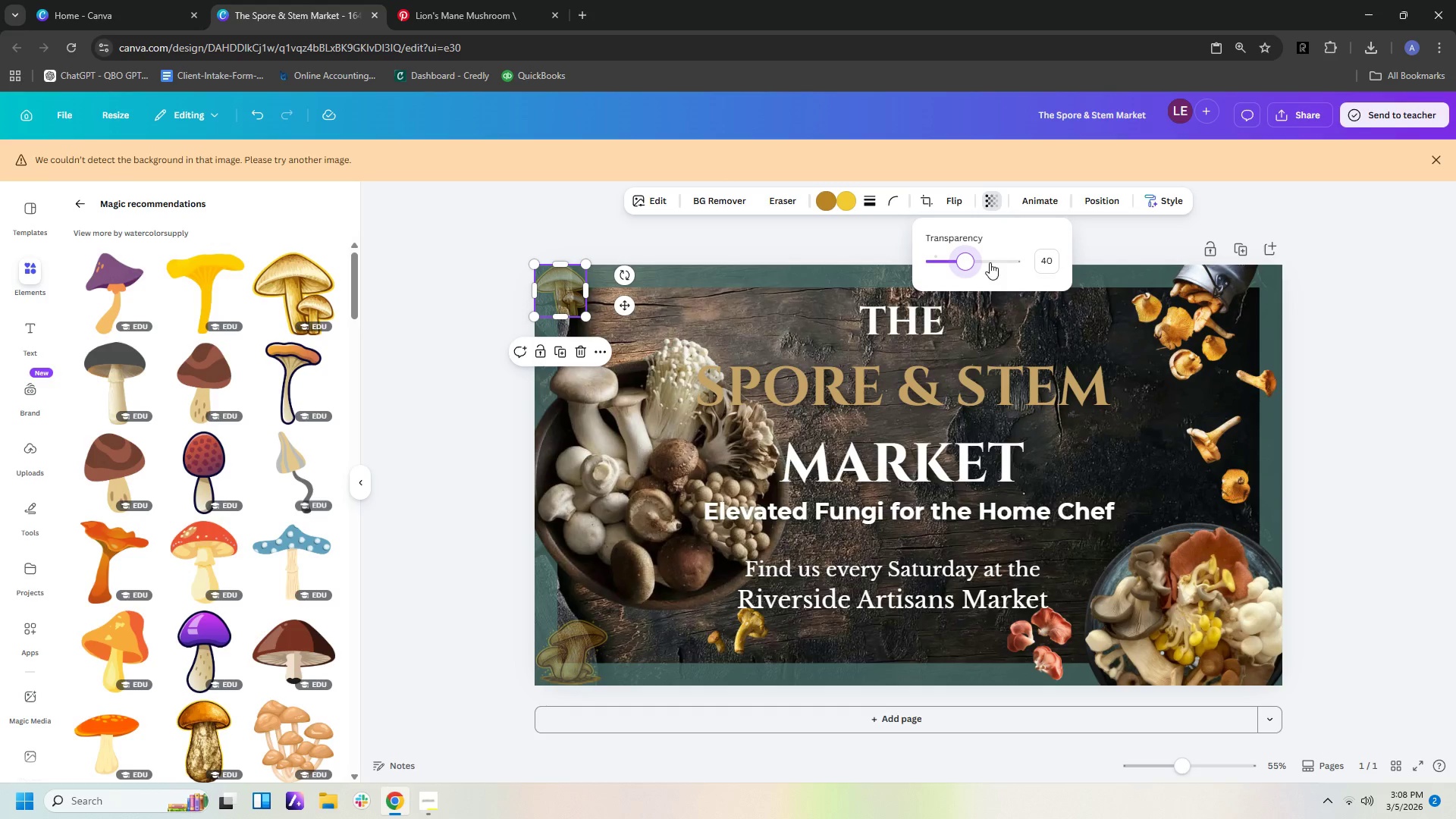 
left_click([1091, 253])
 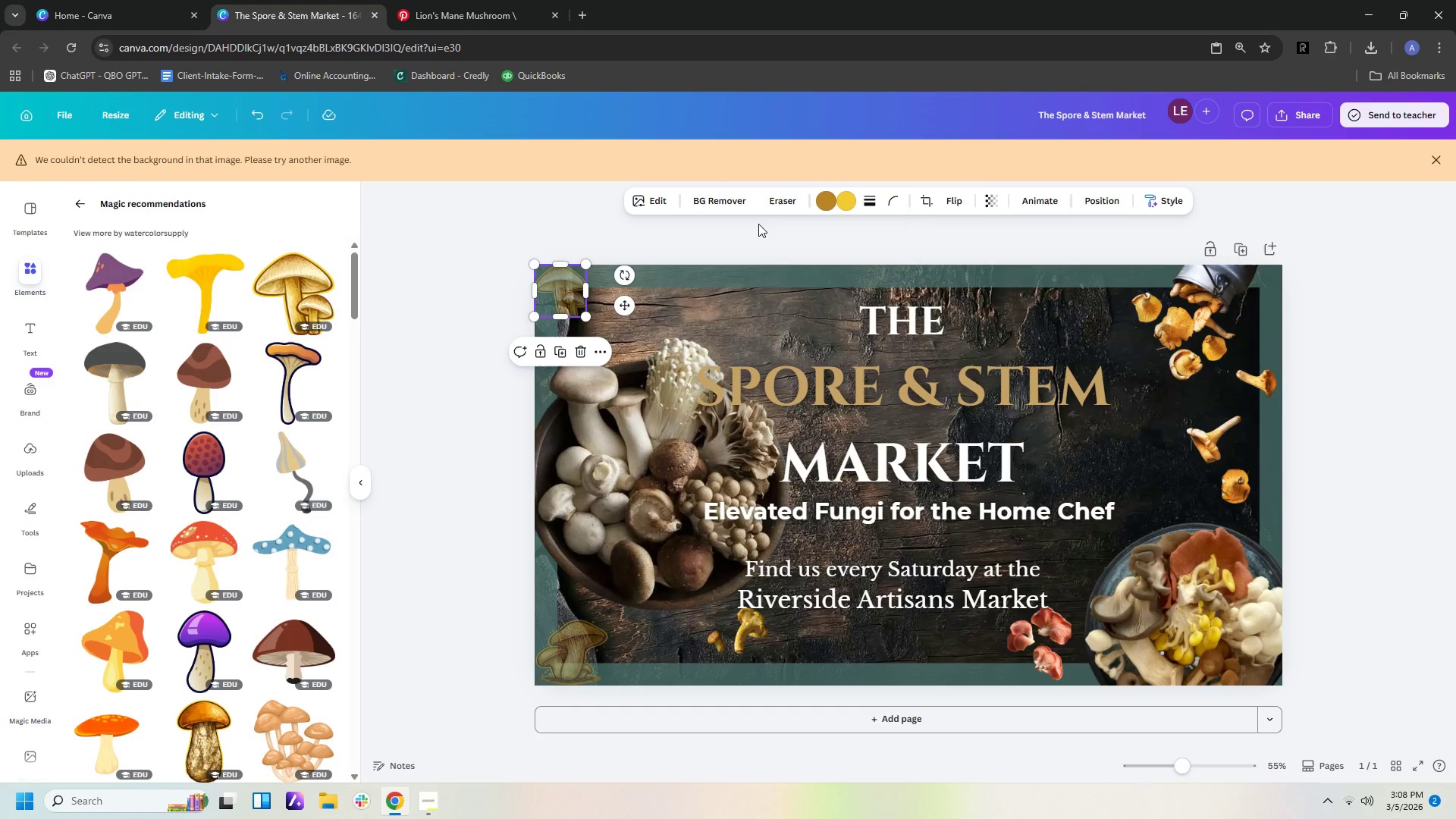 
left_click([758, 224])
 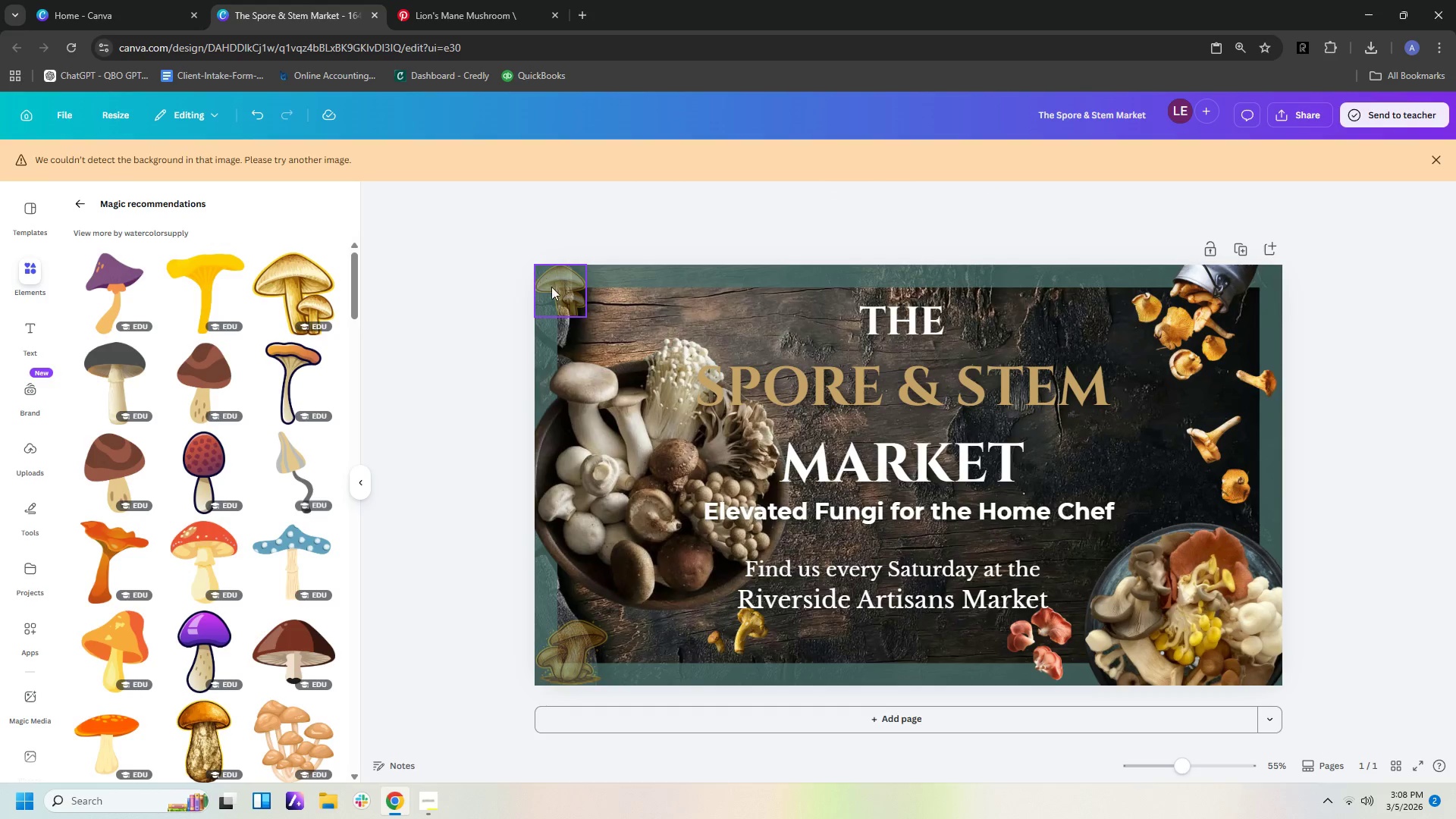 
left_click([592, 309])
 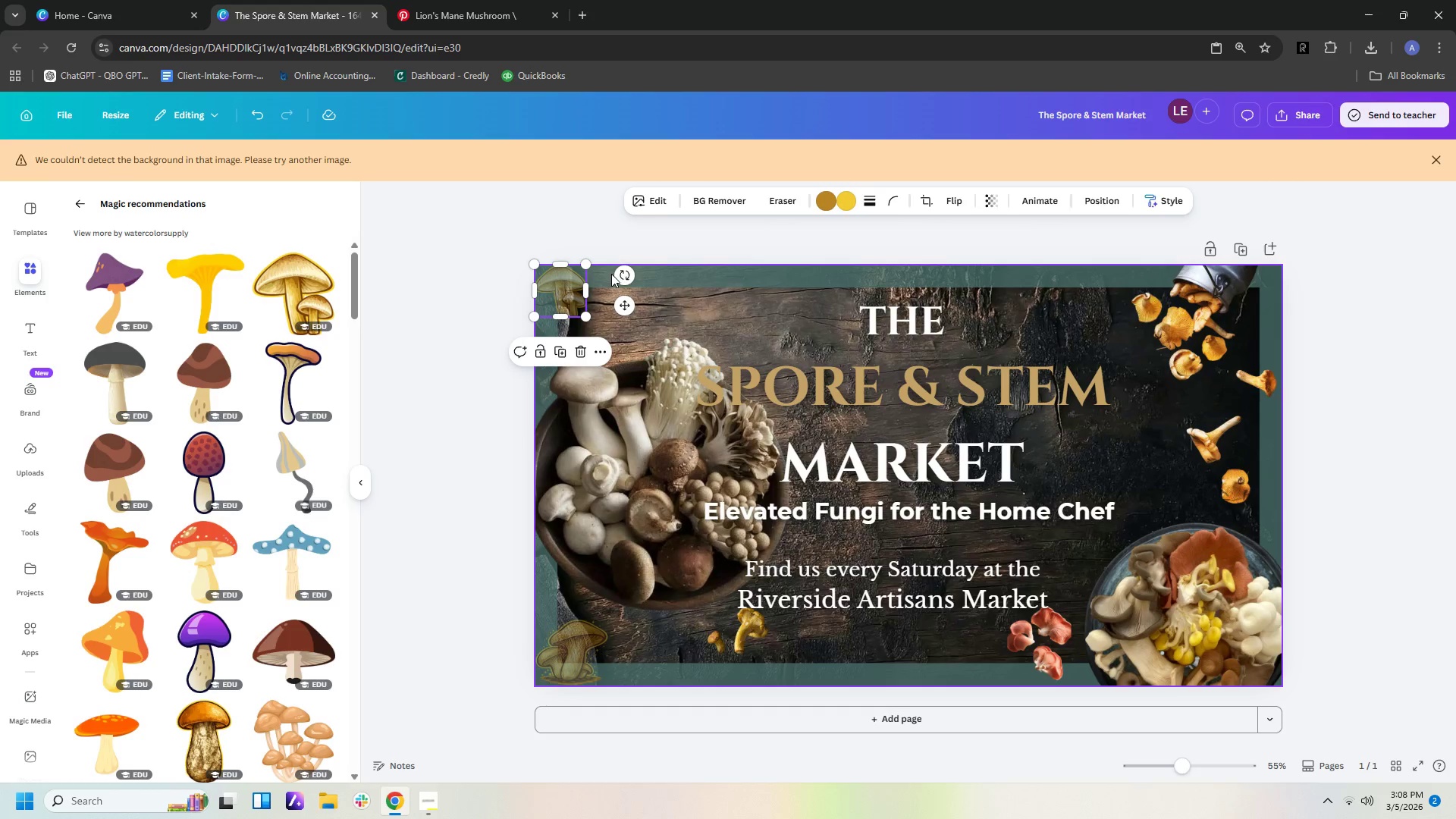 
left_click_drag(start_coordinate=[626, 281], to_coordinate=[652, 281])
 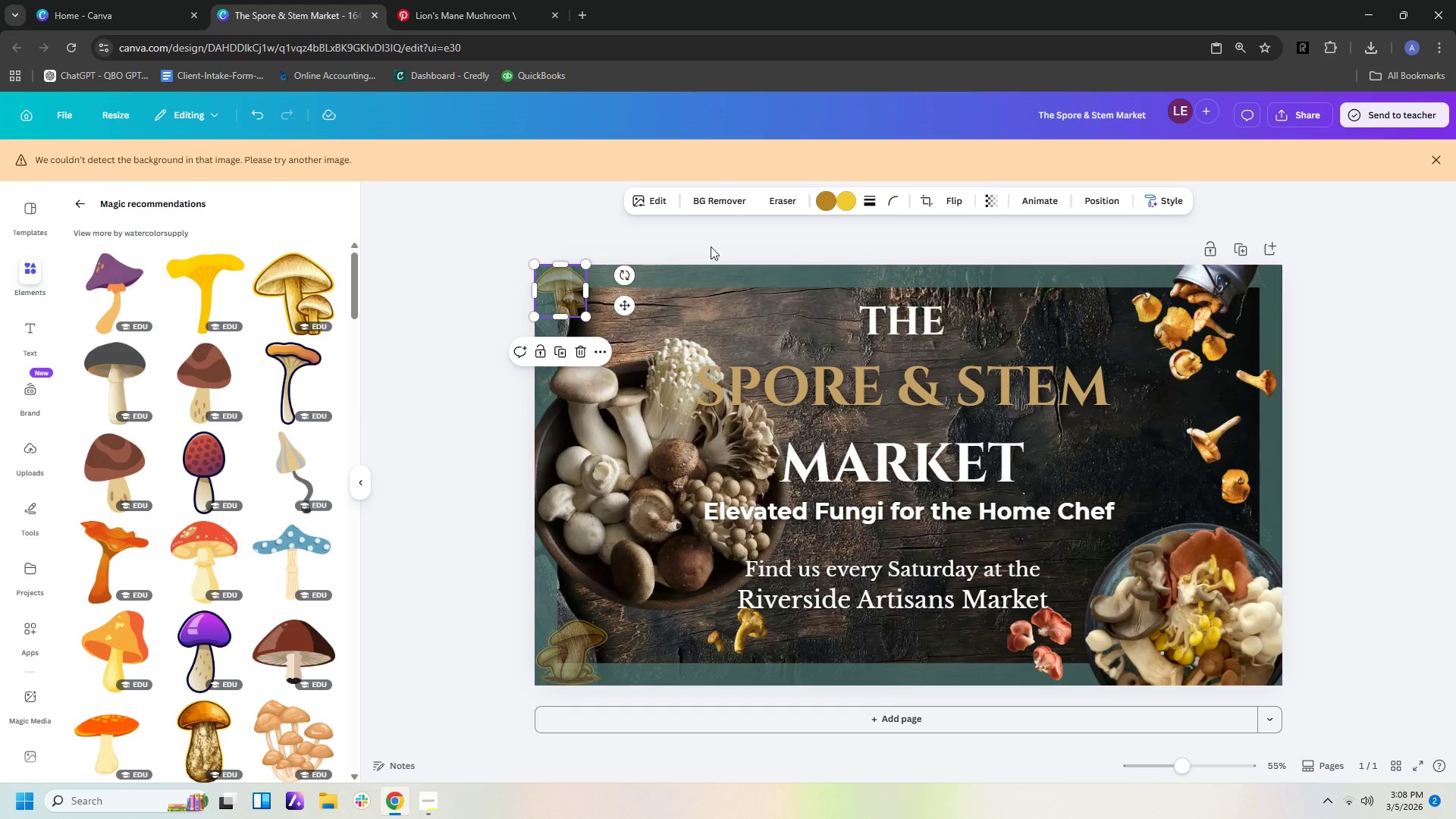 
left_click([713, 240])
 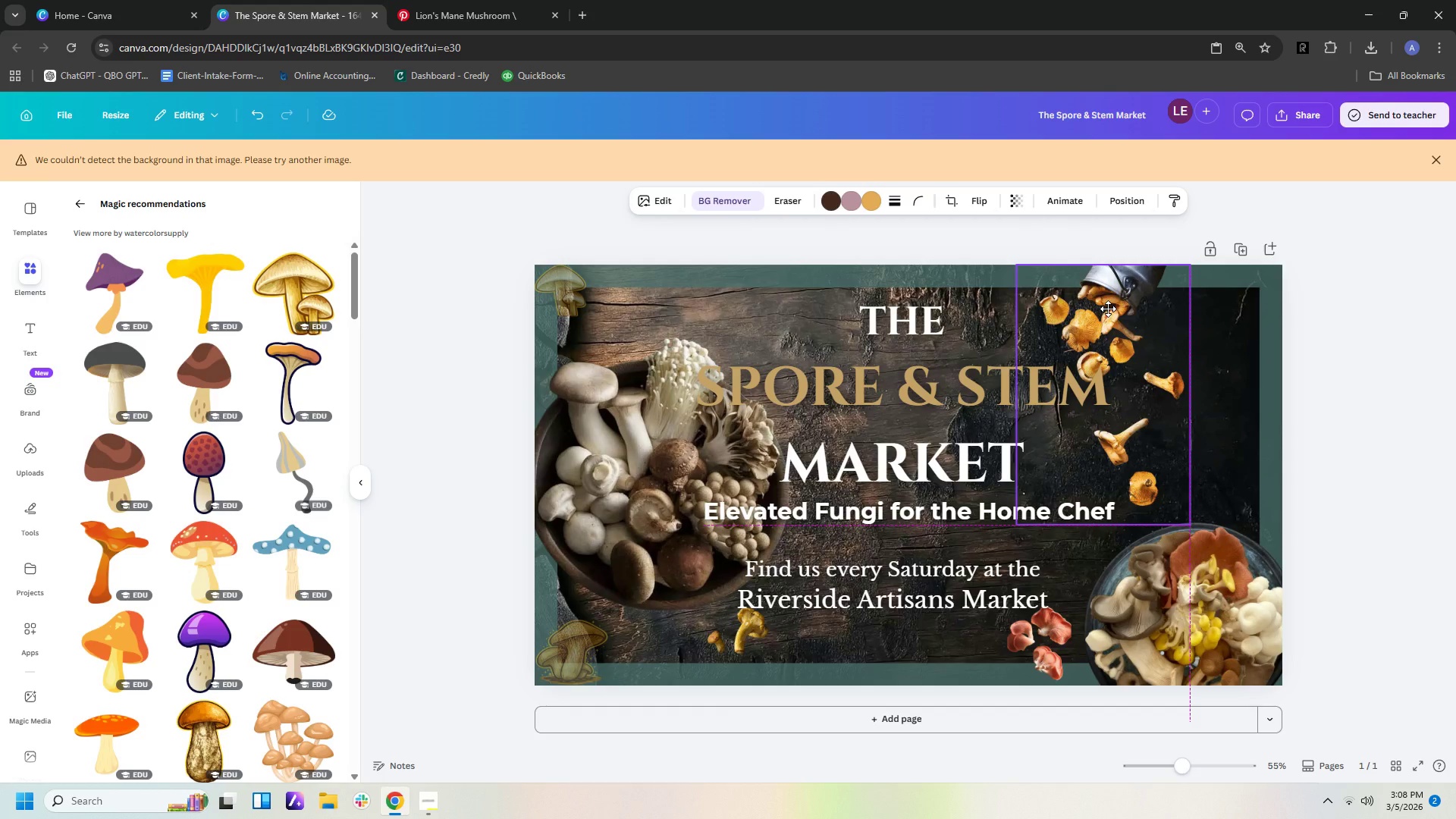 
wait(12.81)
 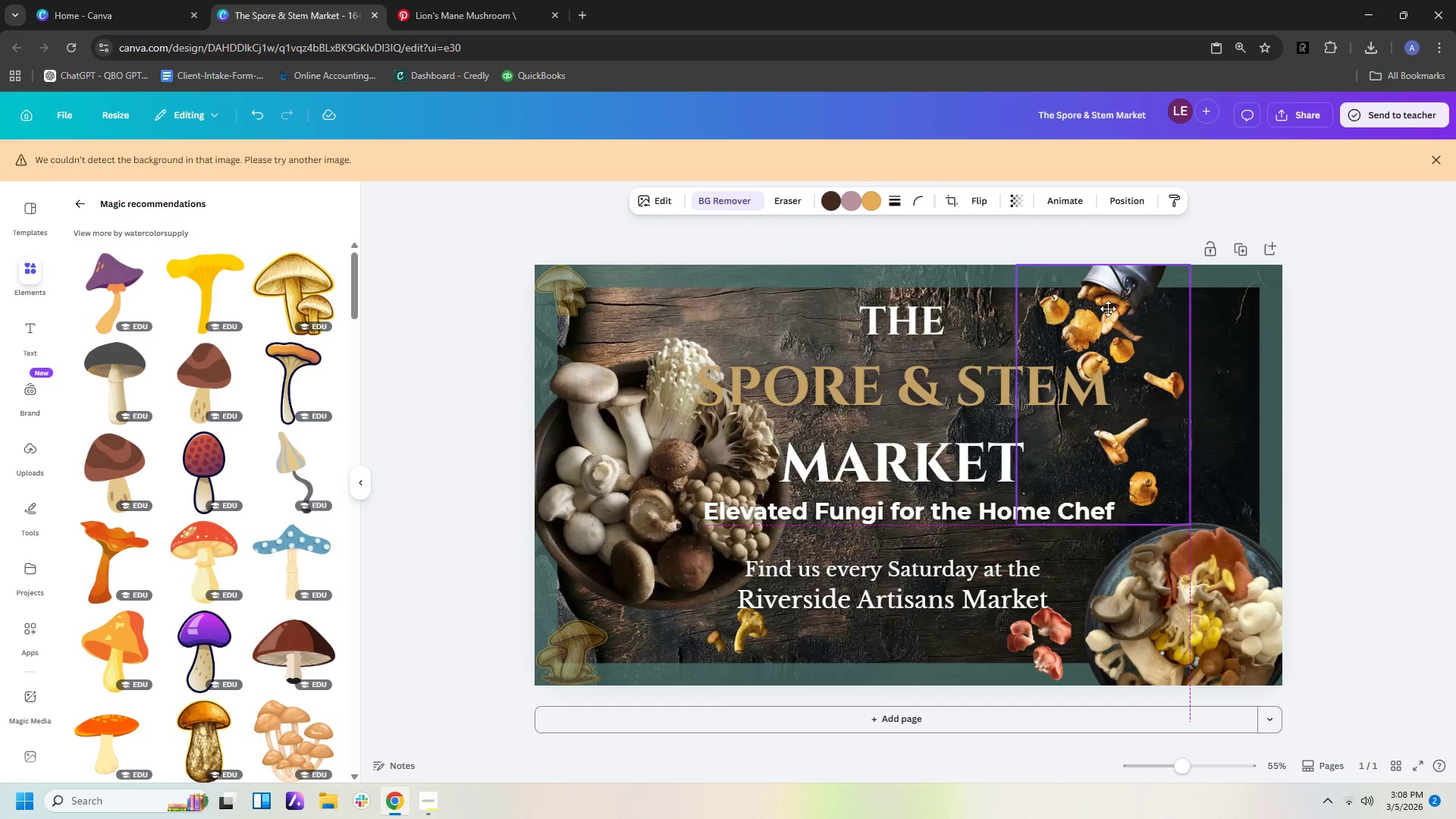 
left_click([1332, 347])
 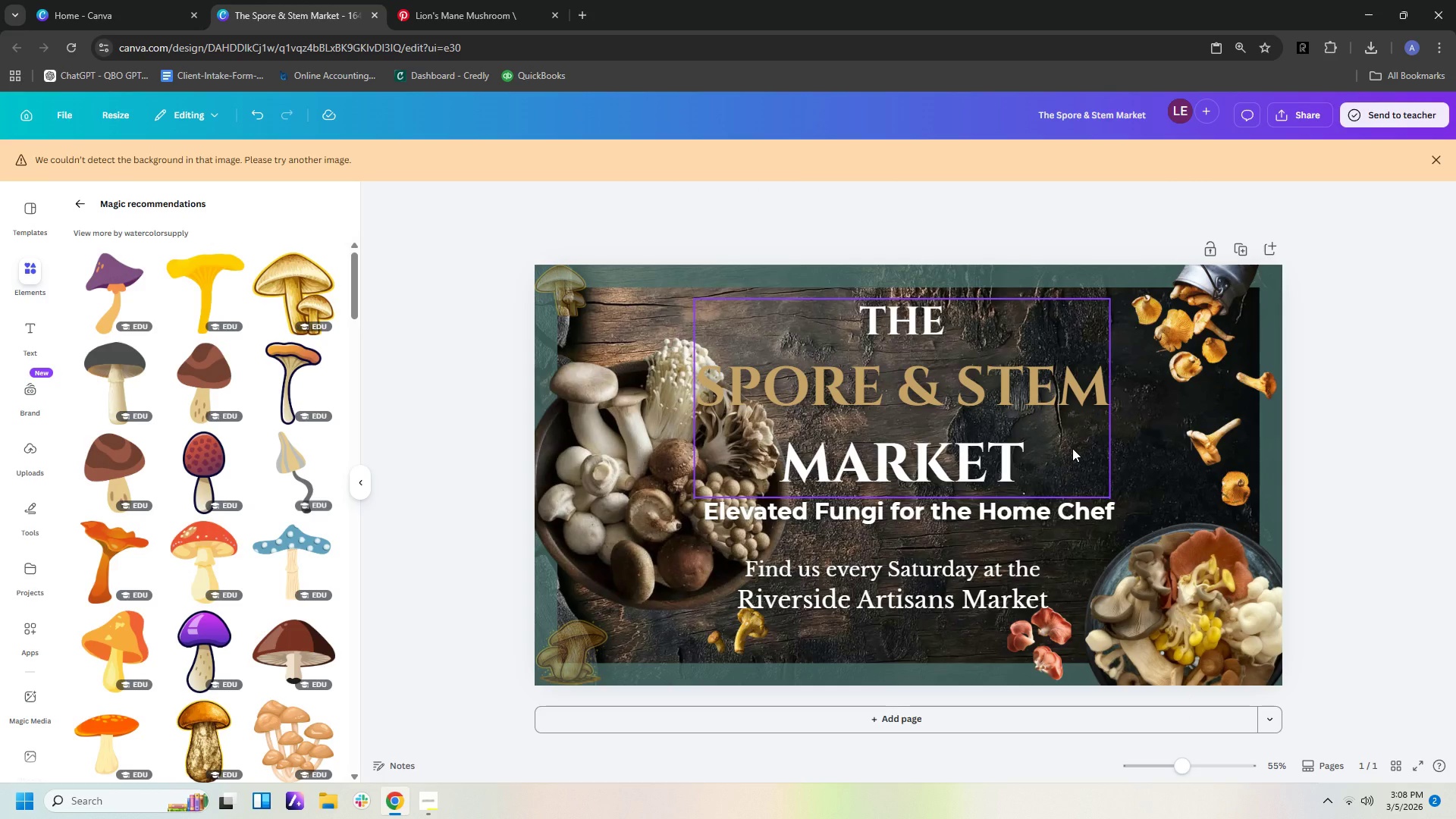 
wait(8.42)
 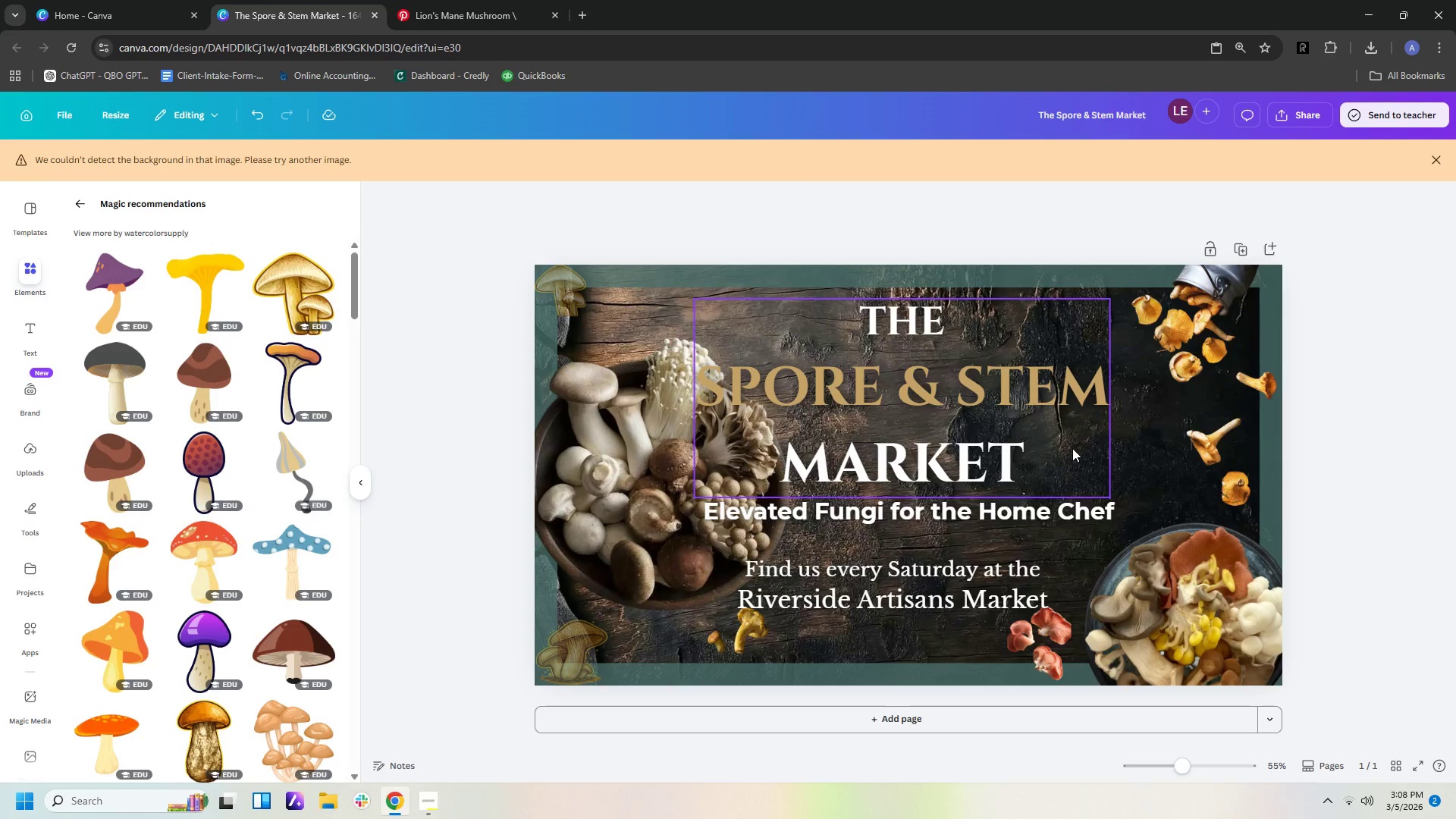 
left_click([555, 287])
 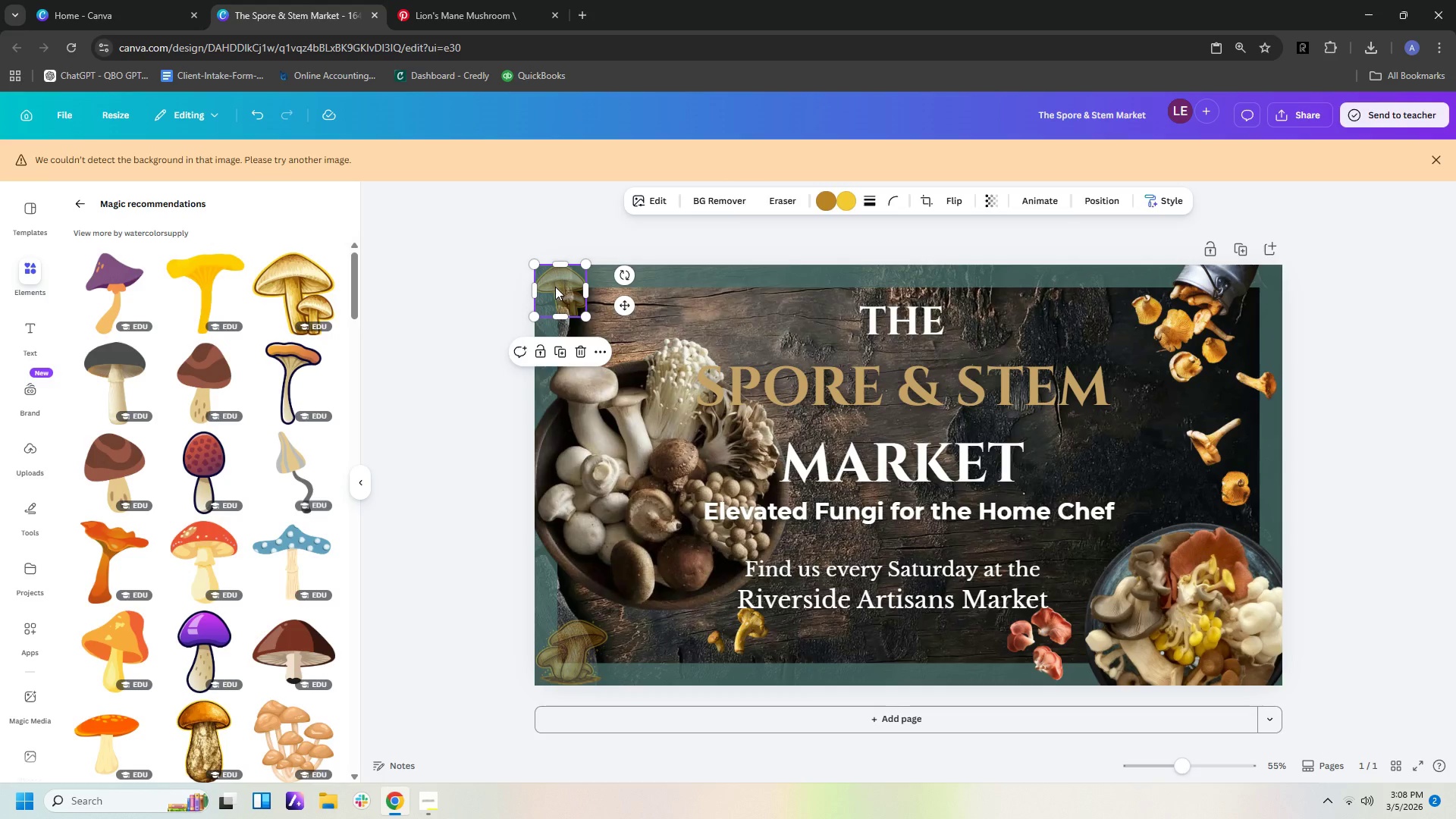 
key(Delete)
 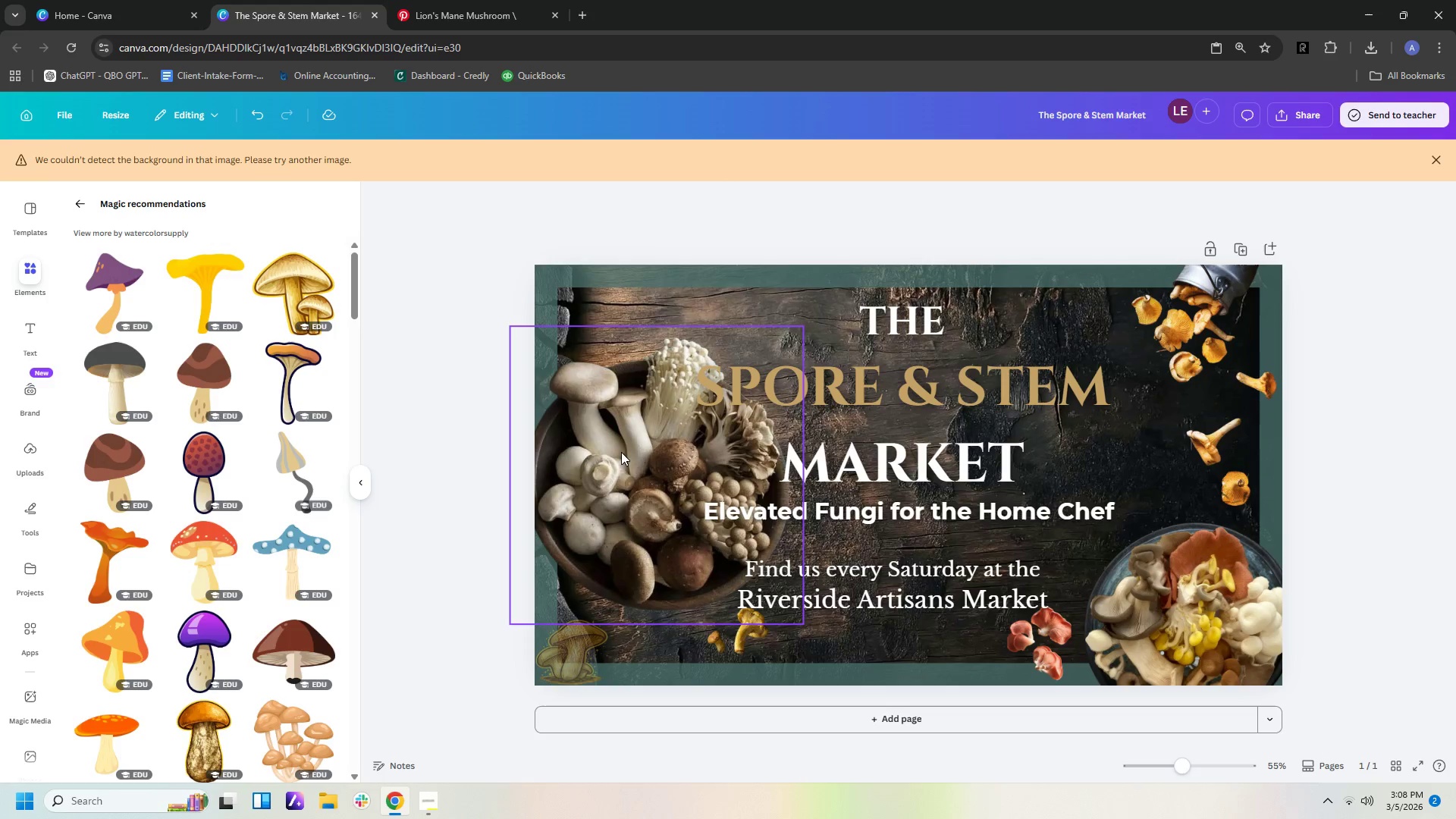 
left_click_drag(start_coordinate=[619, 466], to_coordinate=[619, 398])
 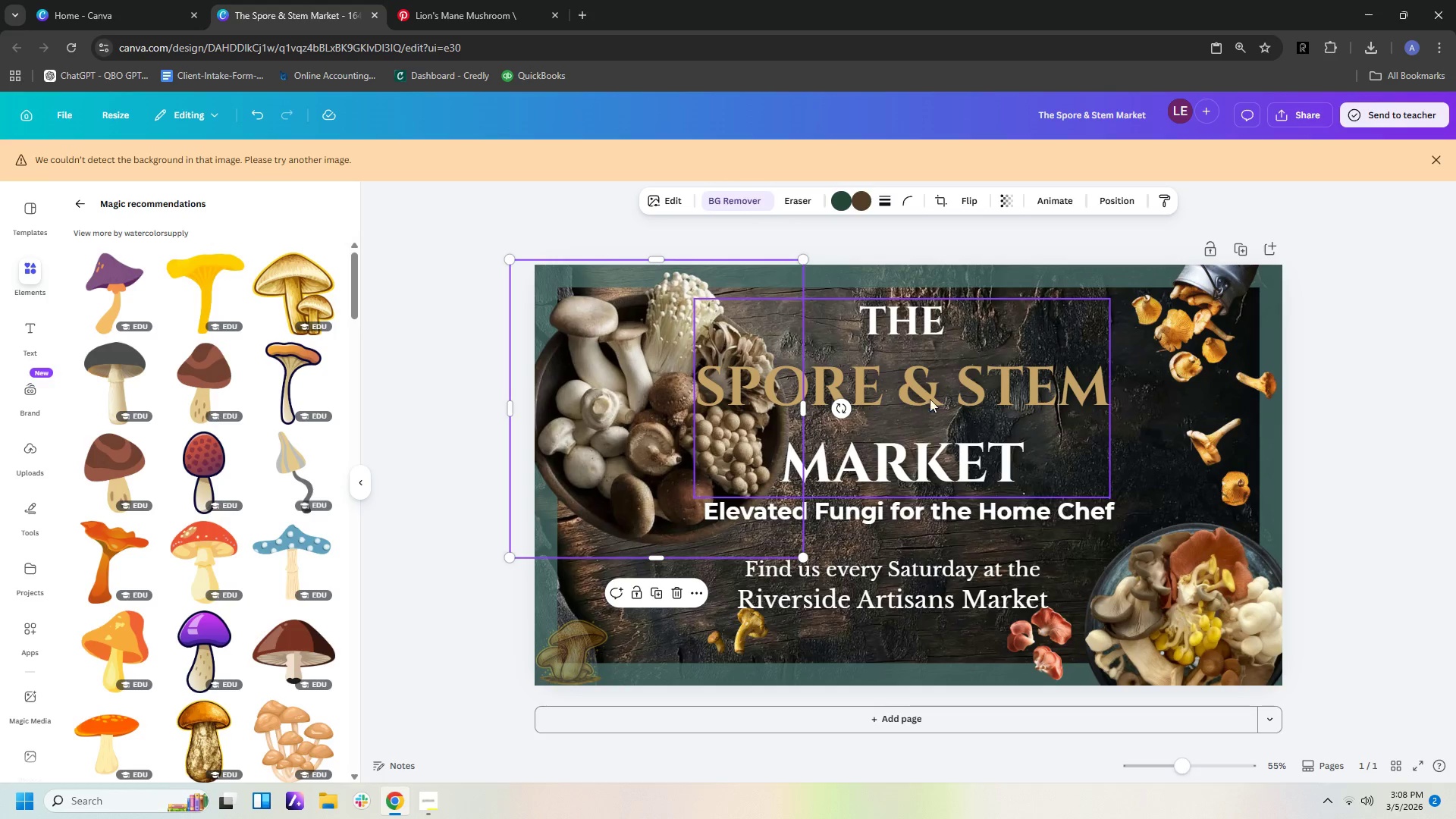 
left_click_drag(start_coordinate=[934, 393], to_coordinate=[1011, 420])
 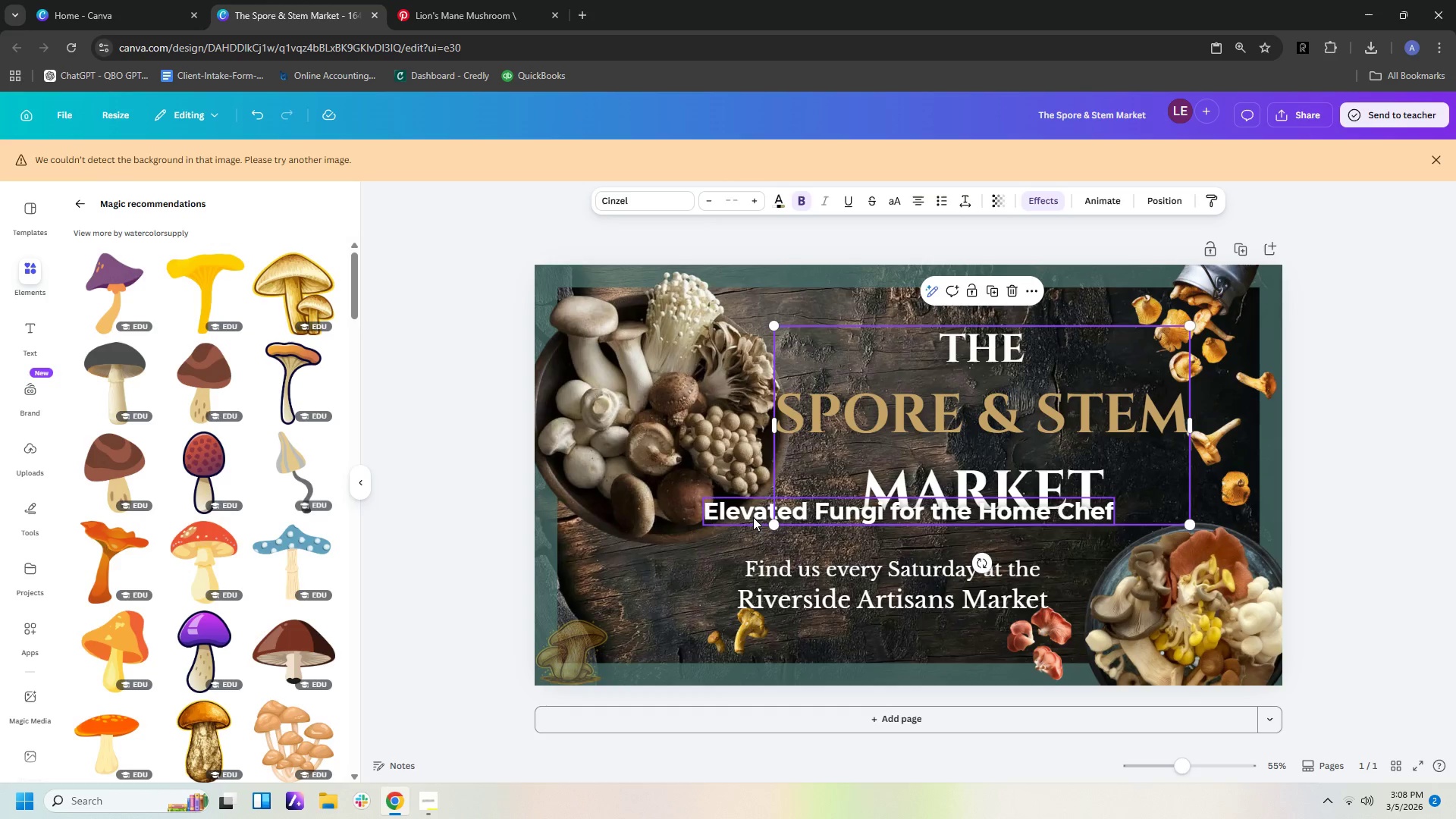 
left_click_drag(start_coordinate=[750, 517], to_coordinate=[764, 546])
 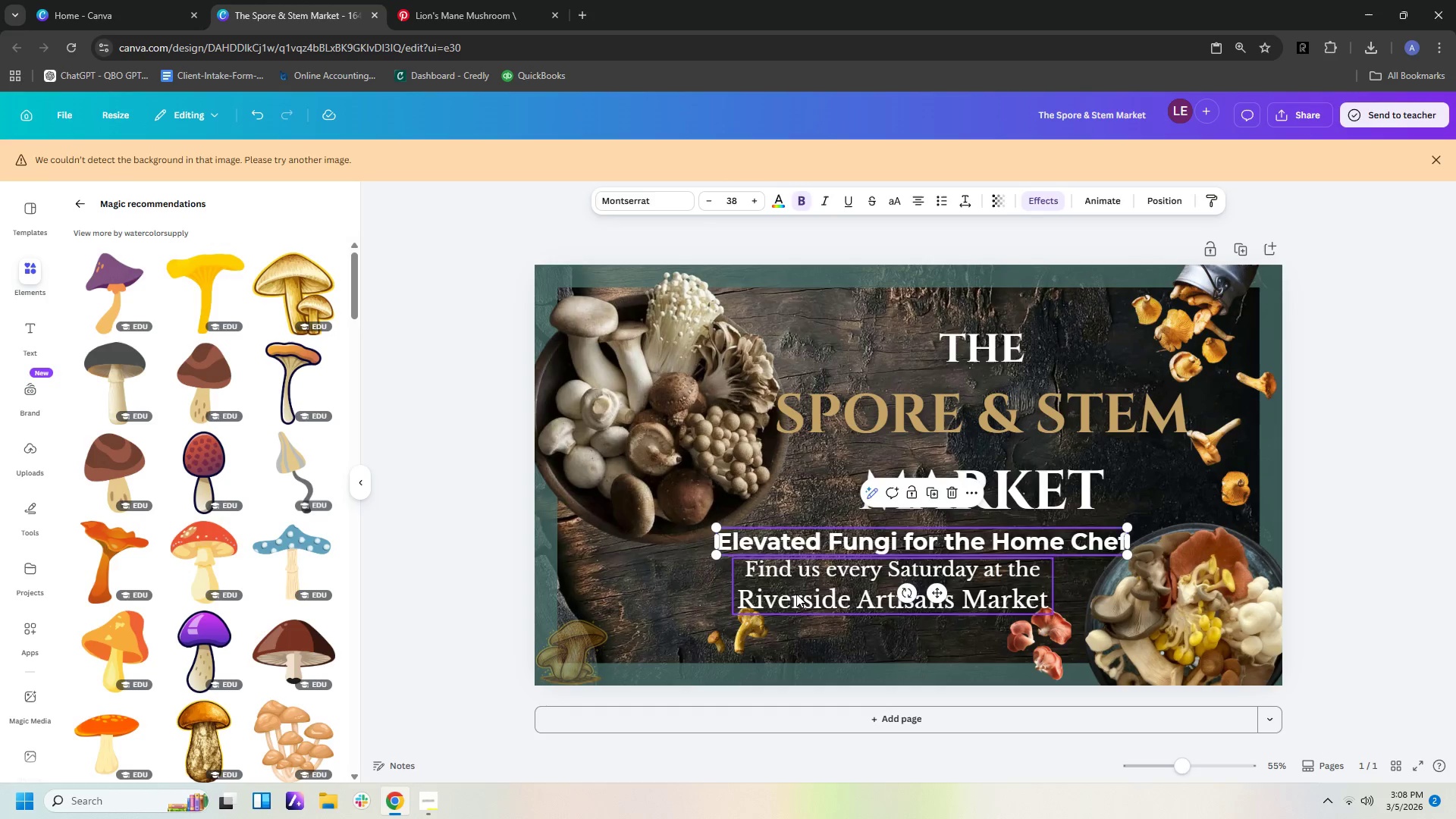 
left_click_drag(start_coordinate=[799, 594], to_coordinate=[800, 612])
 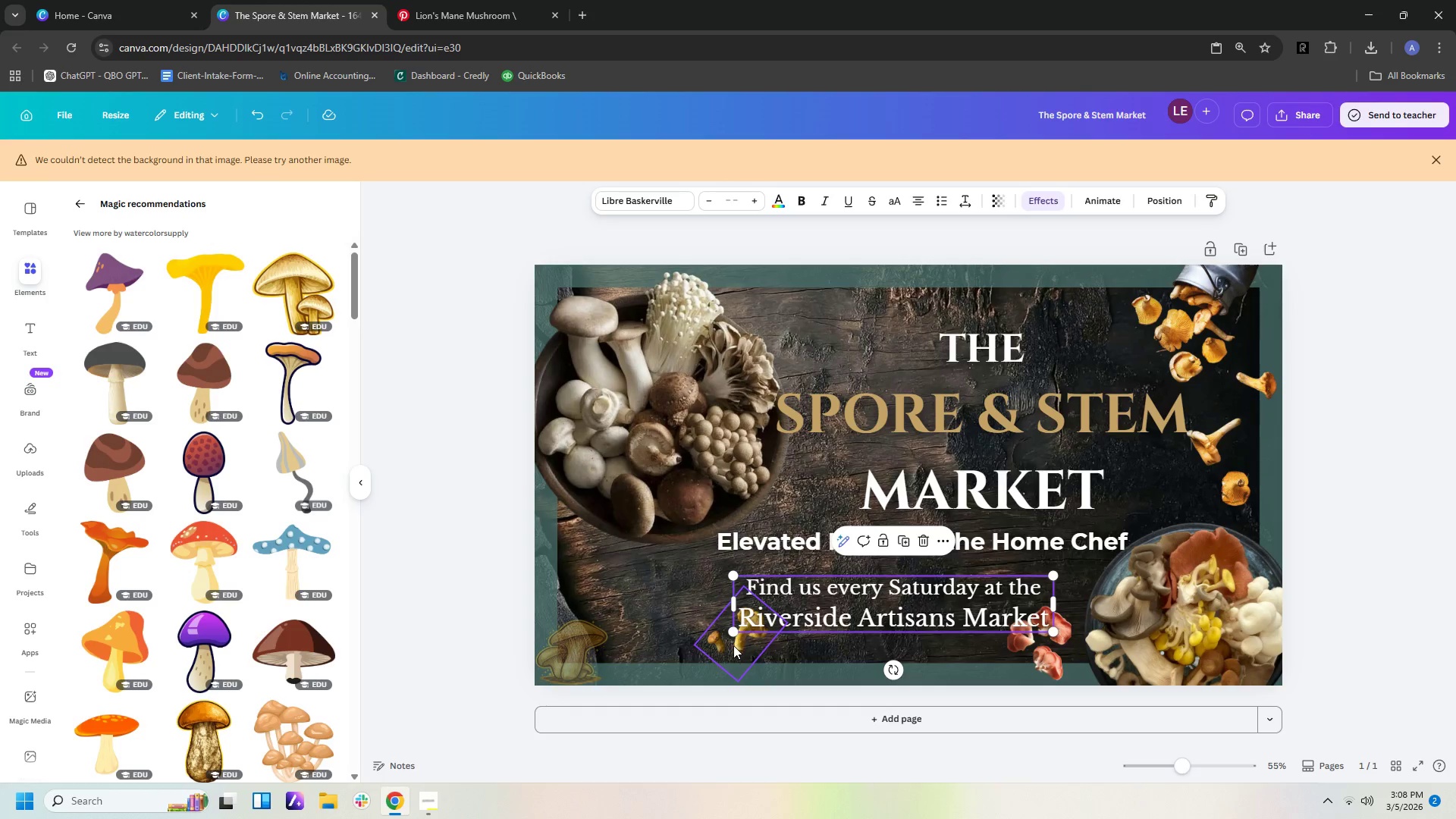 
left_click_drag(start_coordinate=[733, 645], to_coordinate=[681, 591])
 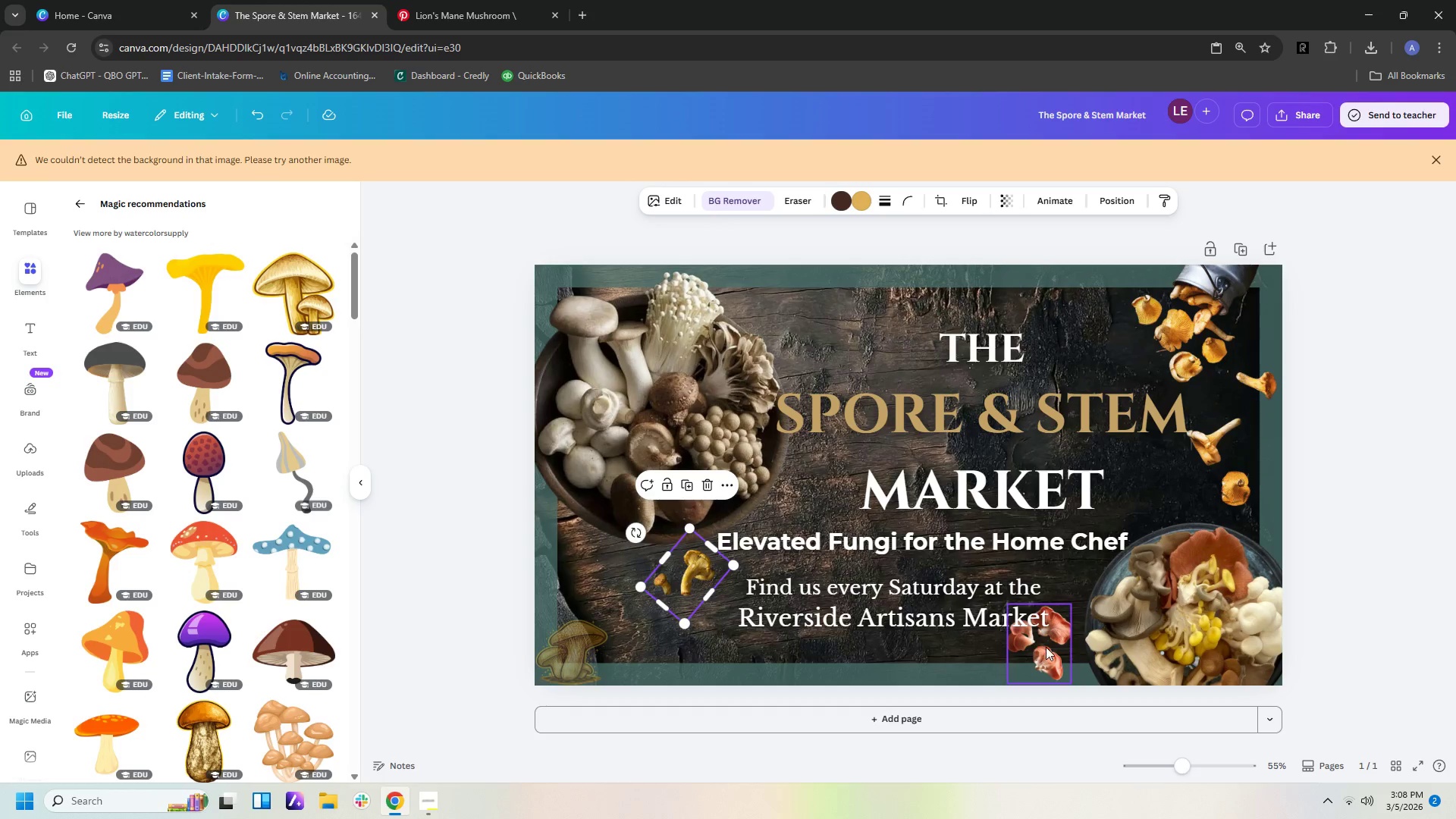 
left_click_drag(start_coordinate=[1050, 661], to_coordinate=[1059, 664])
 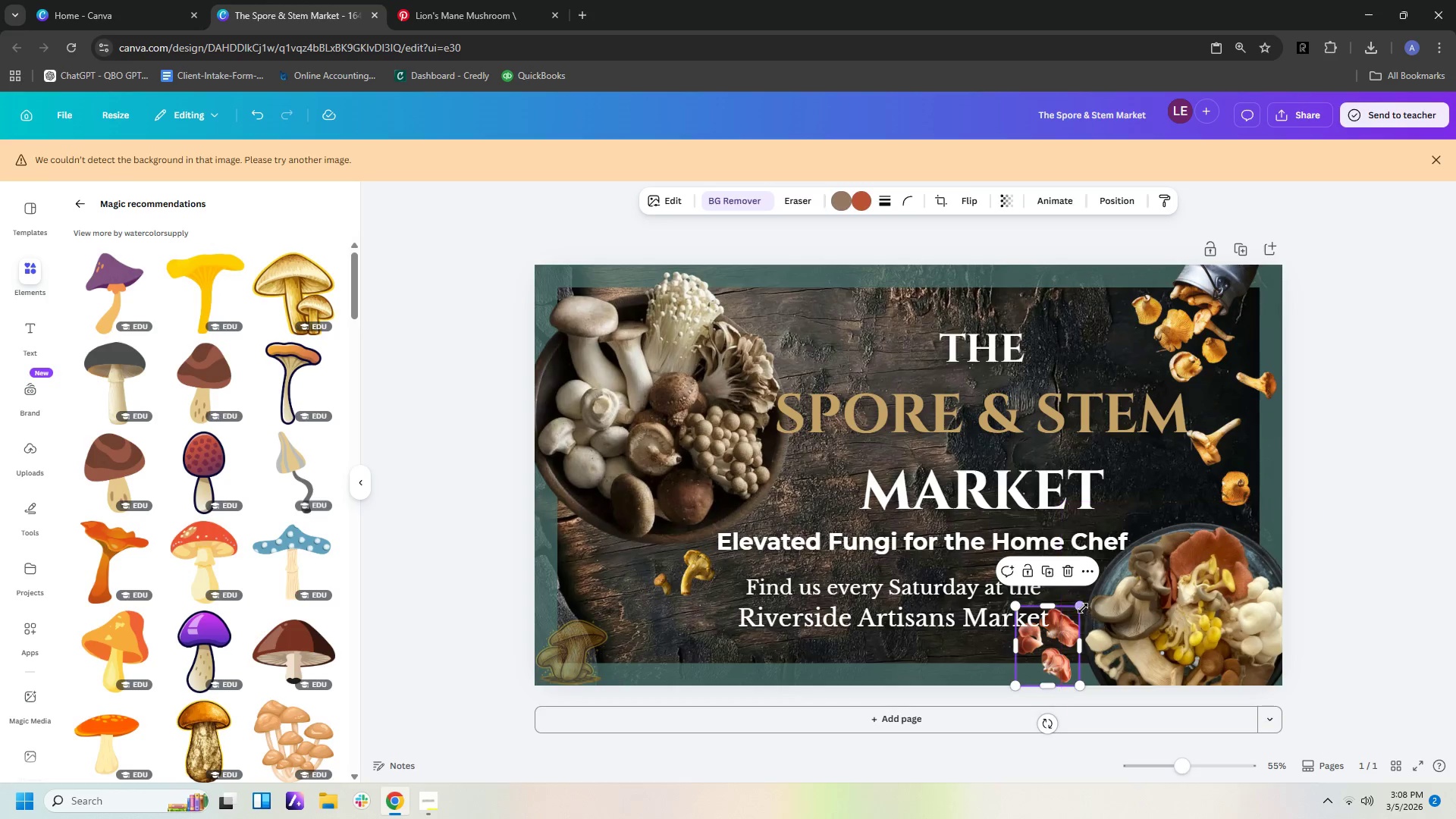 
left_click_drag(start_coordinate=[1082, 607], to_coordinate=[1068, 620])
 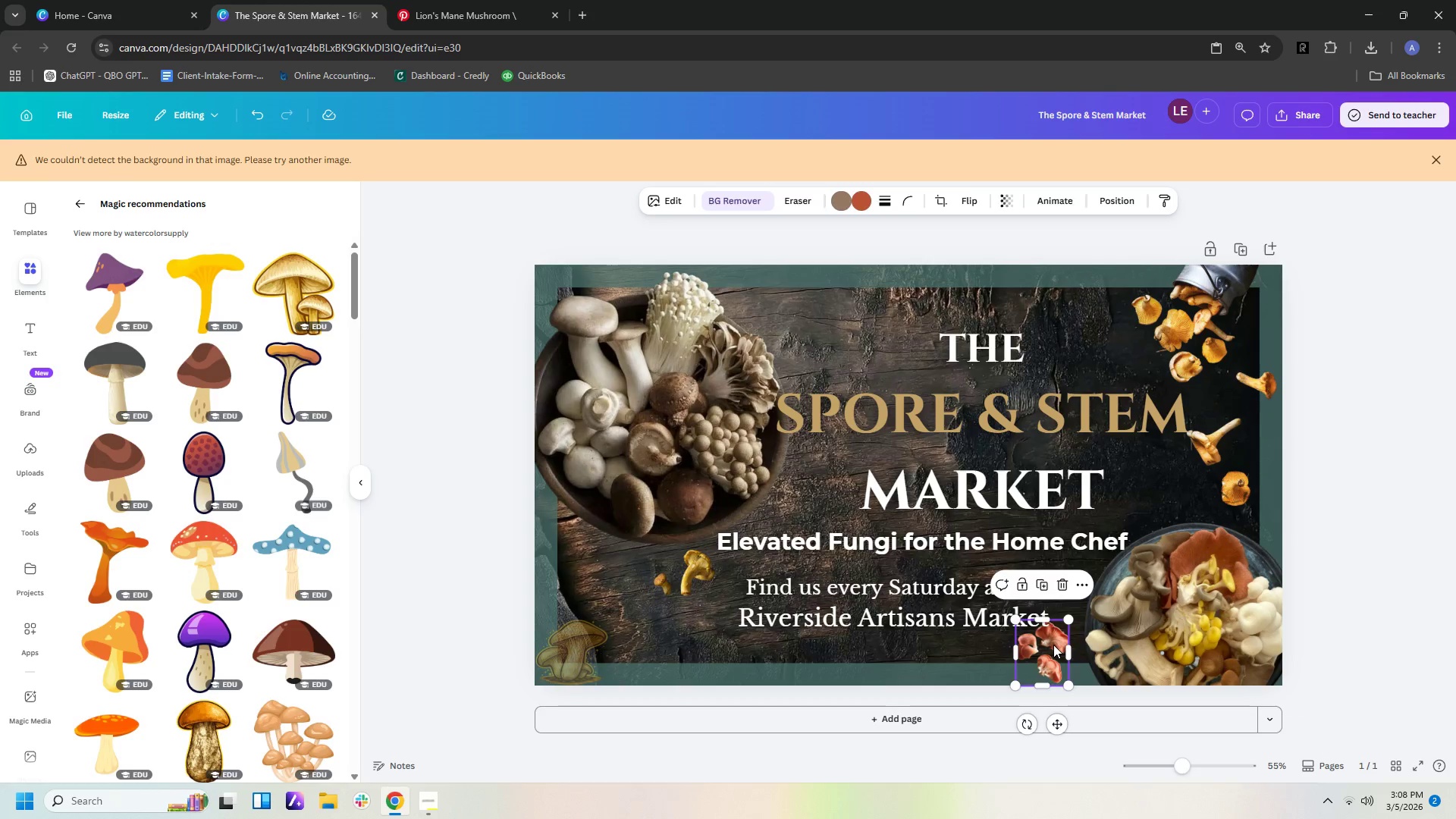 
left_click_drag(start_coordinate=[1053, 645], to_coordinate=[1063, 641])
 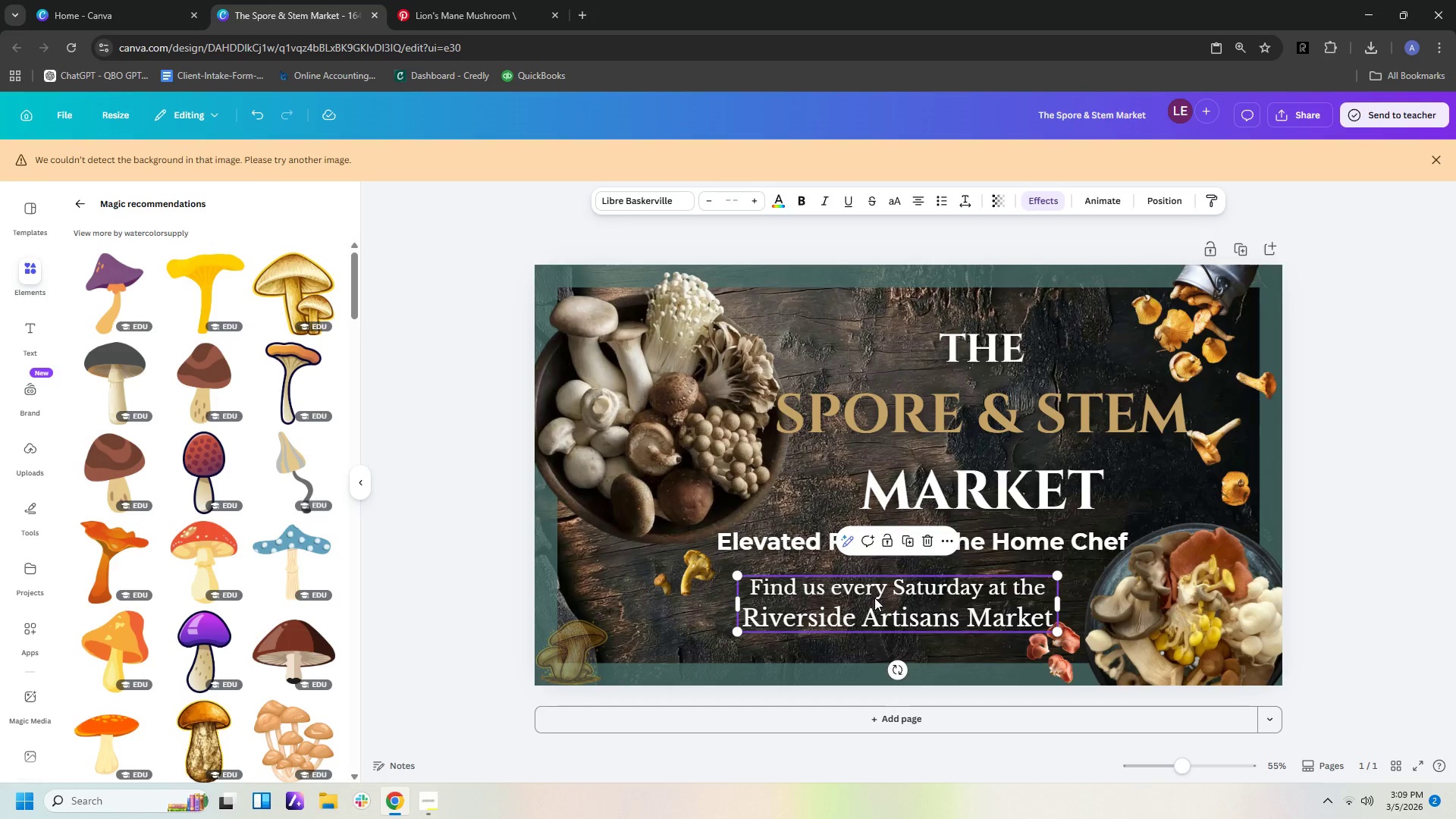 
left_click_drag(start_coordinate=[1006, 541], to_coordinate=[996, 547])
 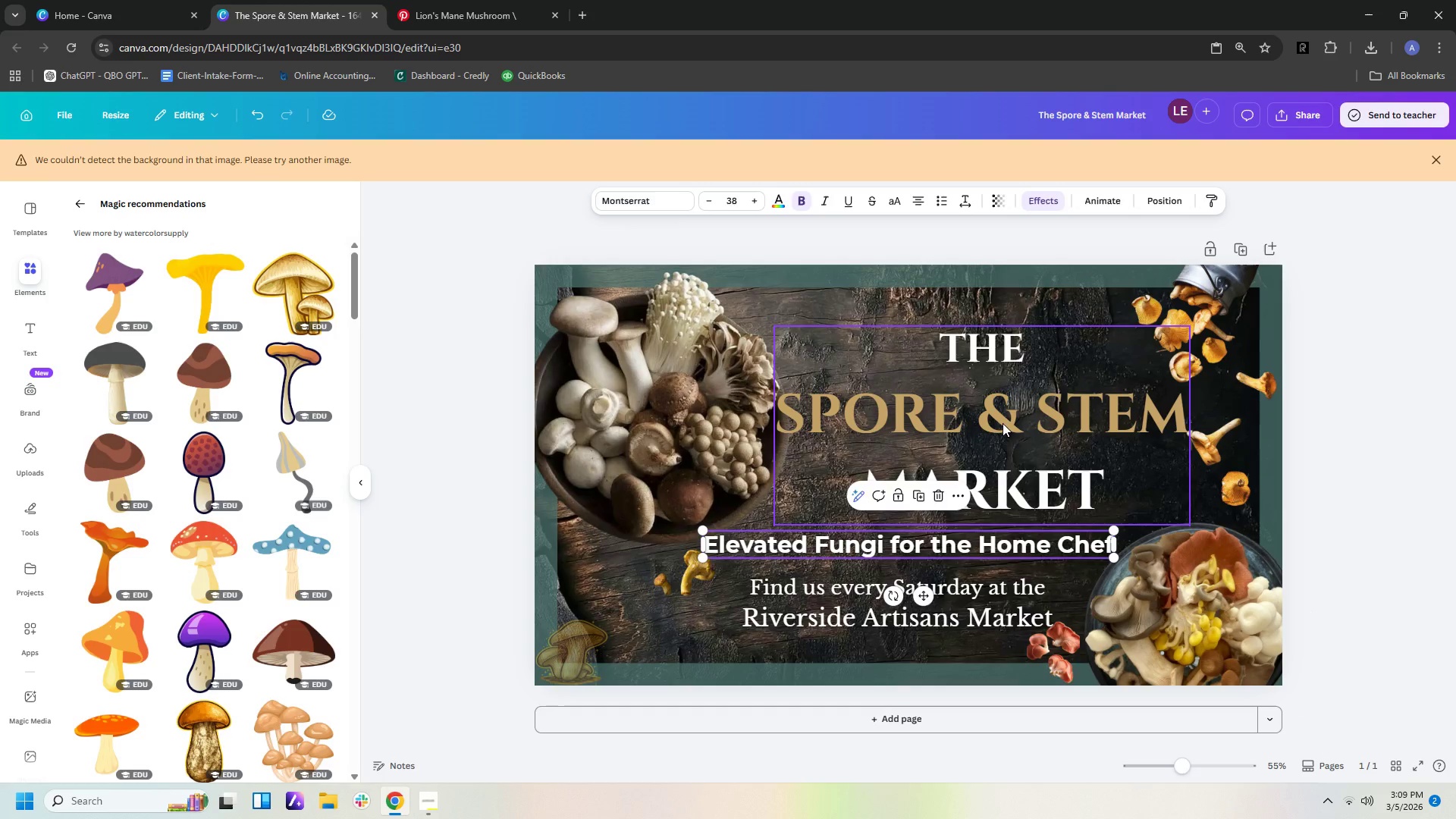 
left_click_drag(start_coordinate=[1003, 423], to_coordinate=[1012, 419])
 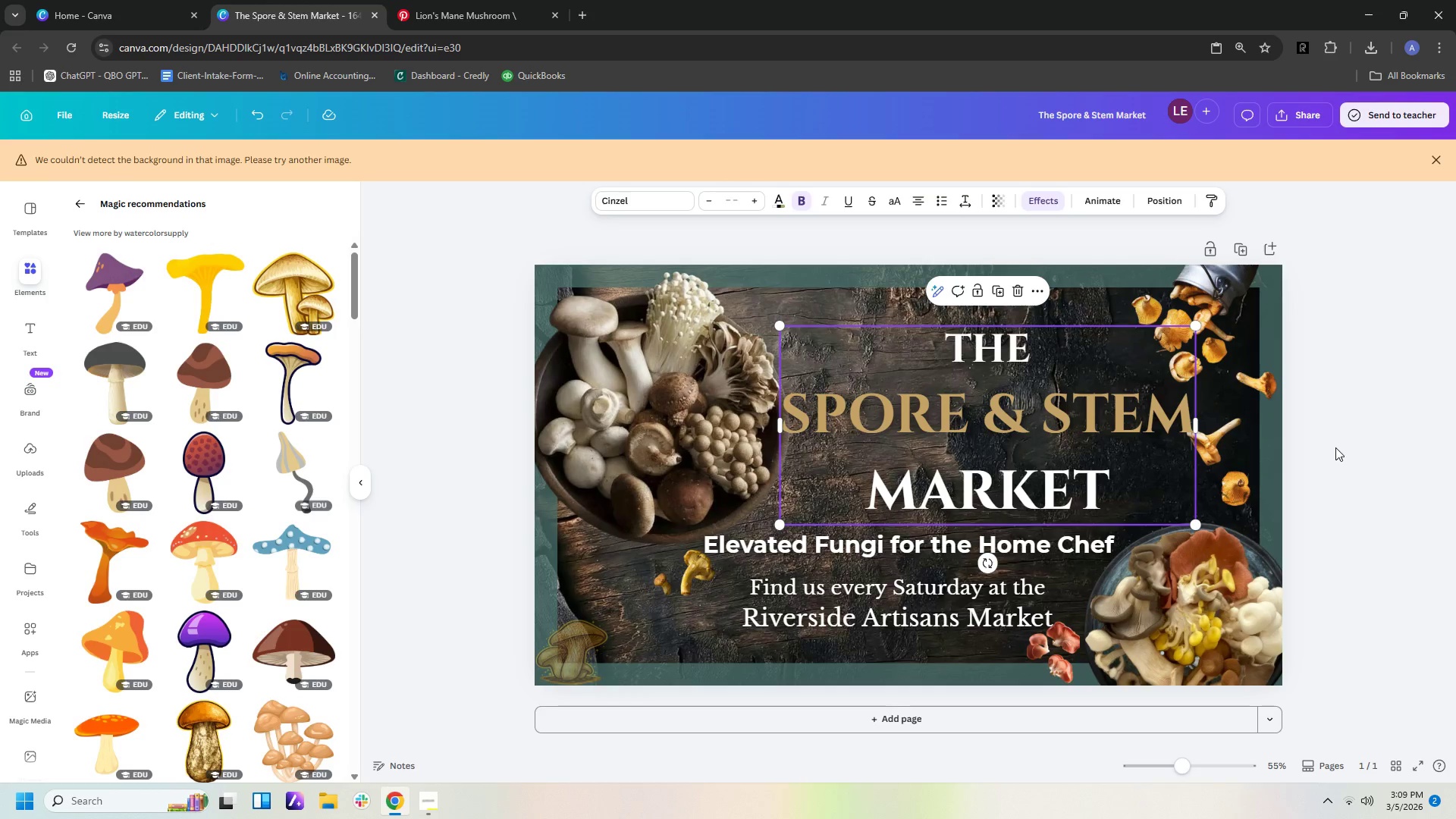 
left_click([1339, 447])
 